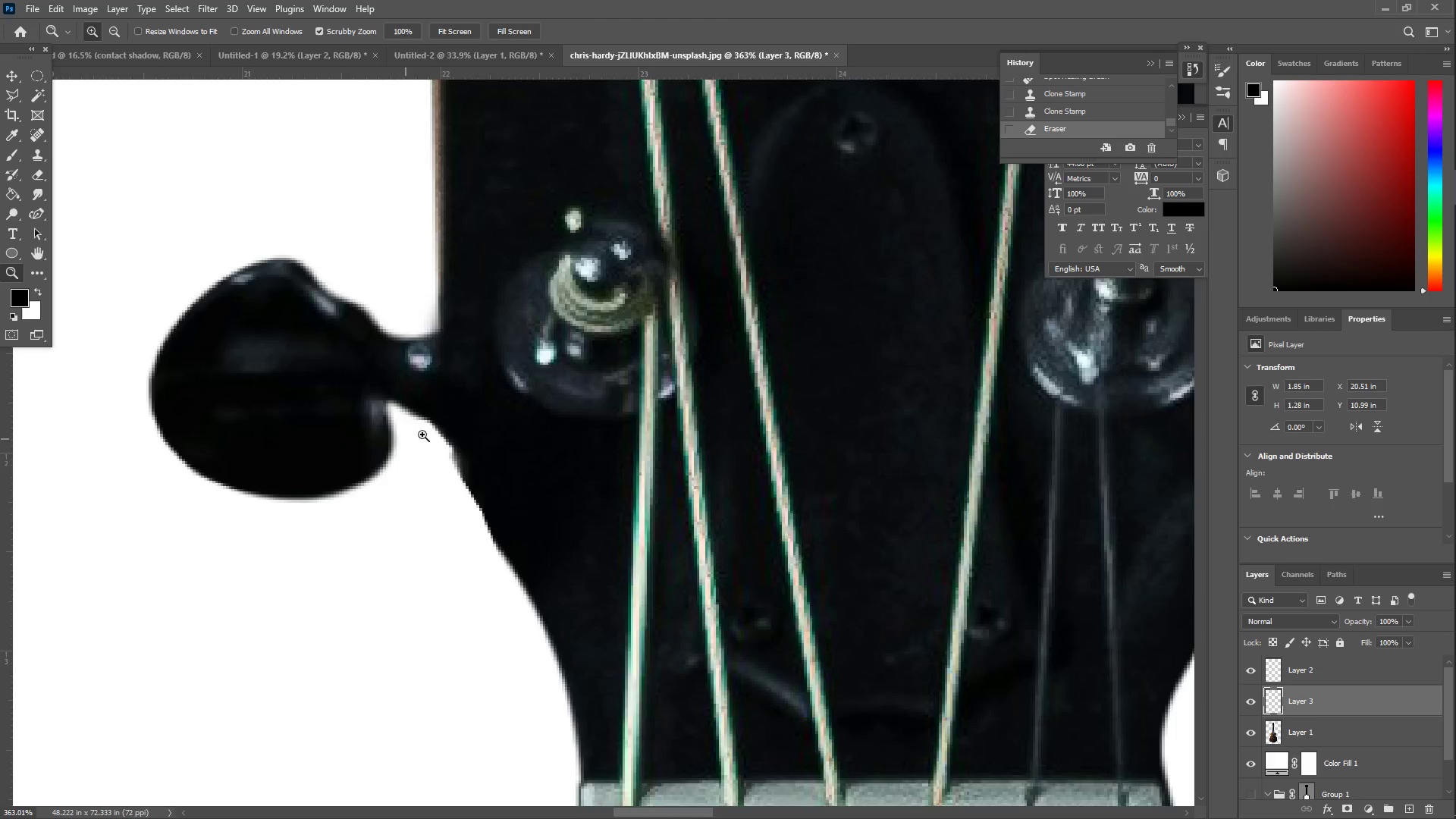 
left_click_drag(start_coordinate=[426, 435], to_coordinate=[353, 472])
 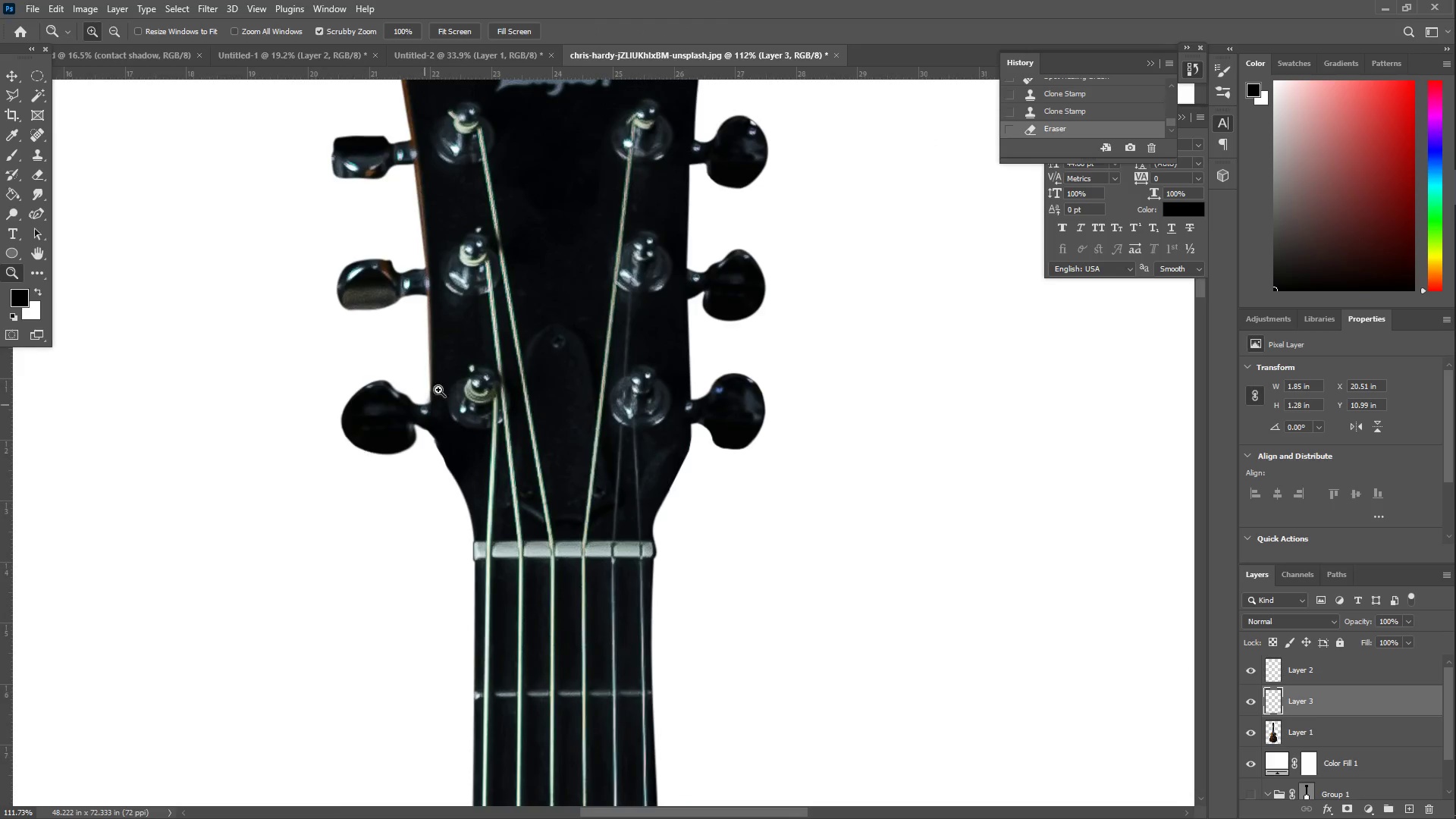 
hold_key(key=Space, duration=0.88)
 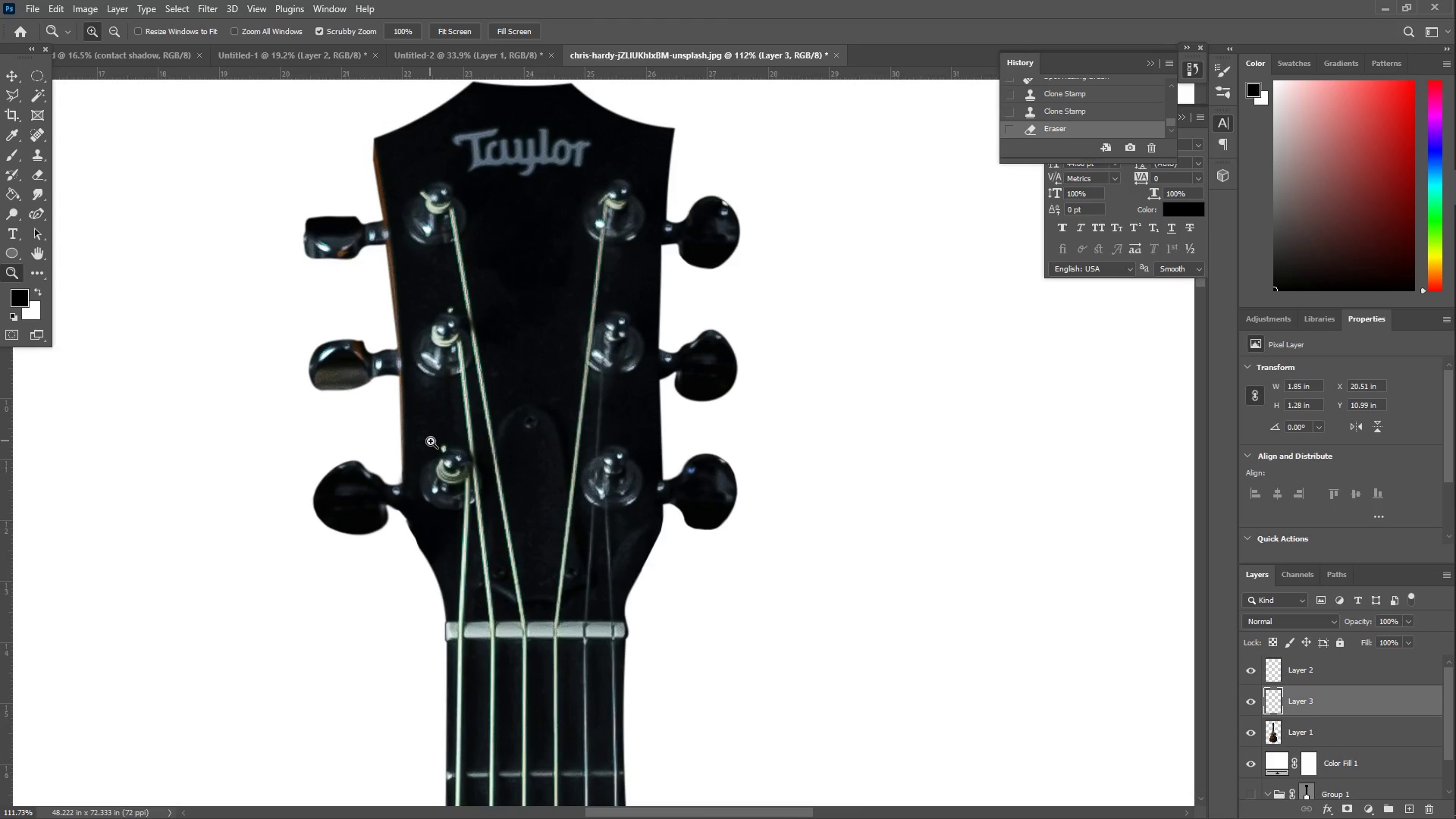 
left_click_drag(start_coordinate=[457, 361], to_coordinate=[429, 441])
 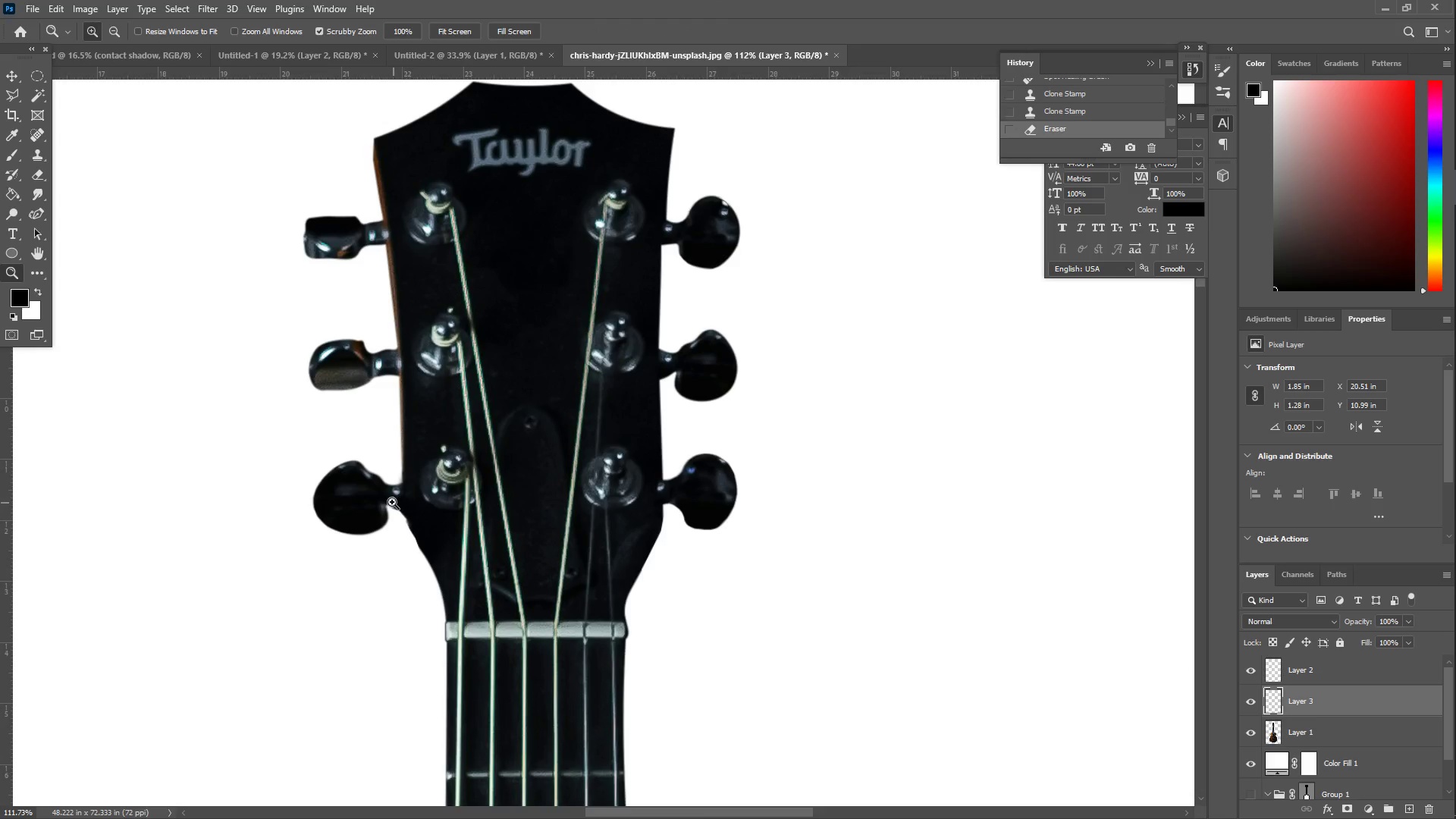 
scroll: coordinate [359, 373], scroll_direction: up, amount: 2.0
 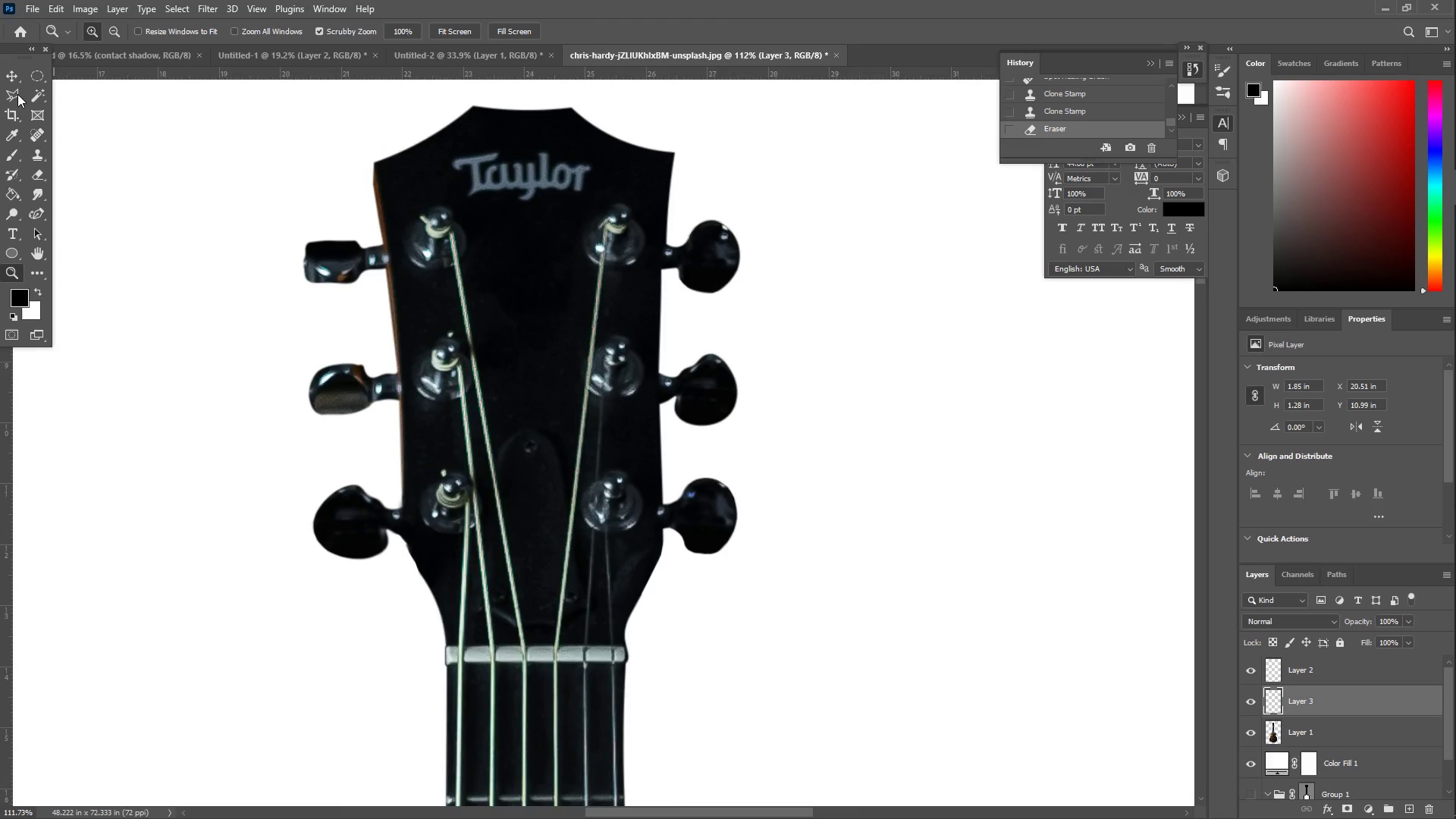 
left_click([11, 78])
 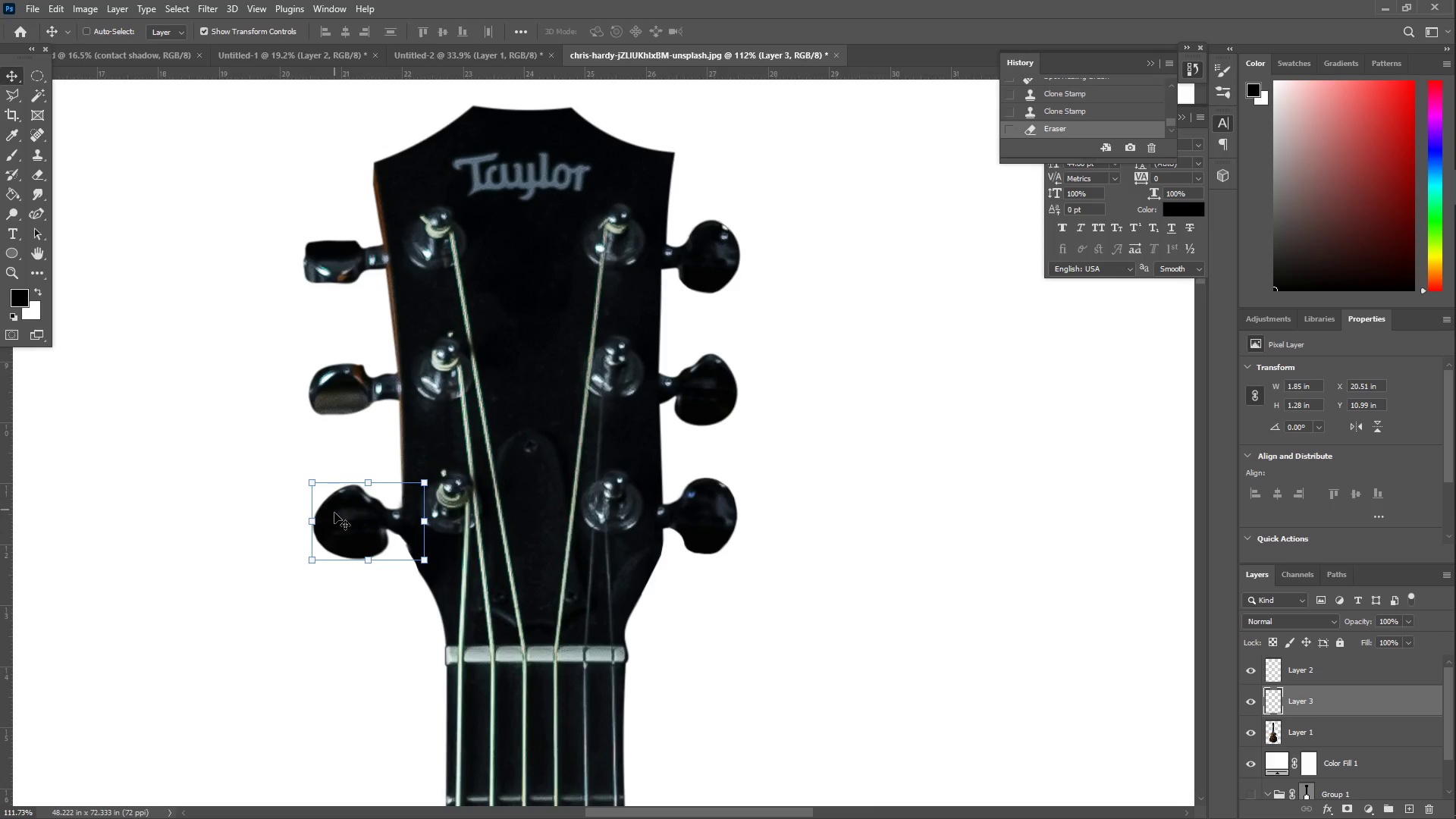 
hold_key(key=ShiftLeft, duration=1.3)
left_click_drag(start_coordinate=[314, 524], to_coordinate=[331, 526])
 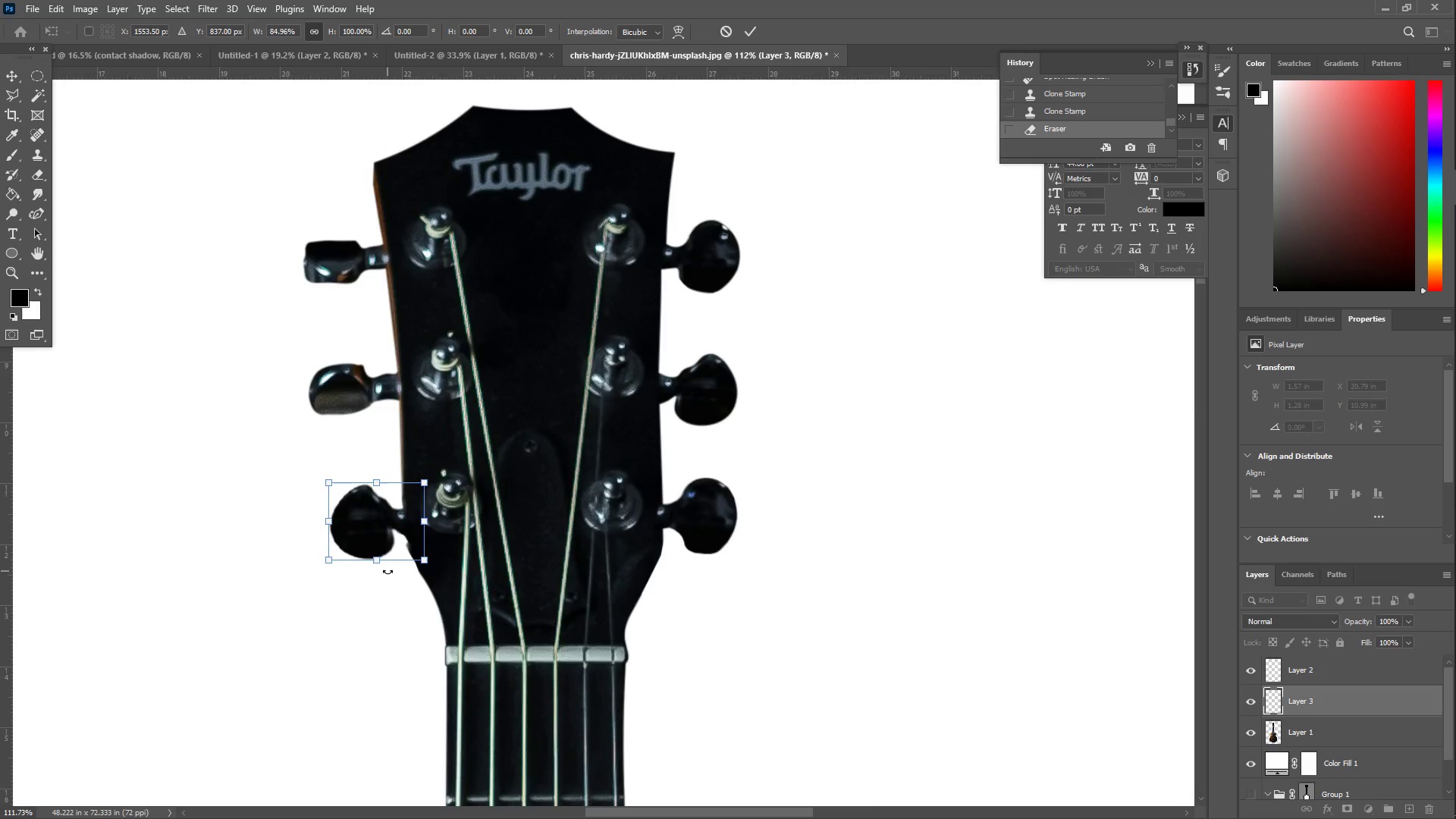 
key(Enter)
 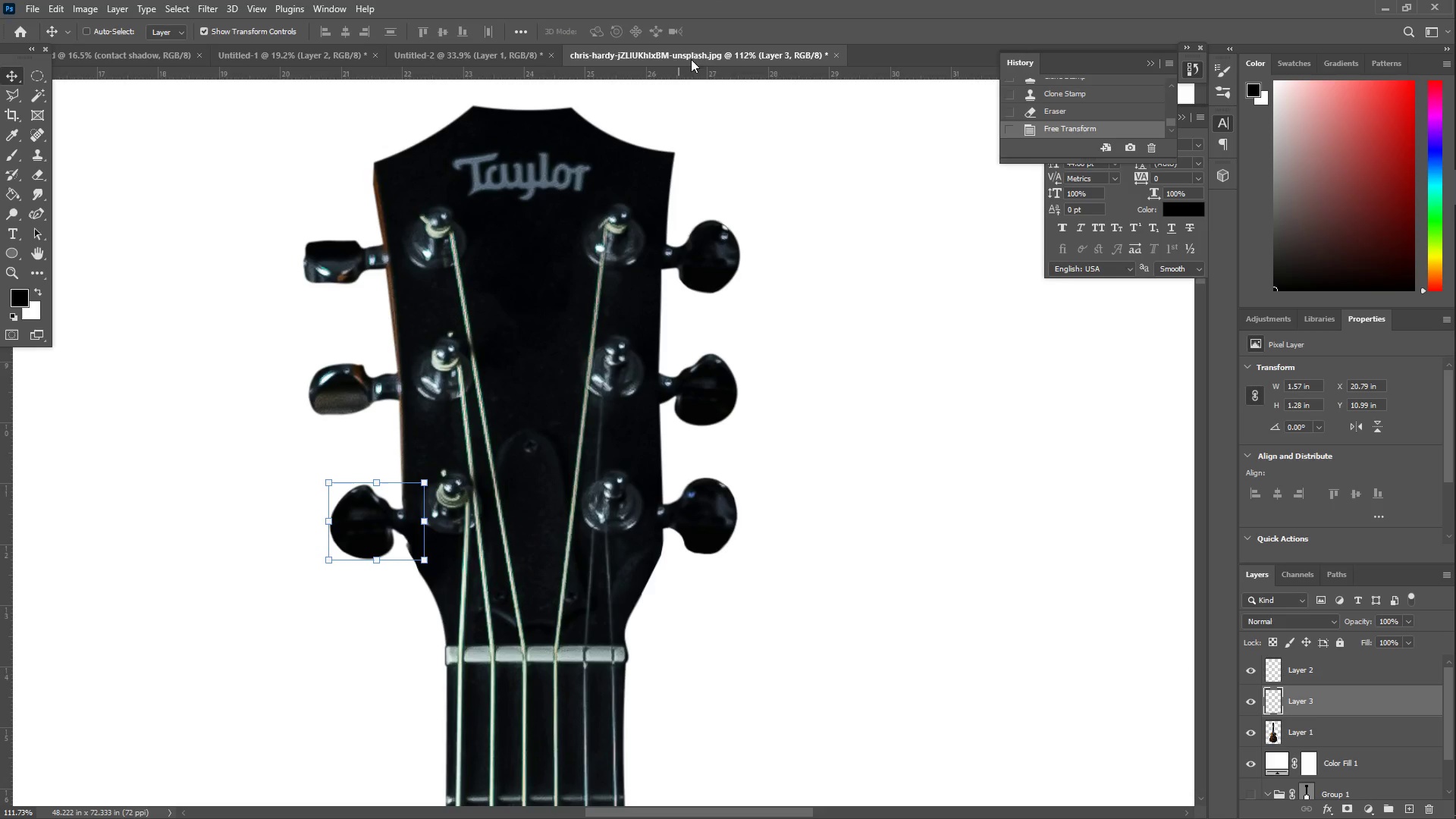 
type(ZZB)
 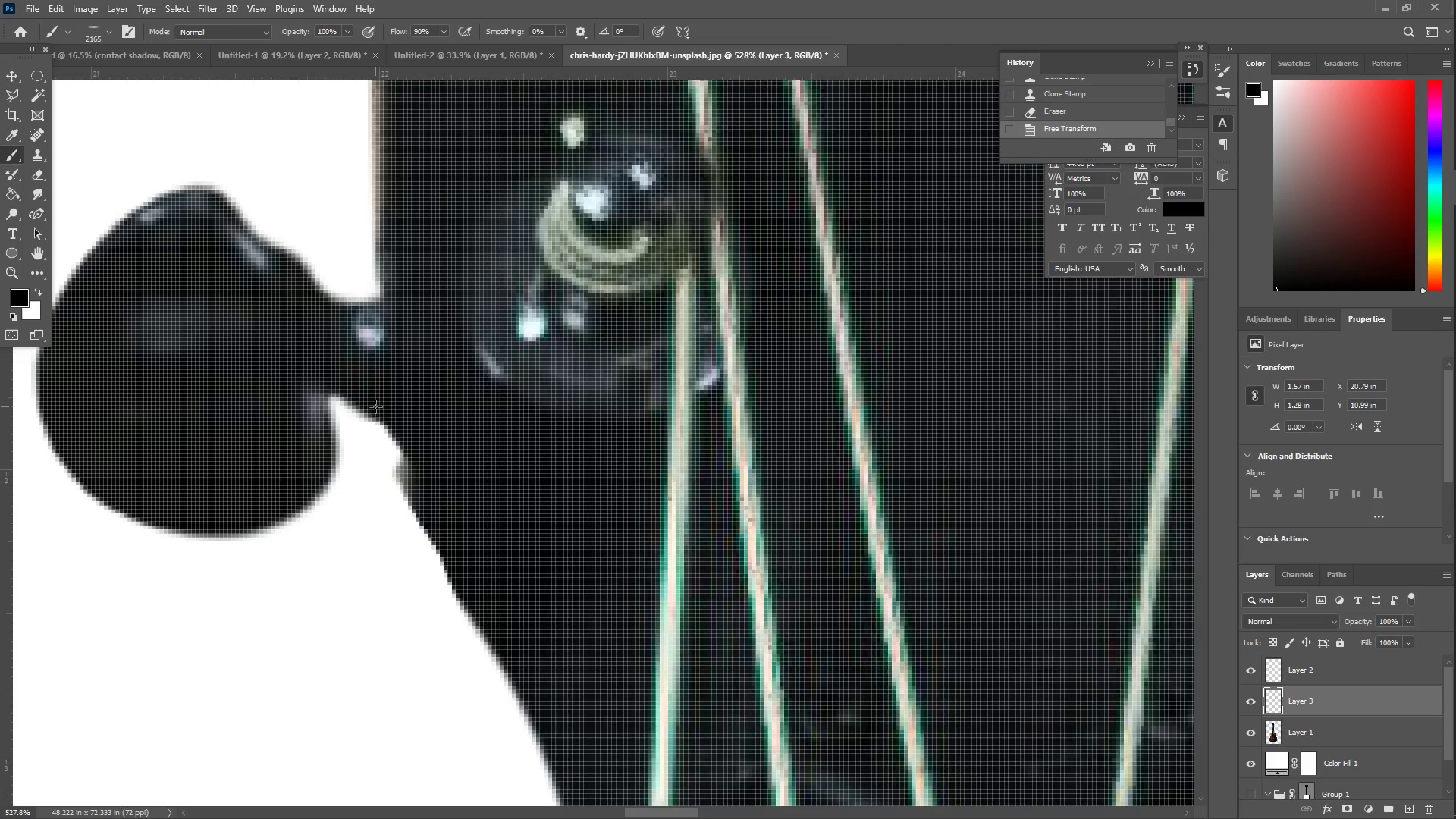 
left_click_drag(start_coordinate=[409, 565], to_coordinate=[503, 507])
 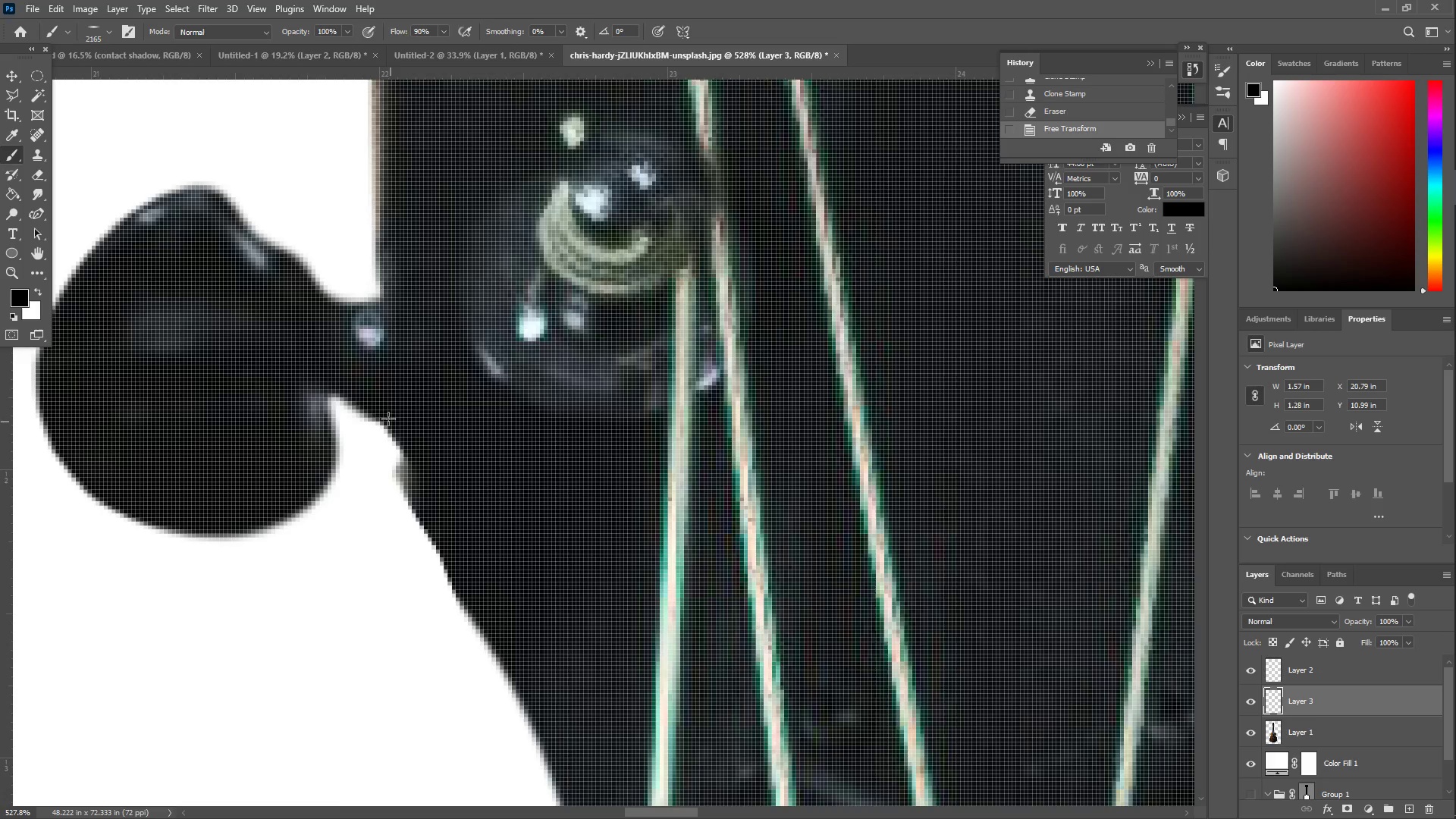 
left_click_drag(start_coordinate=[375, 405], to_coordinate=[408, 482])
 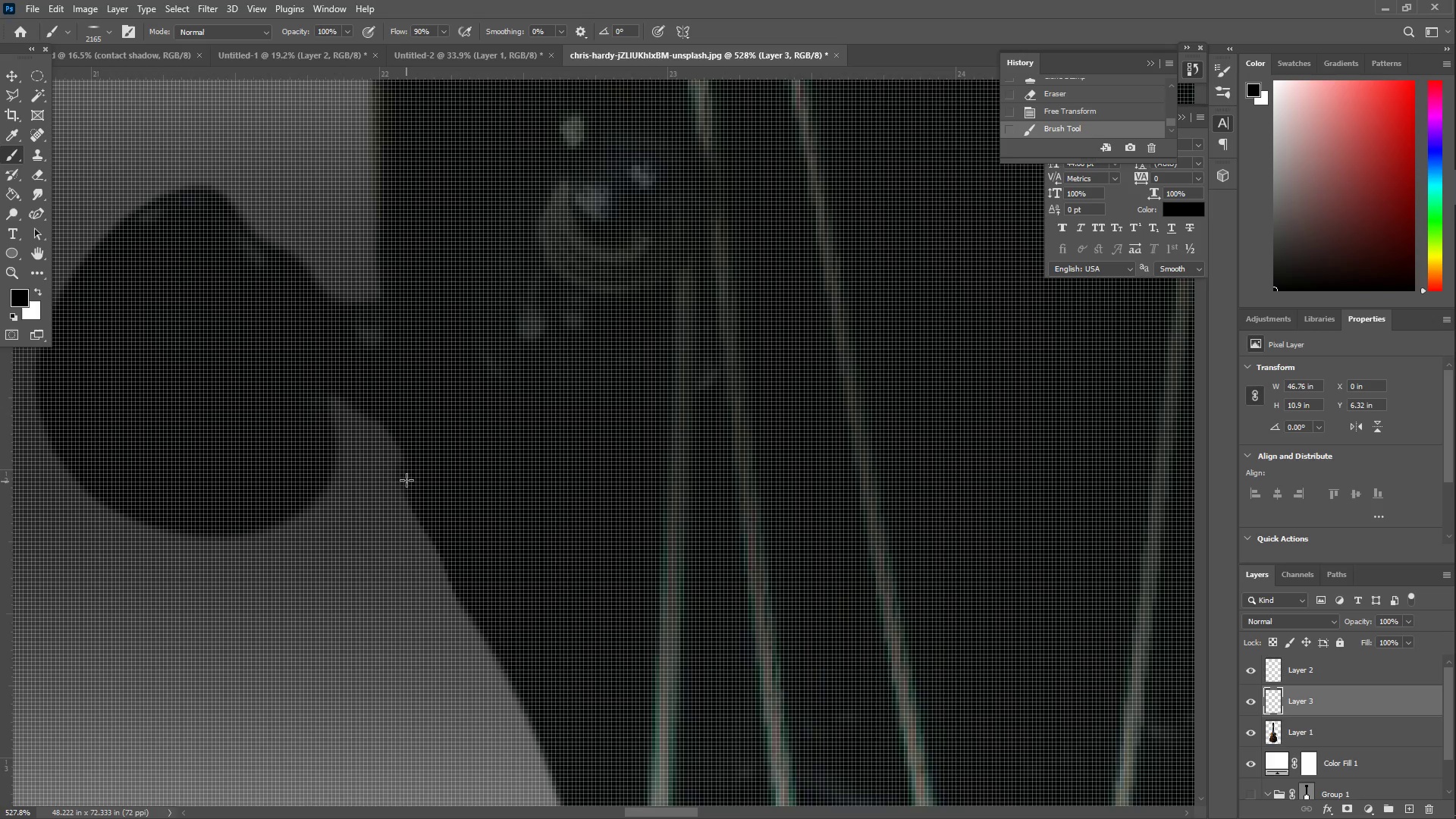 
key(Control+ControlLeft)
 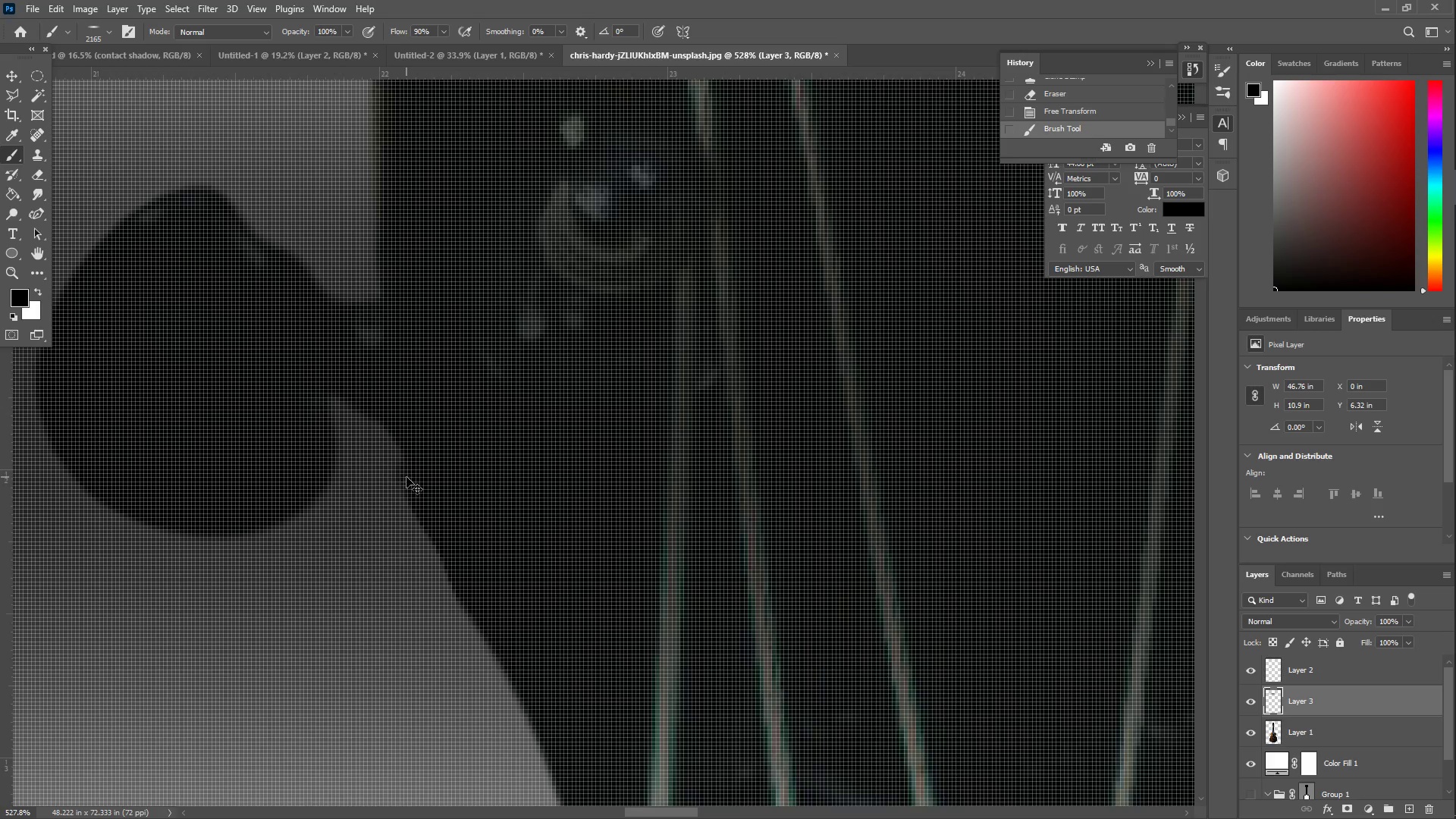 
key(Control+Z)
 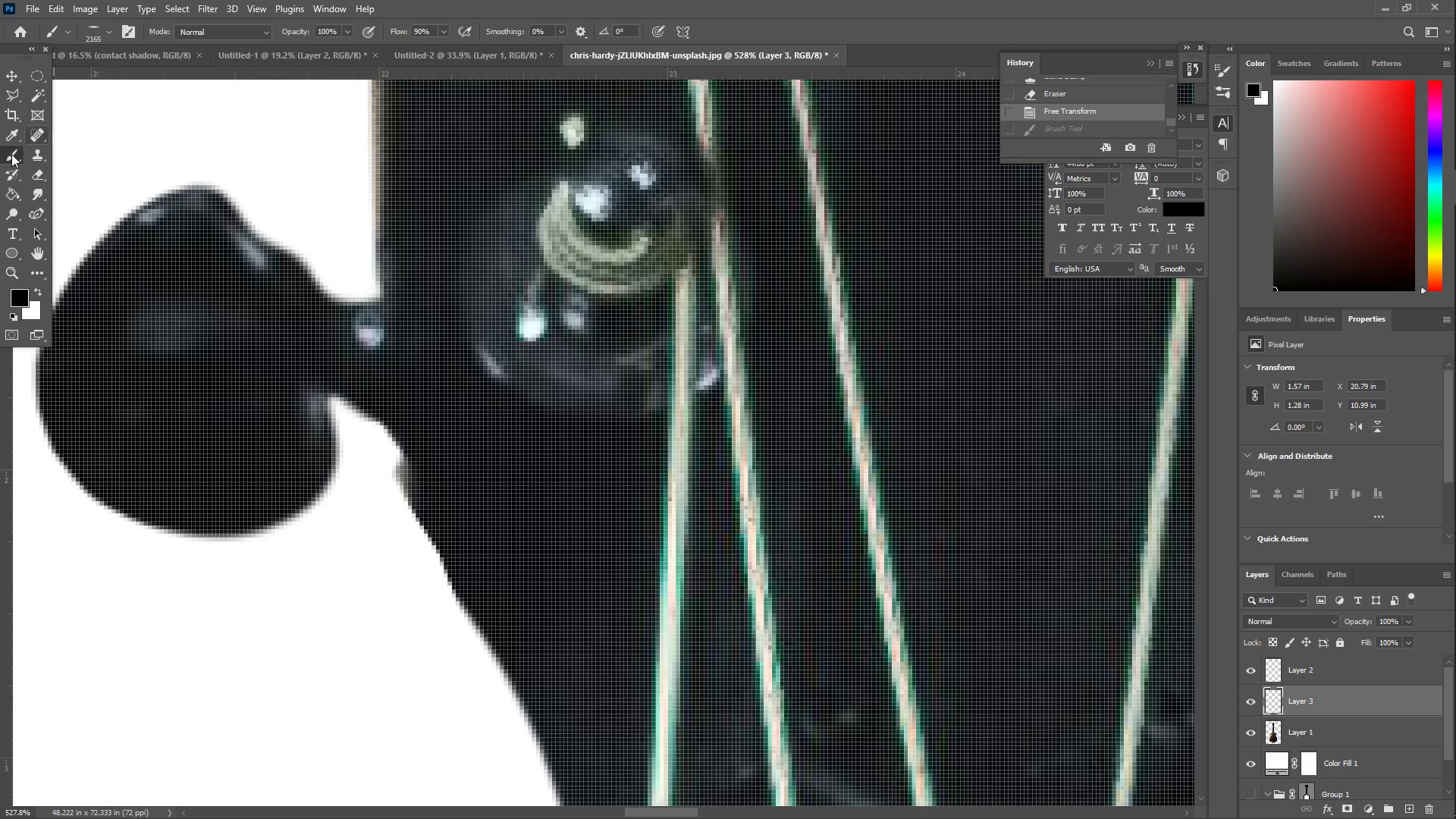 
mouse_move([100, 40])
 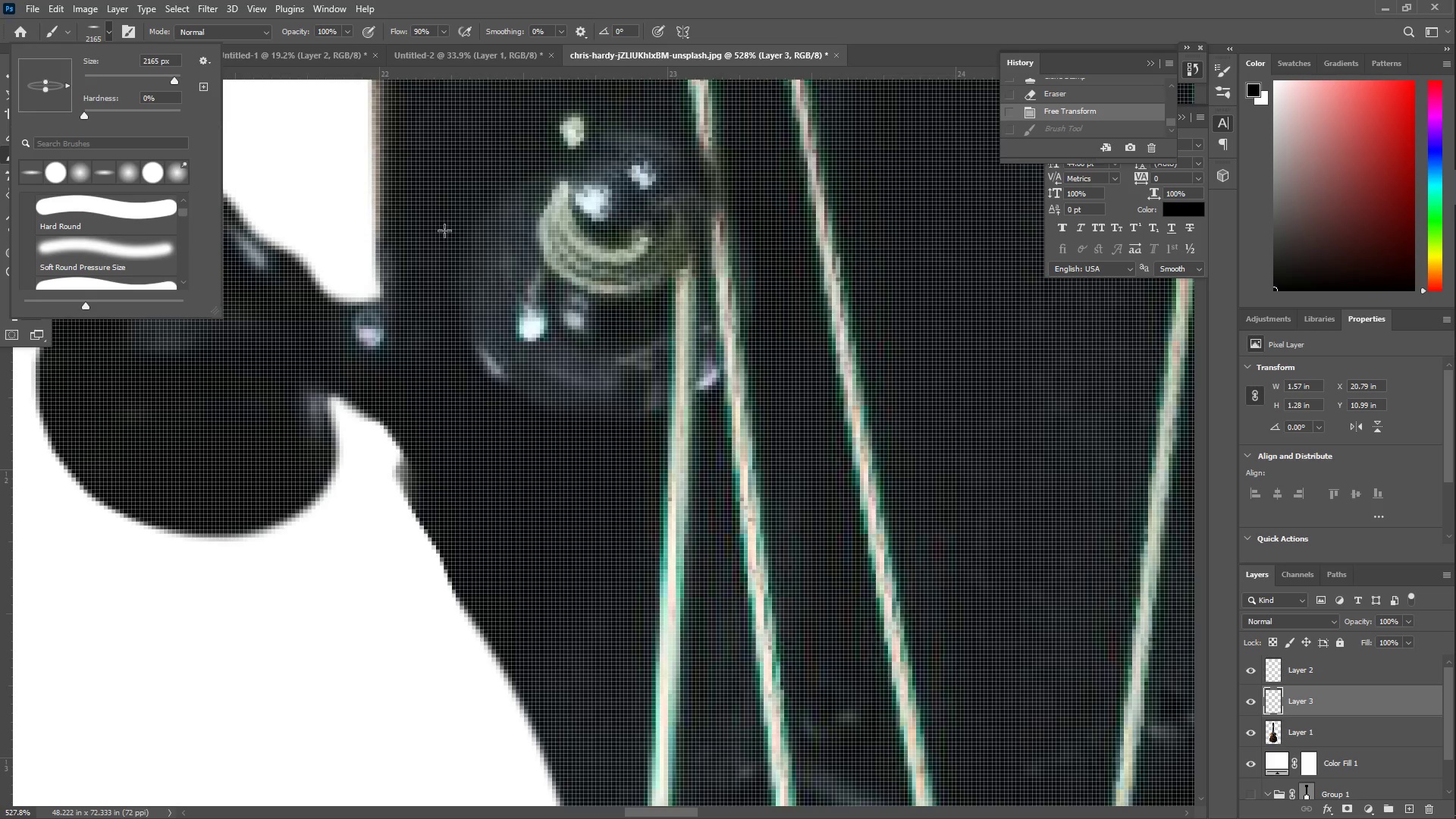 
left_click([405, 200])
 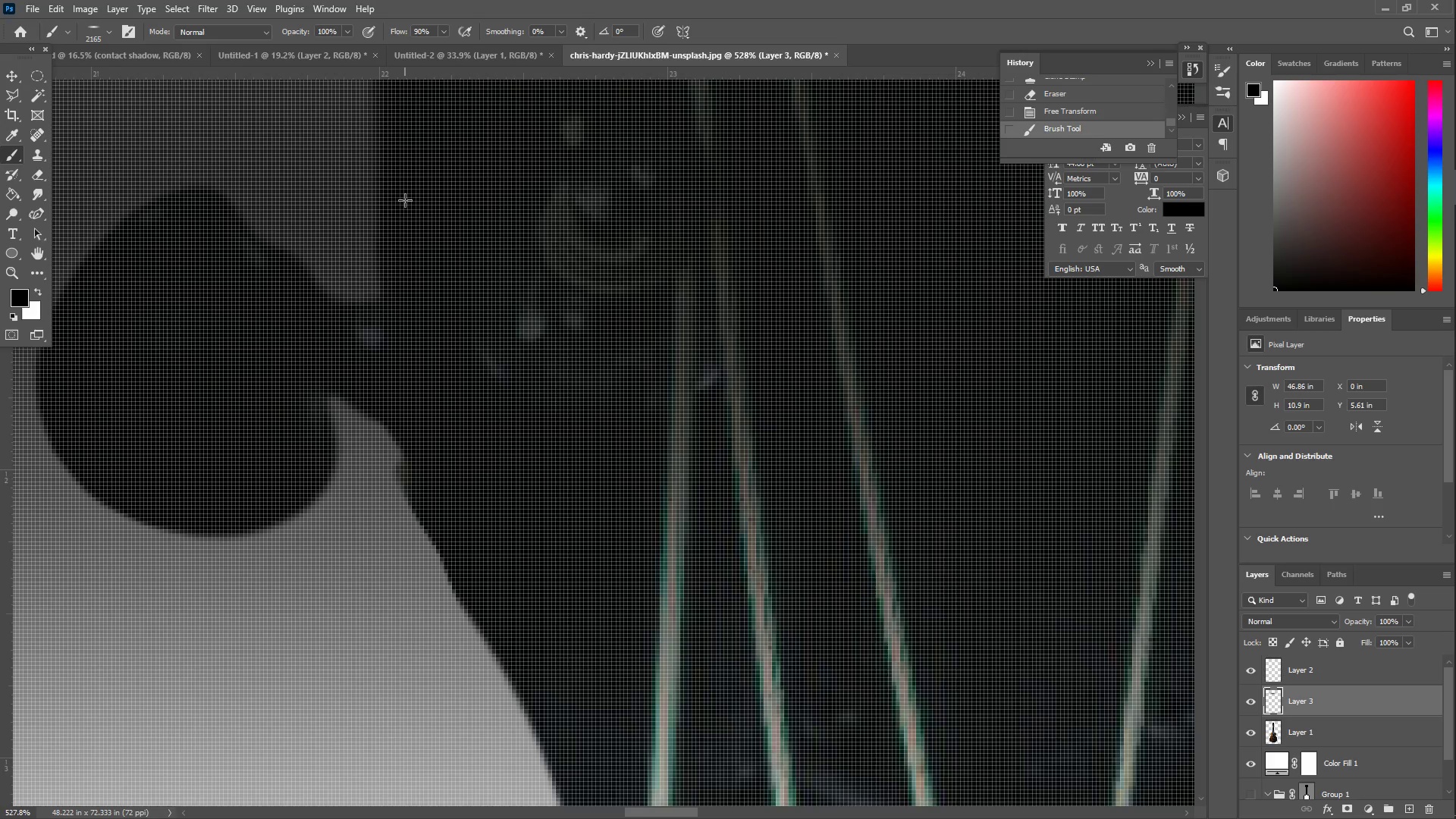 
key(Control+Z)
 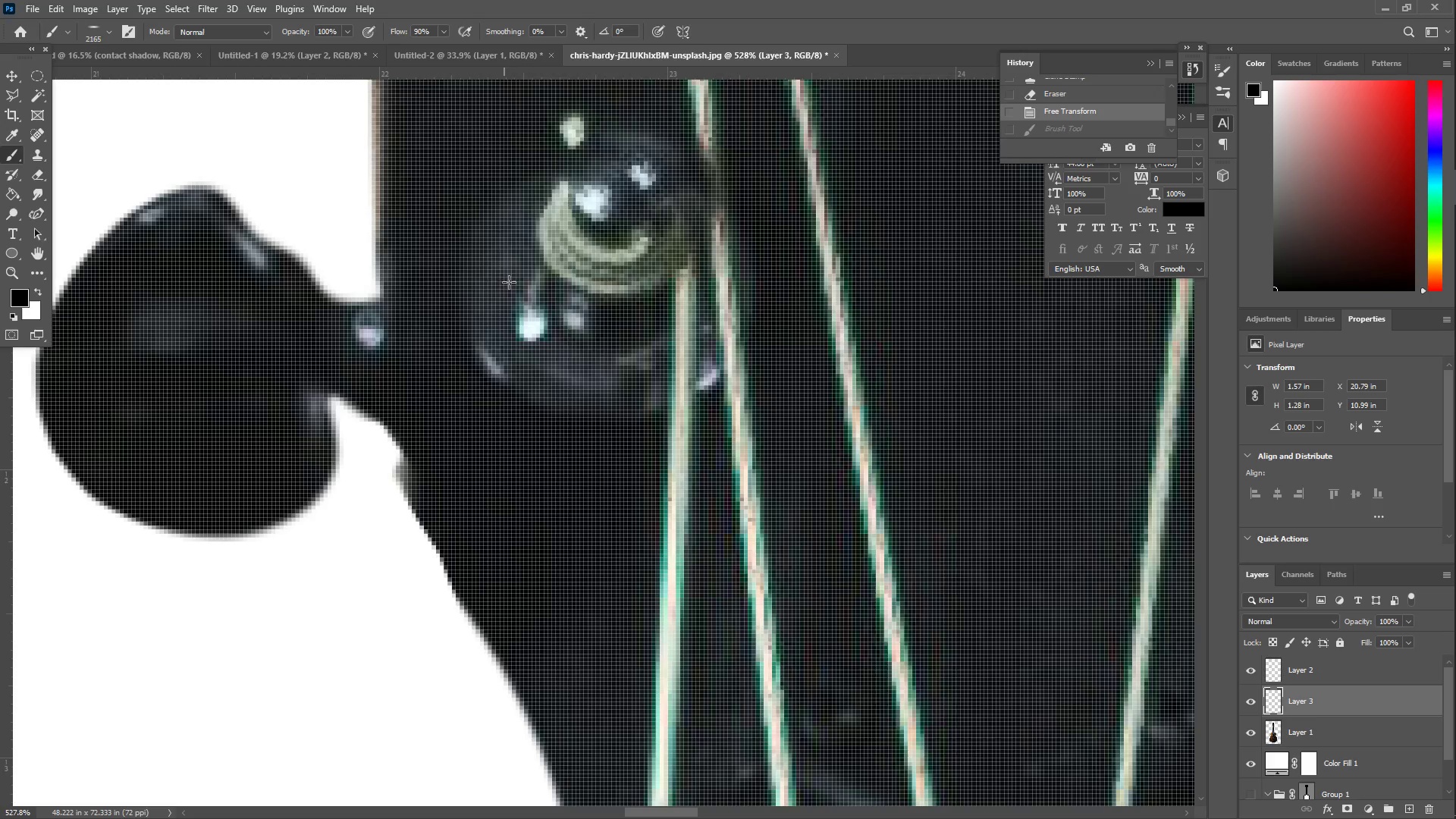 
type(ZZZZB)
 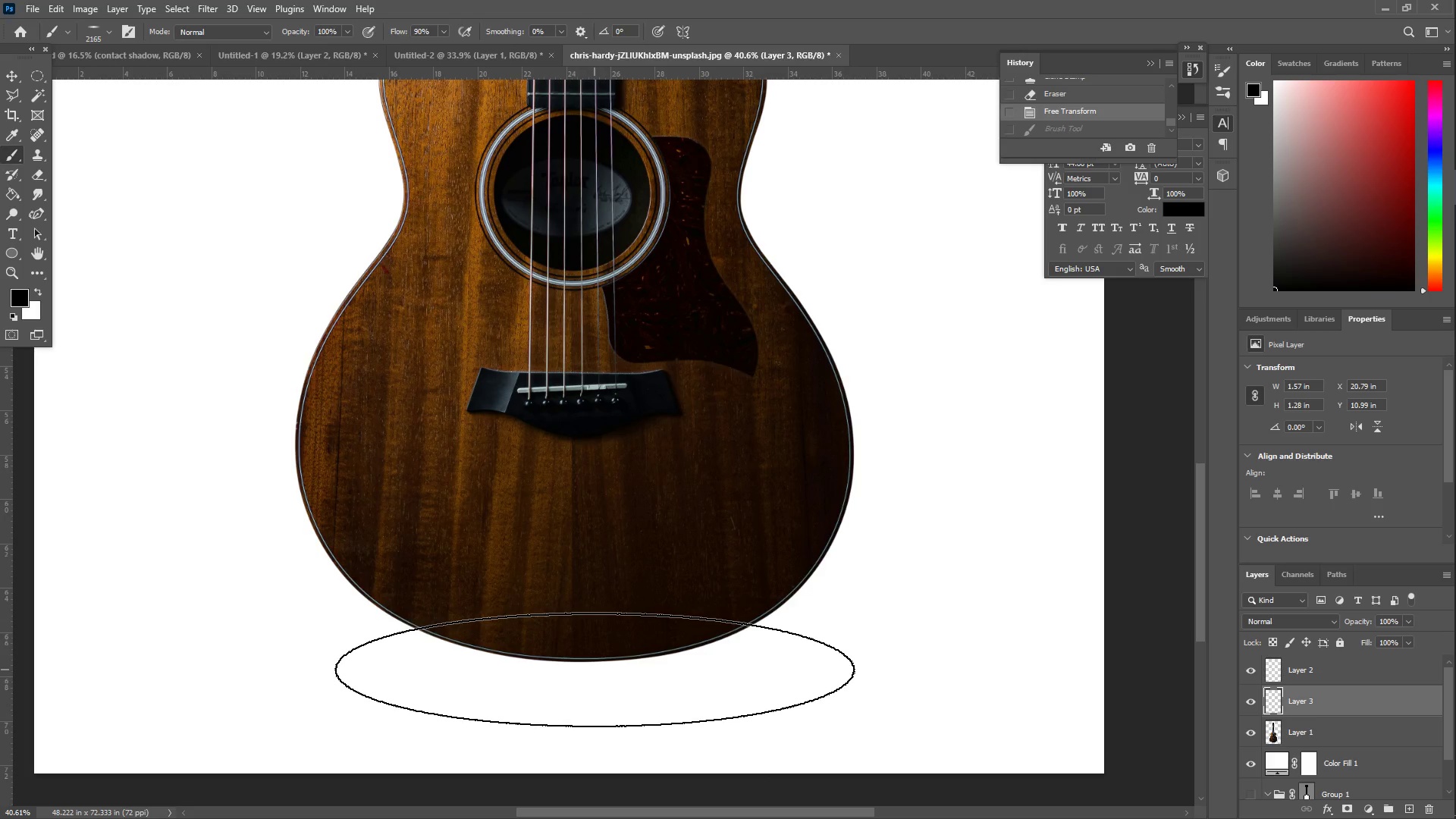 
left_click_drag(start_coordinate=[531, 304], to_coordinate=[428, 330])
 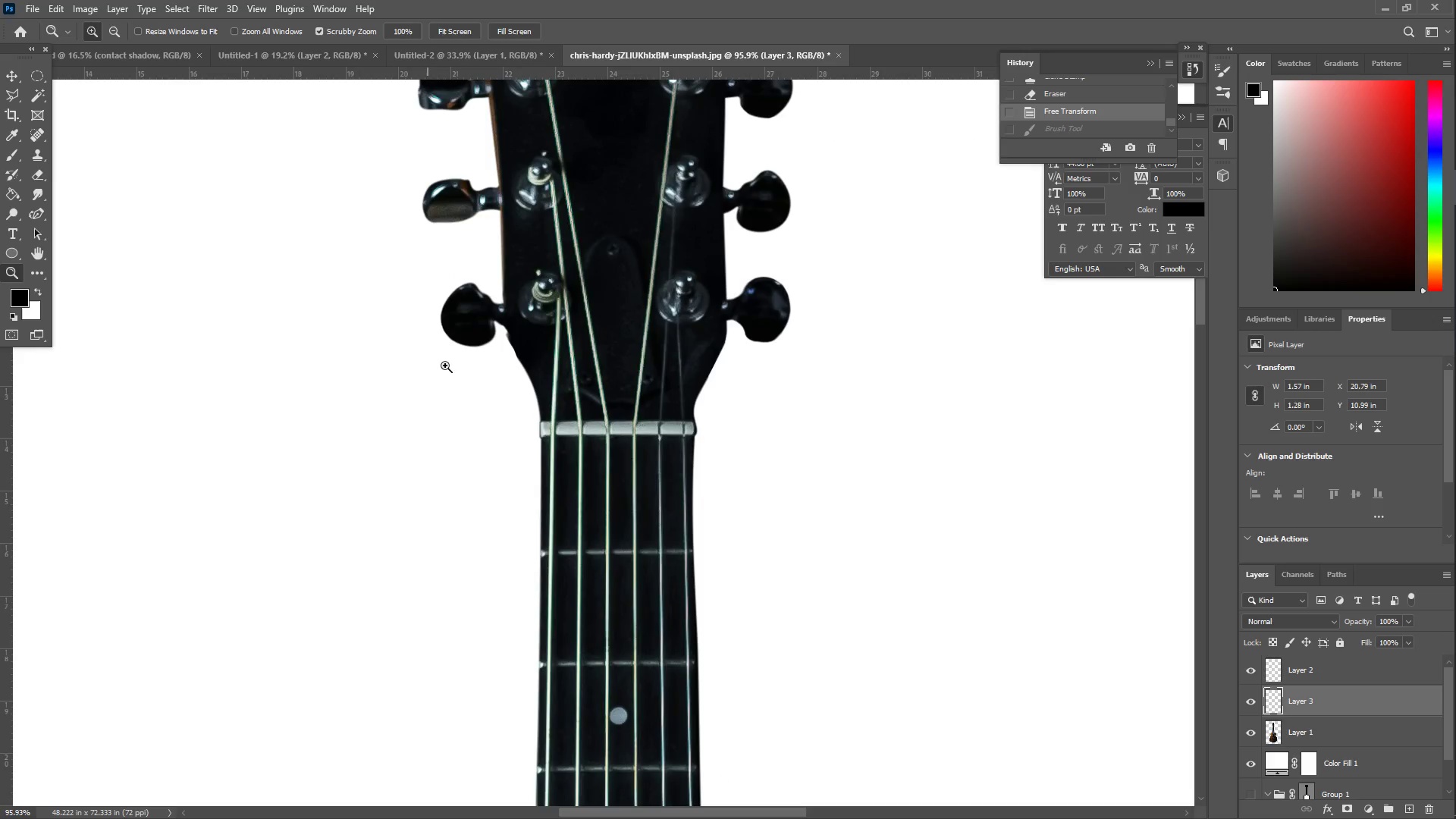 
hold_key(key=Space, duration=0.44)
 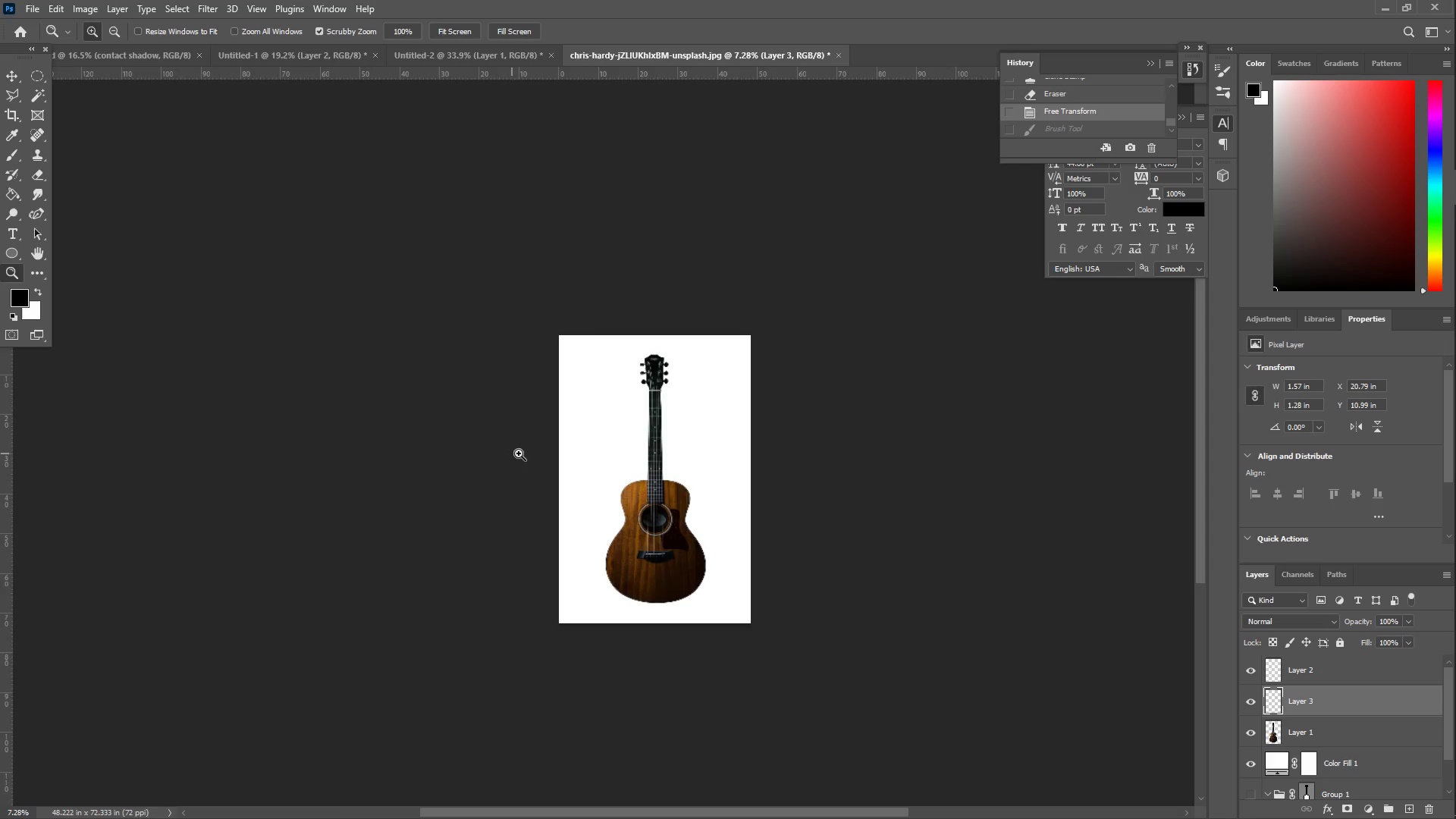 
left_click_drag(start_coordinate=[661, 590], to_coordinate=[647, 312])
 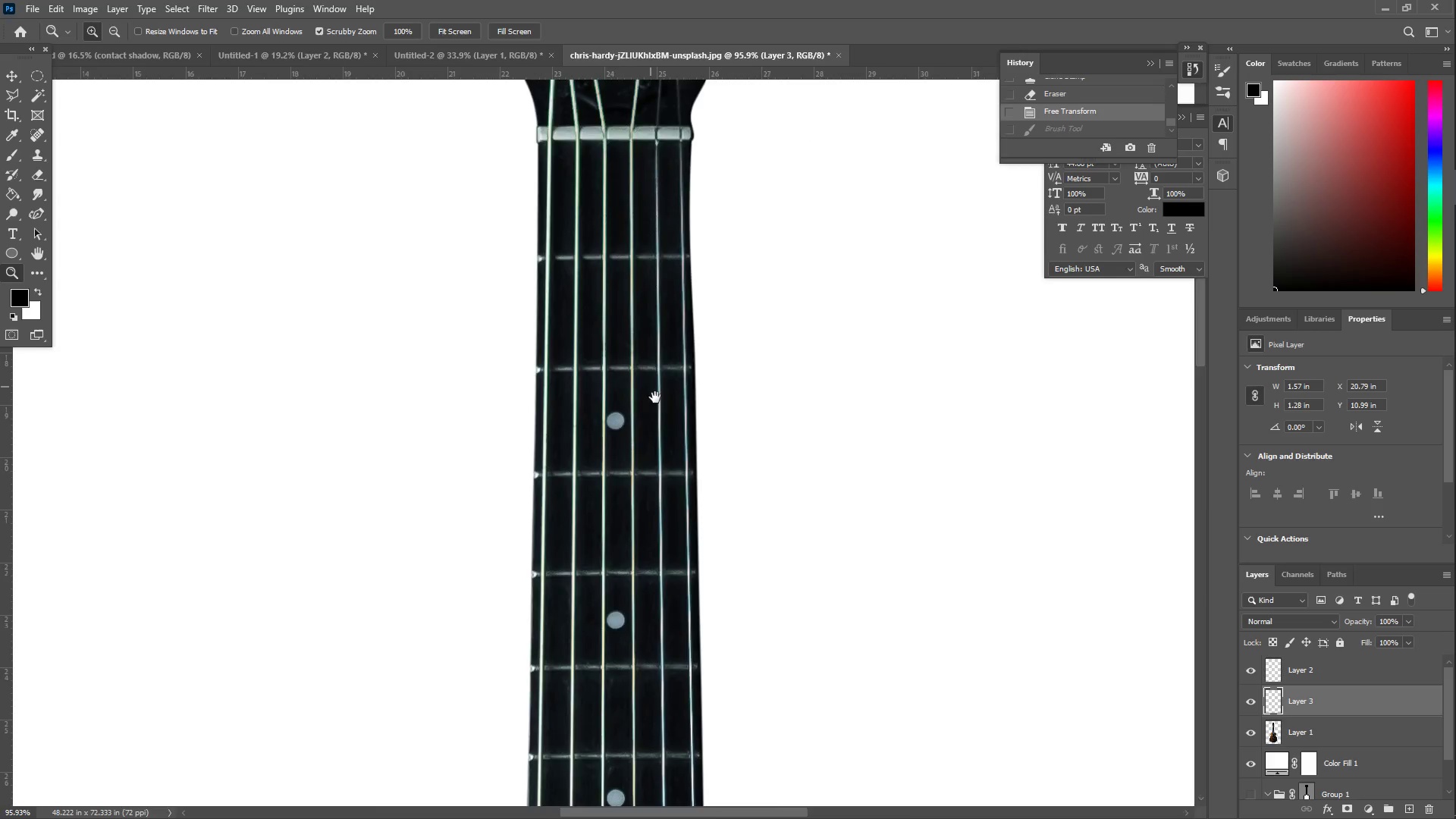 
left_click_drag(start_coordinate=[658, 411], to_coordinate=[506, 454])
 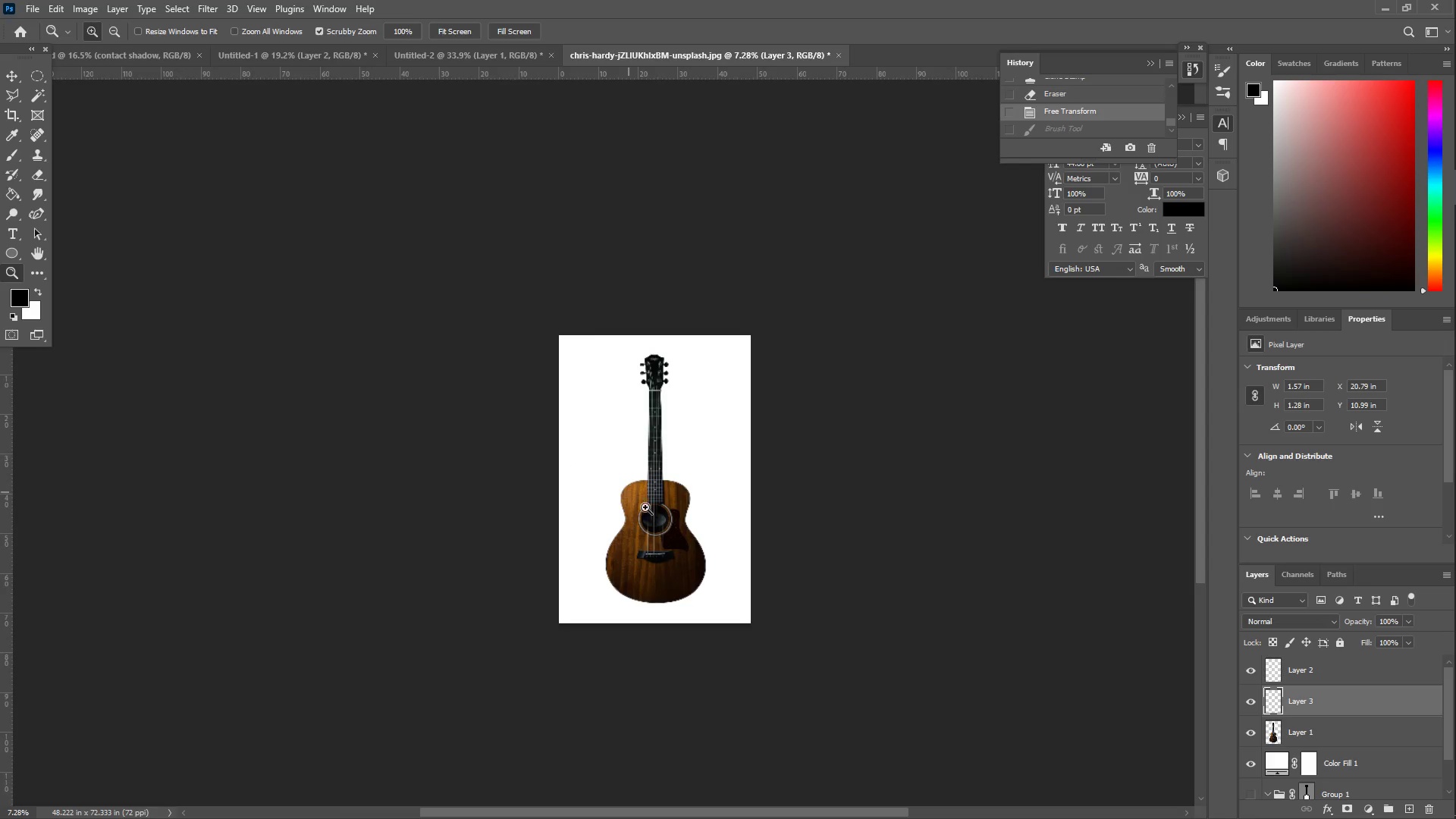 
left_click_drag(start_coordinate=[661, 542], to_coordinate=[730, 551])
 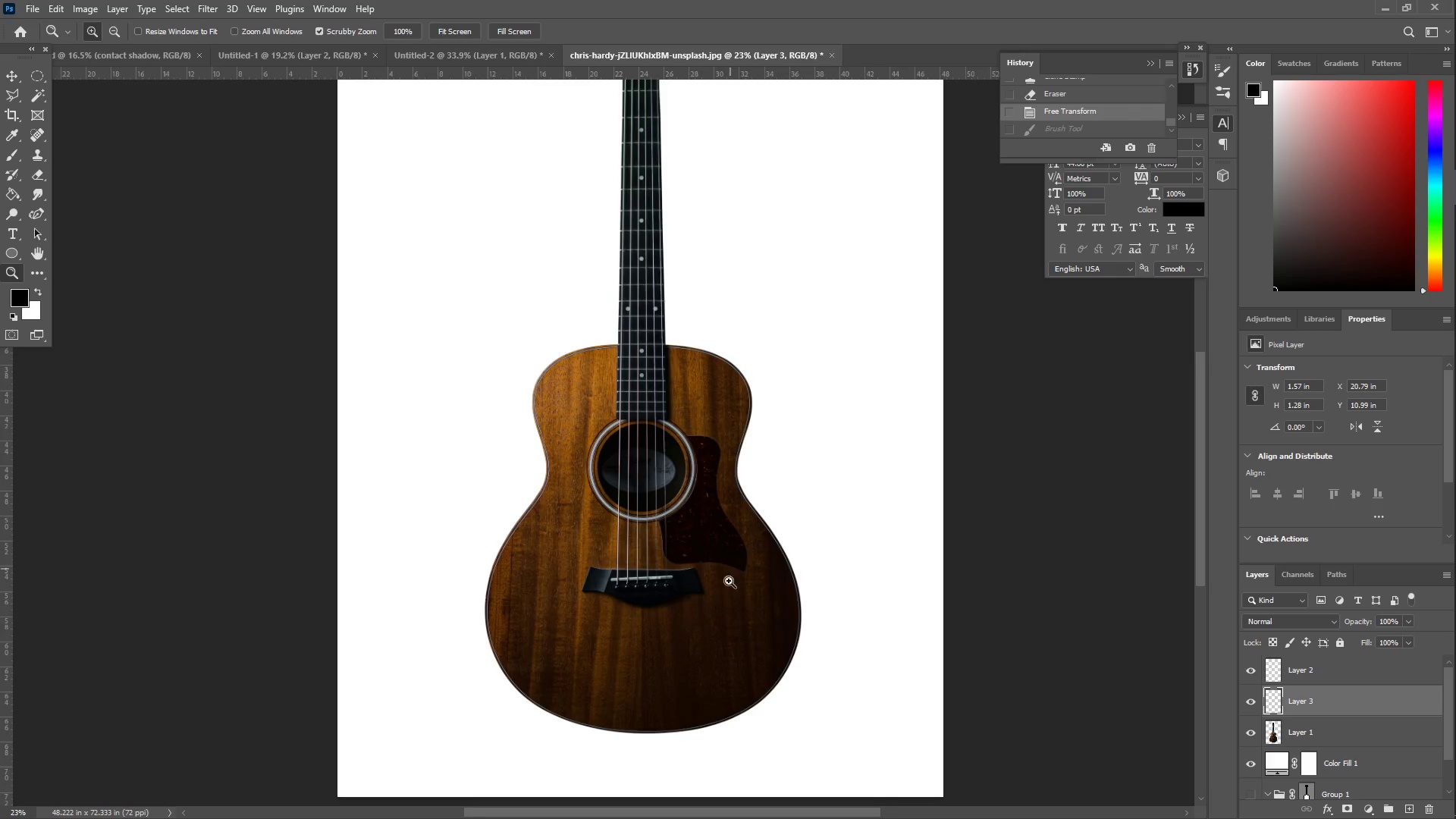 
hold_key(key=Space, duration=0.42)
 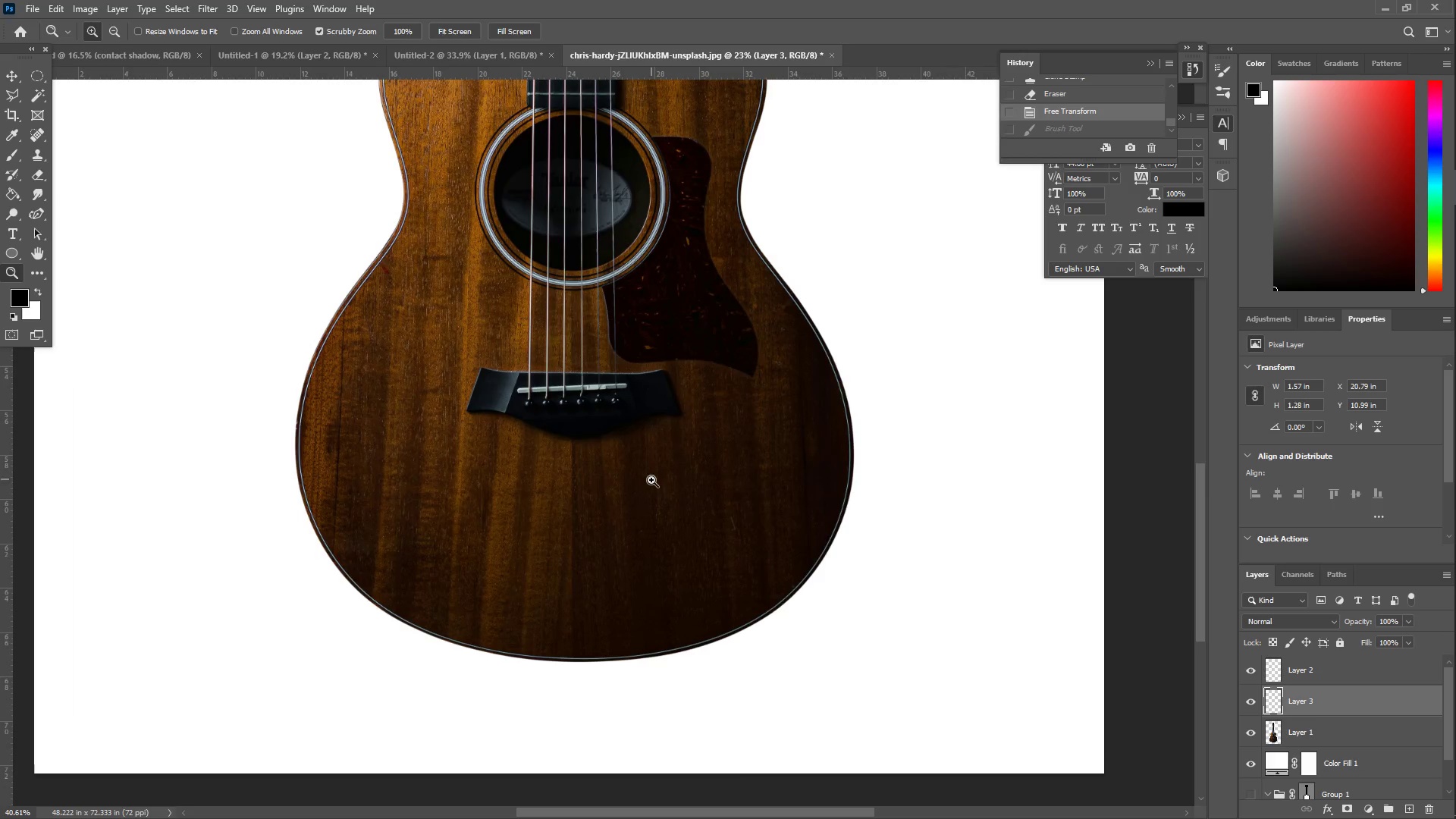 
left_click_drag(start_coordinate=[697, 589], to_coordinate=[652, 453])
 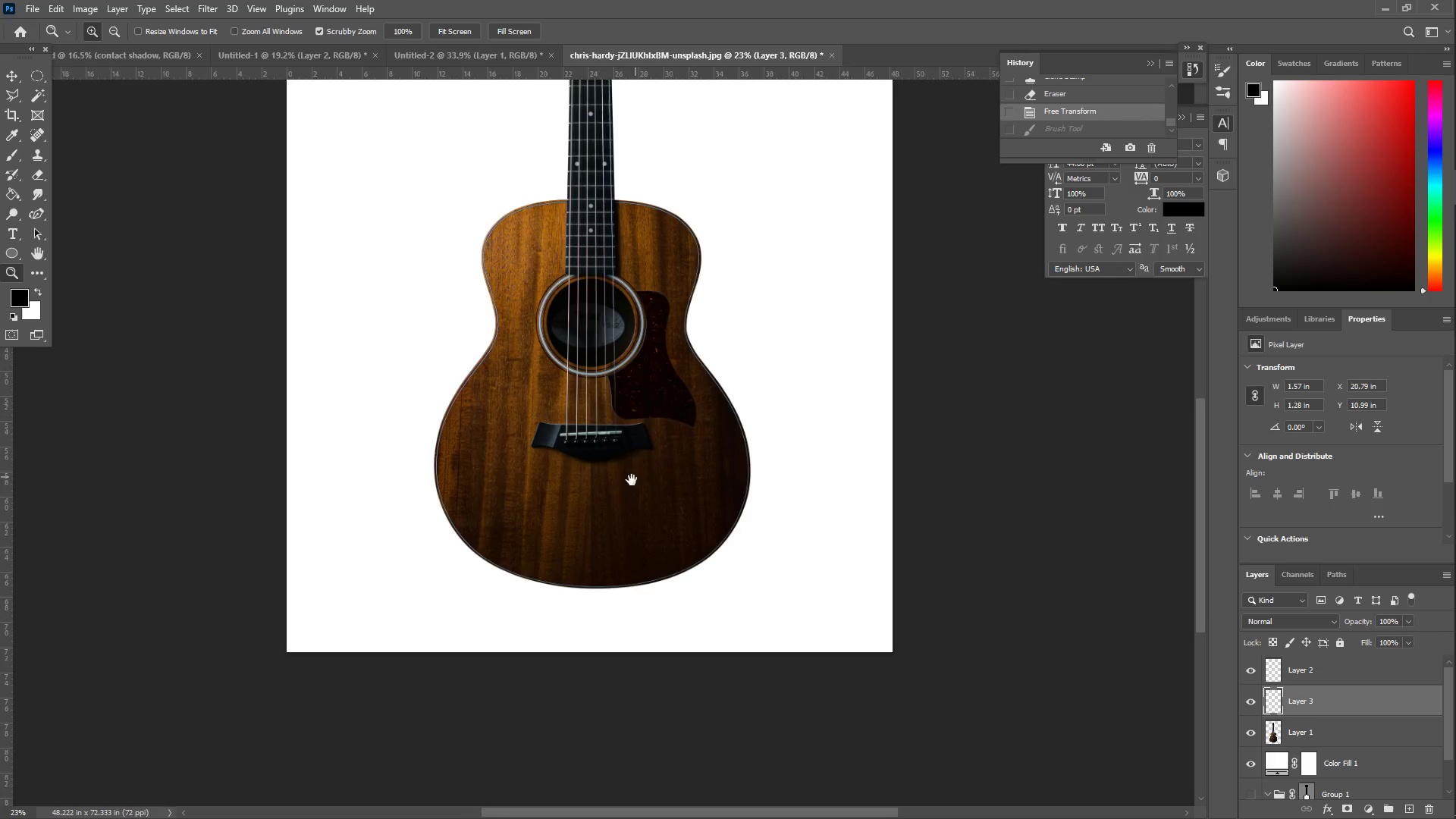 
left_click_drag(start_coordinate=[611, 486], to_coordinate=[651, 480])
 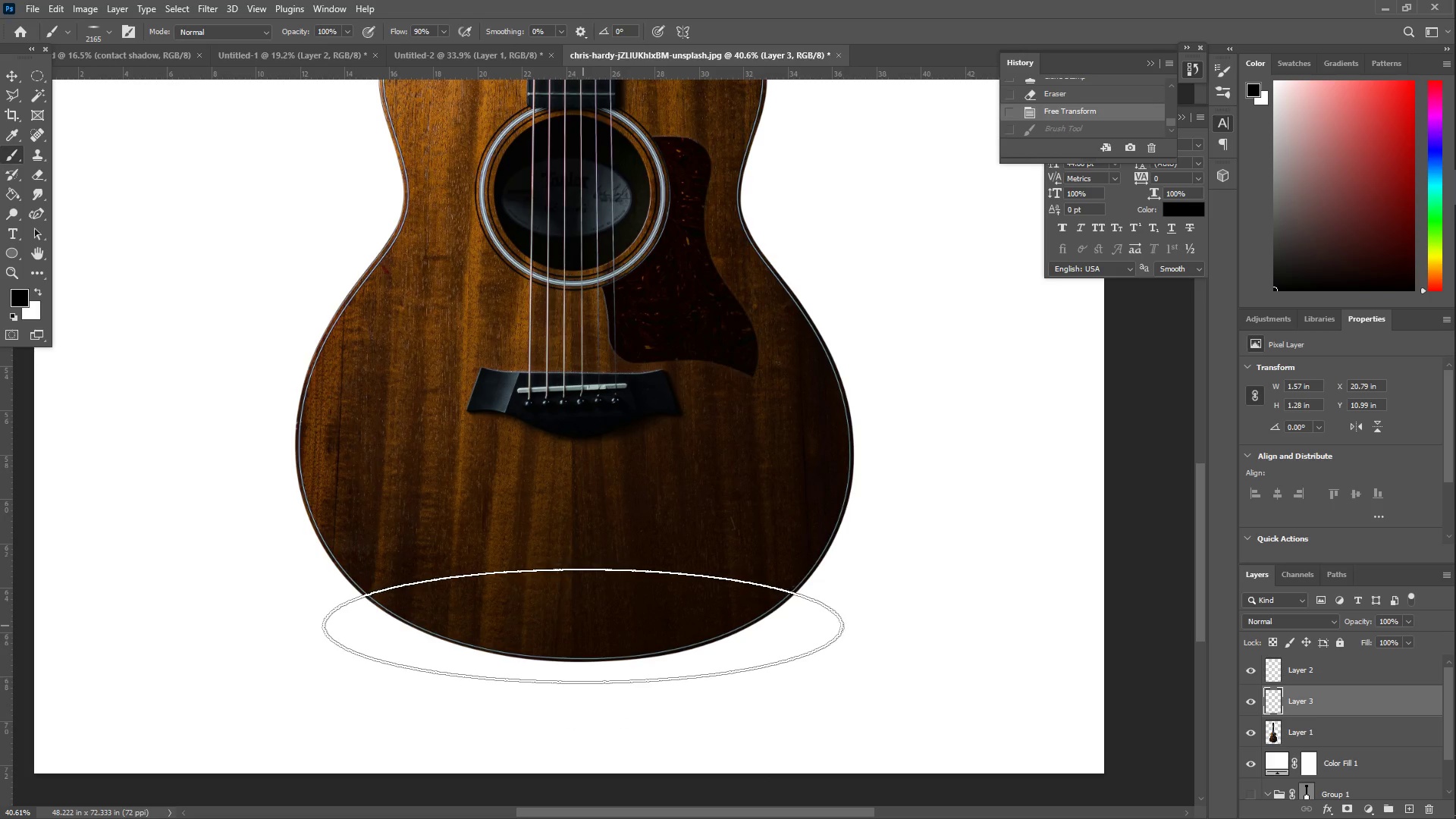 
left_click([580, 633])
 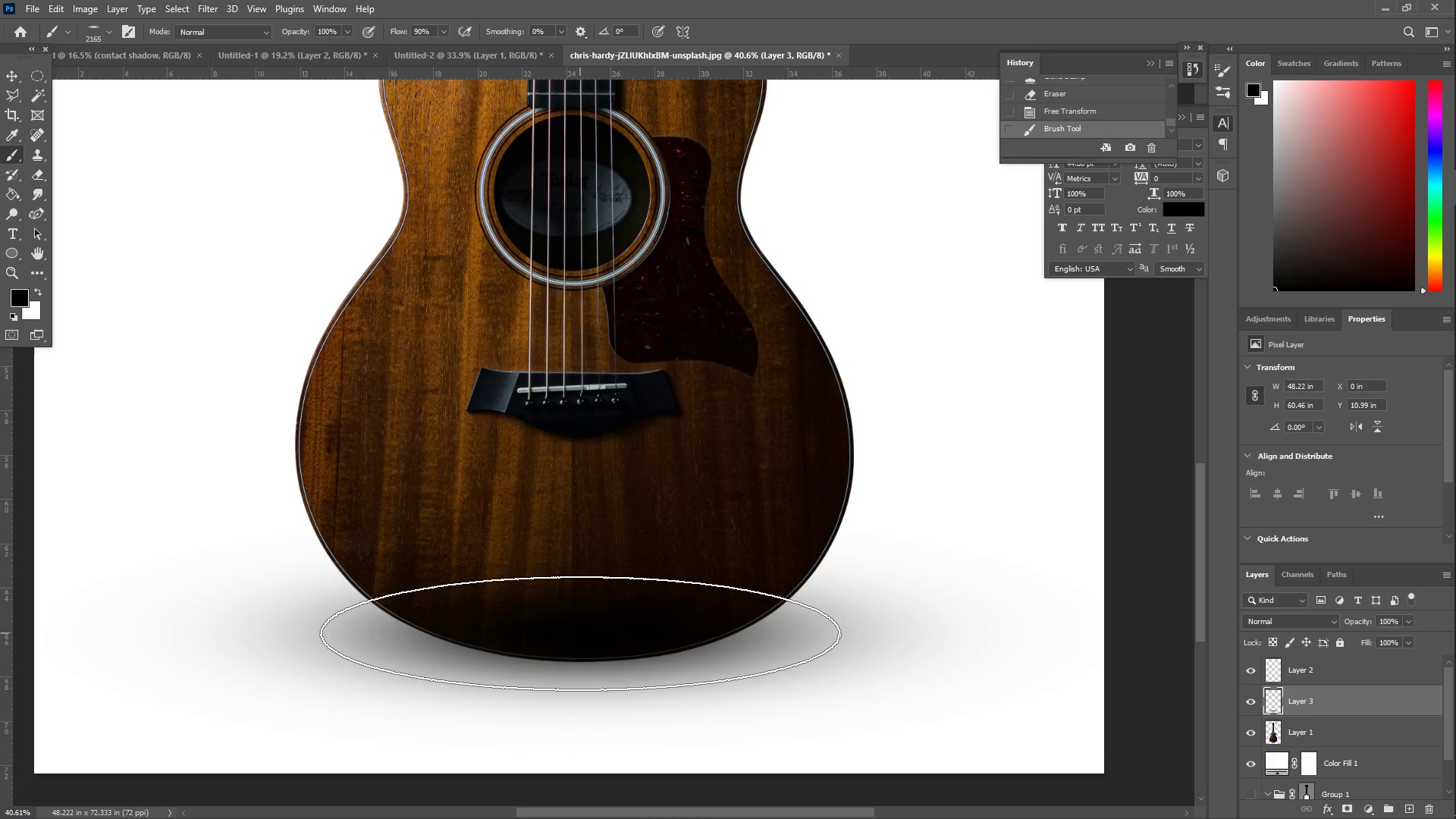 
key(Control+ControlLeft)
 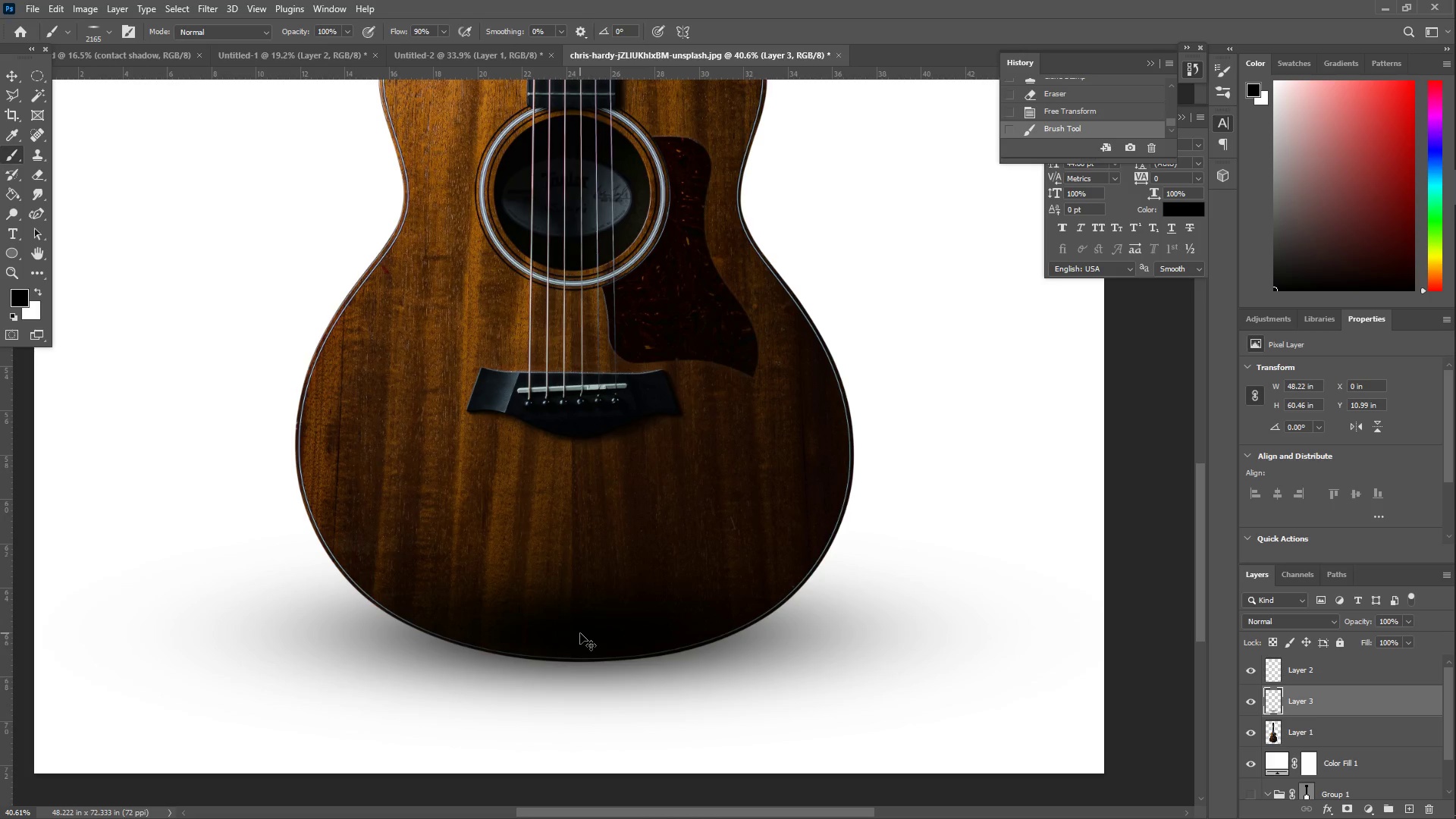 
key(Control+Z)
 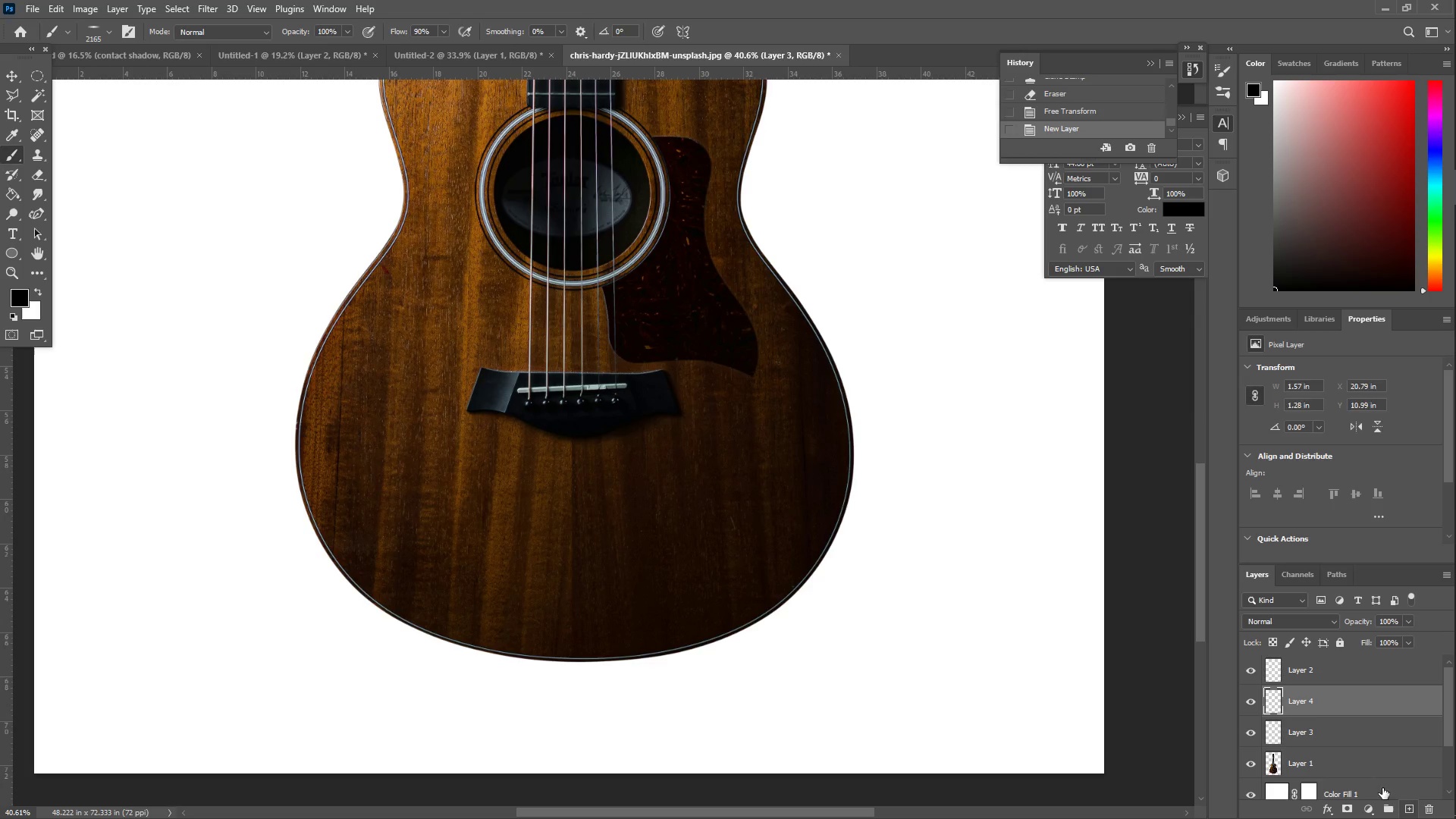 
double_click([1307, 701])
 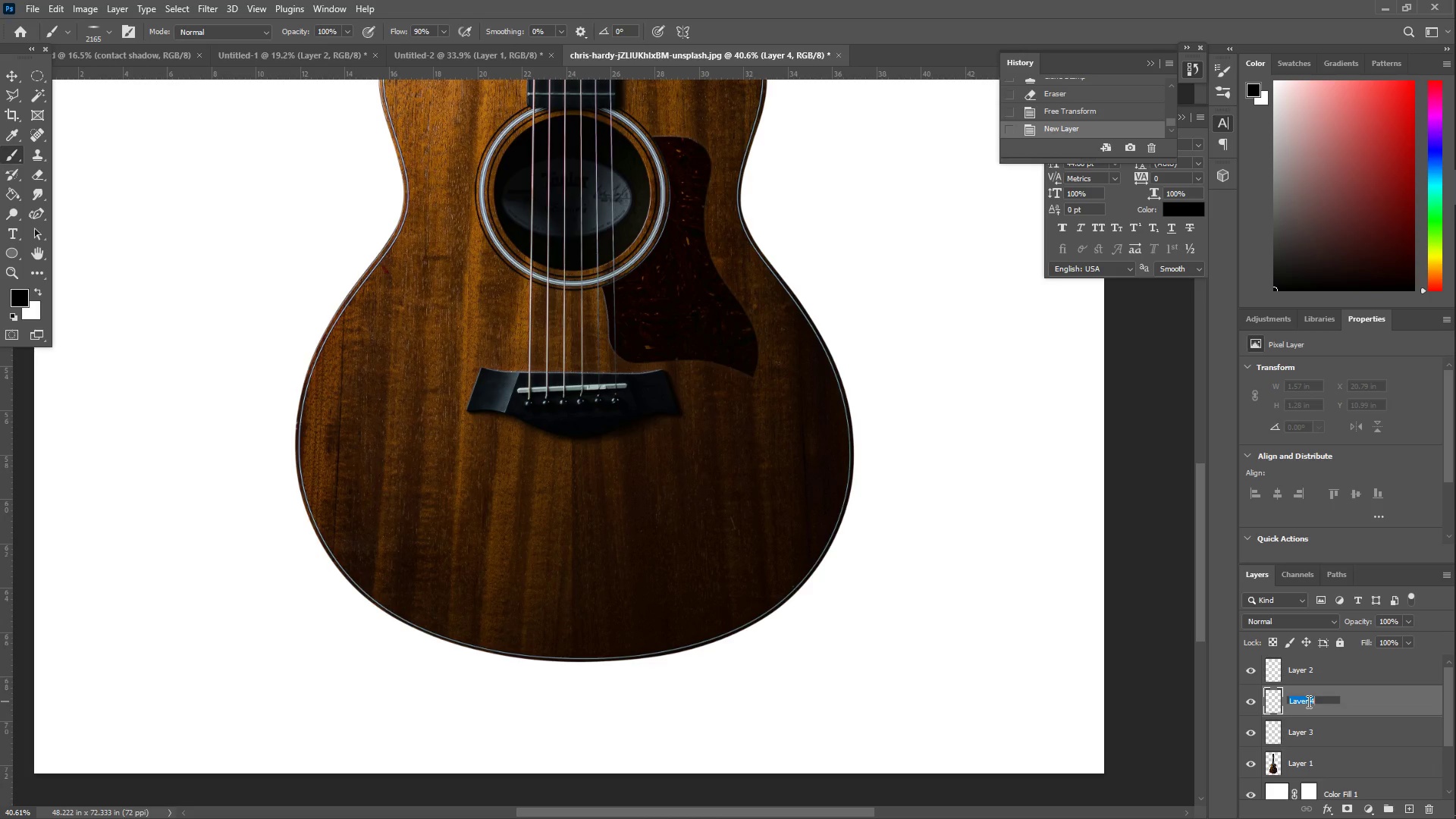 
type(CONTACT SHADOWE)
key(Backspace)
 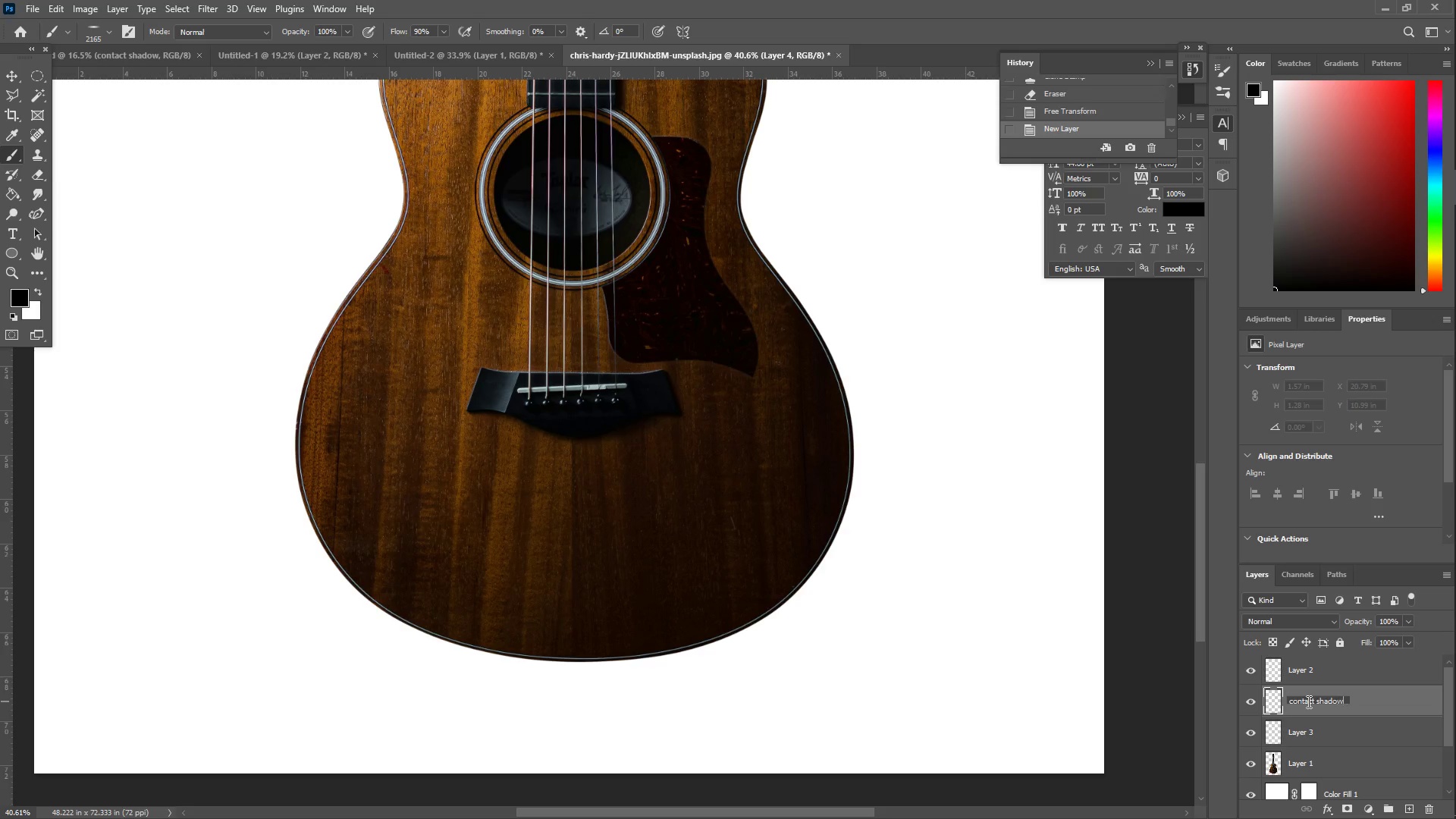 
key(Enter)
 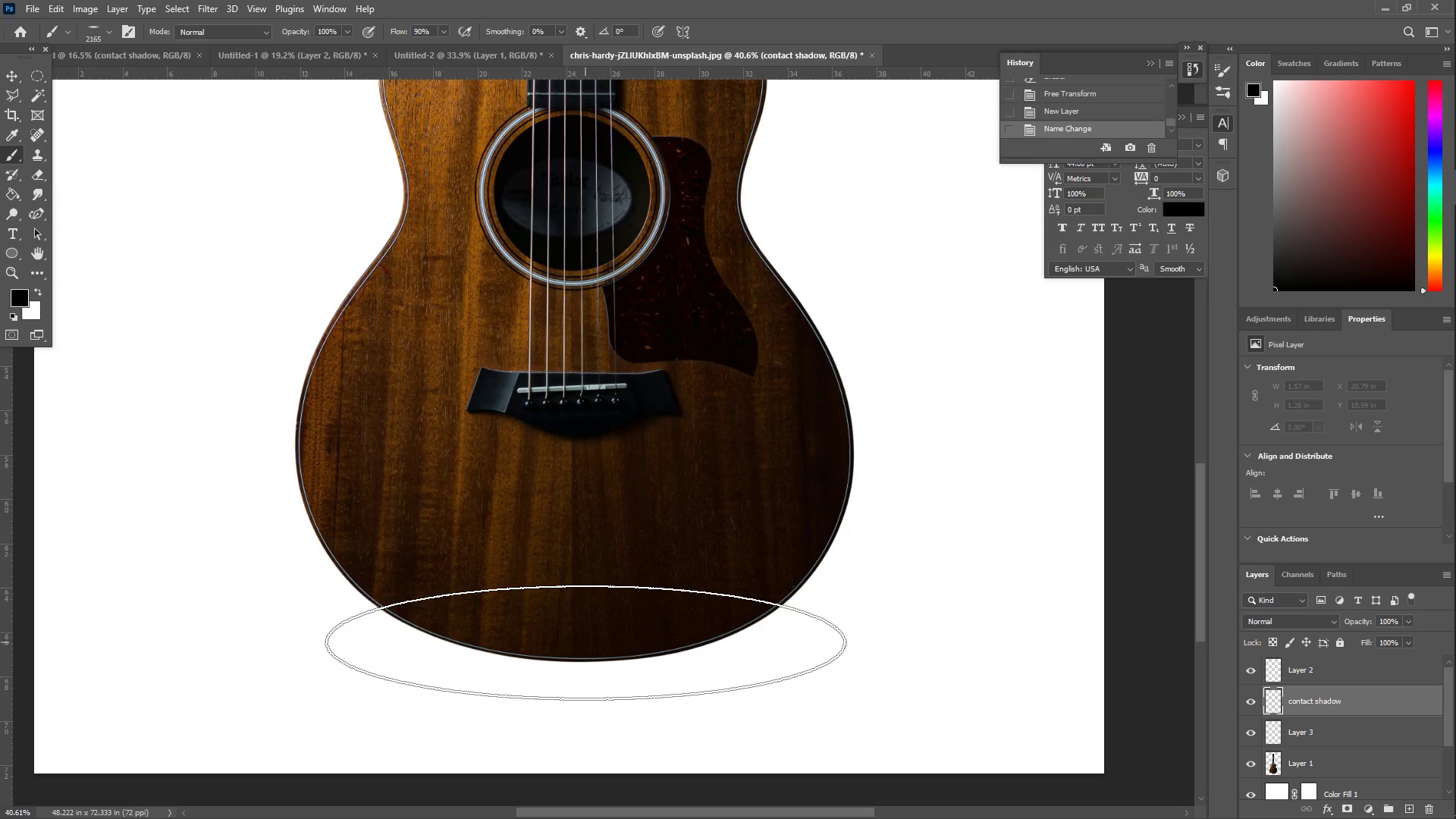 
double_click([585, 642])
 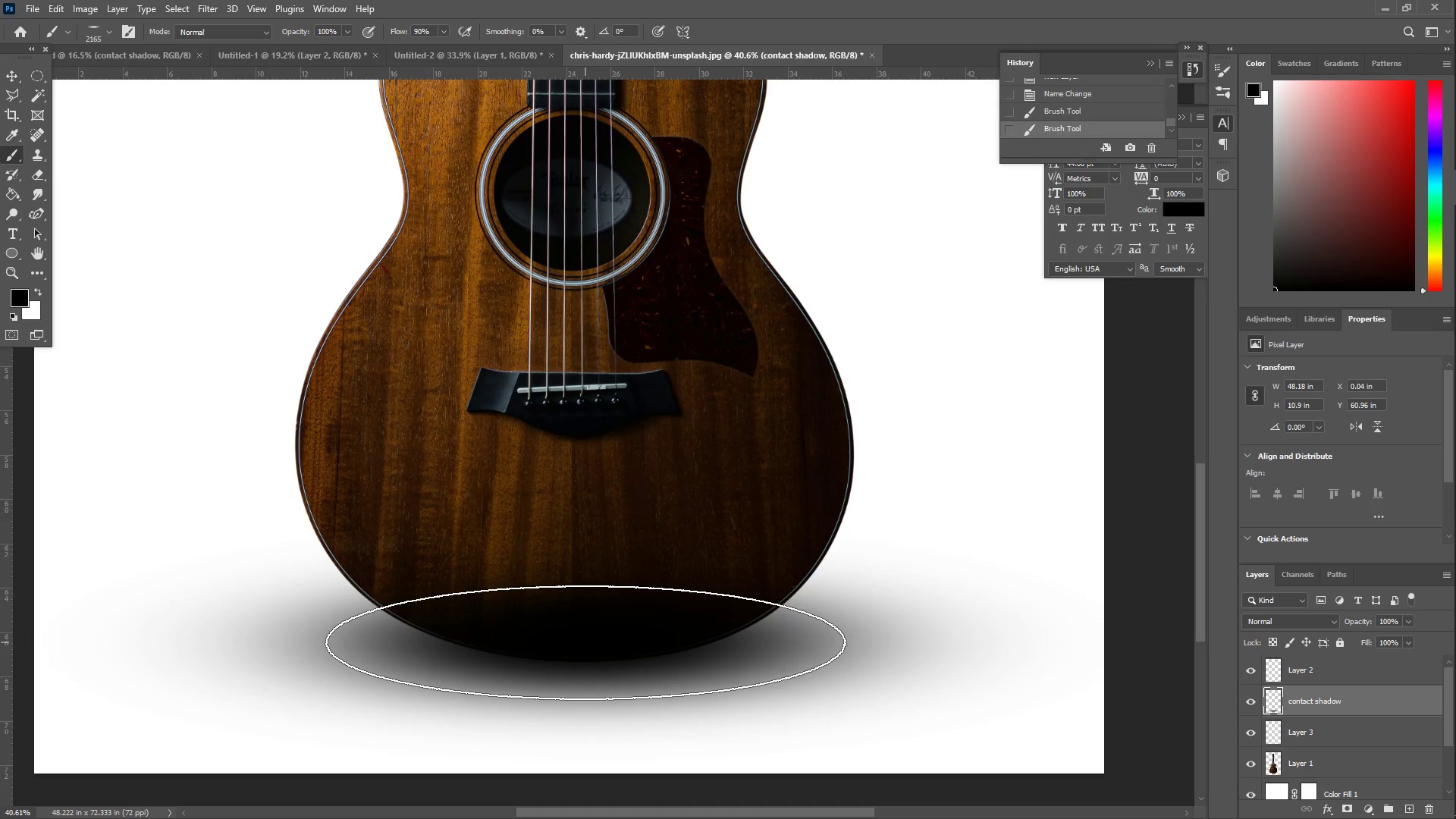 
triple_click([585, 642])
 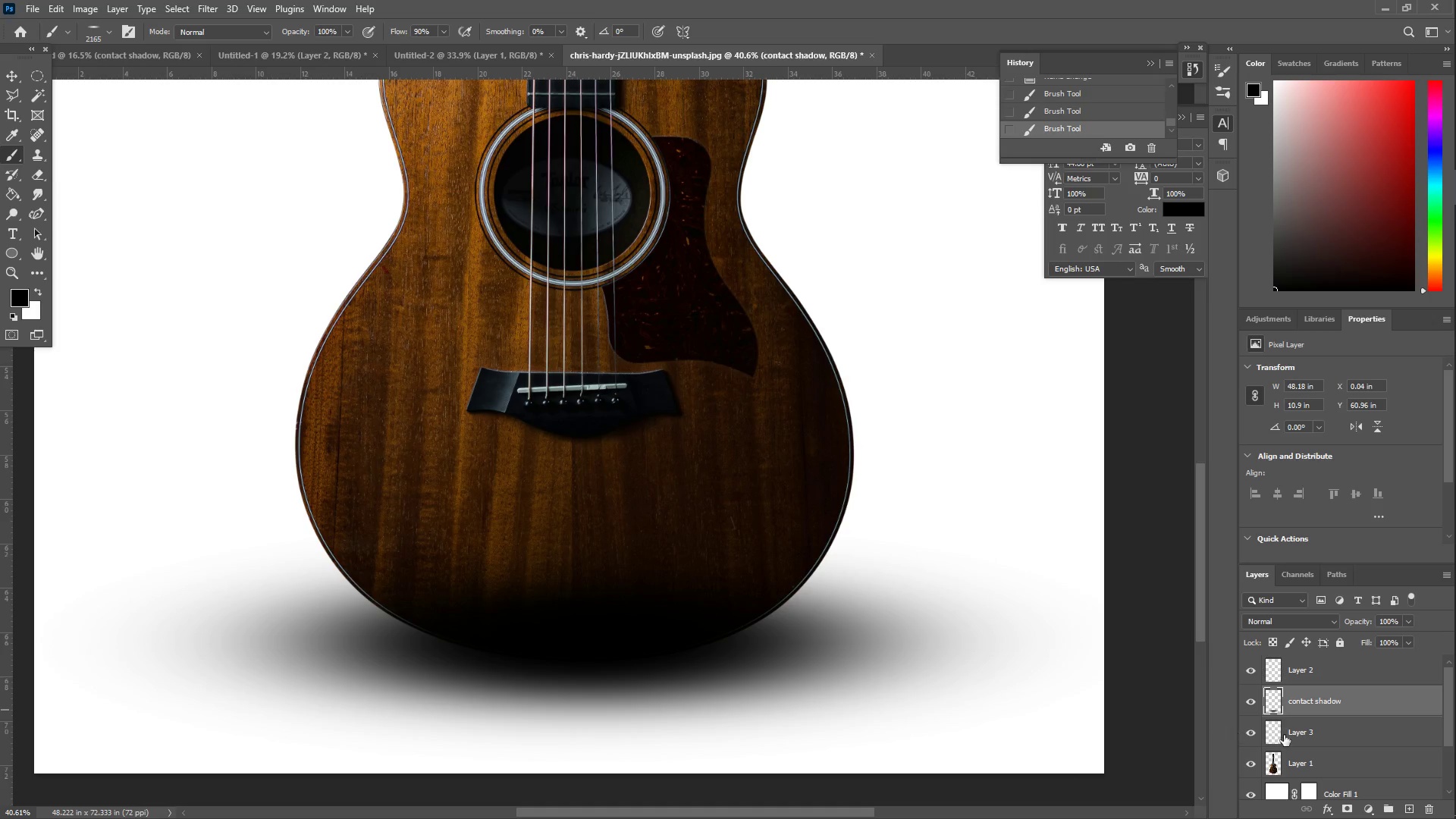 
left_click_drag(start_coordinate=[1312, 705], to_coordinate=[1329, 766])
 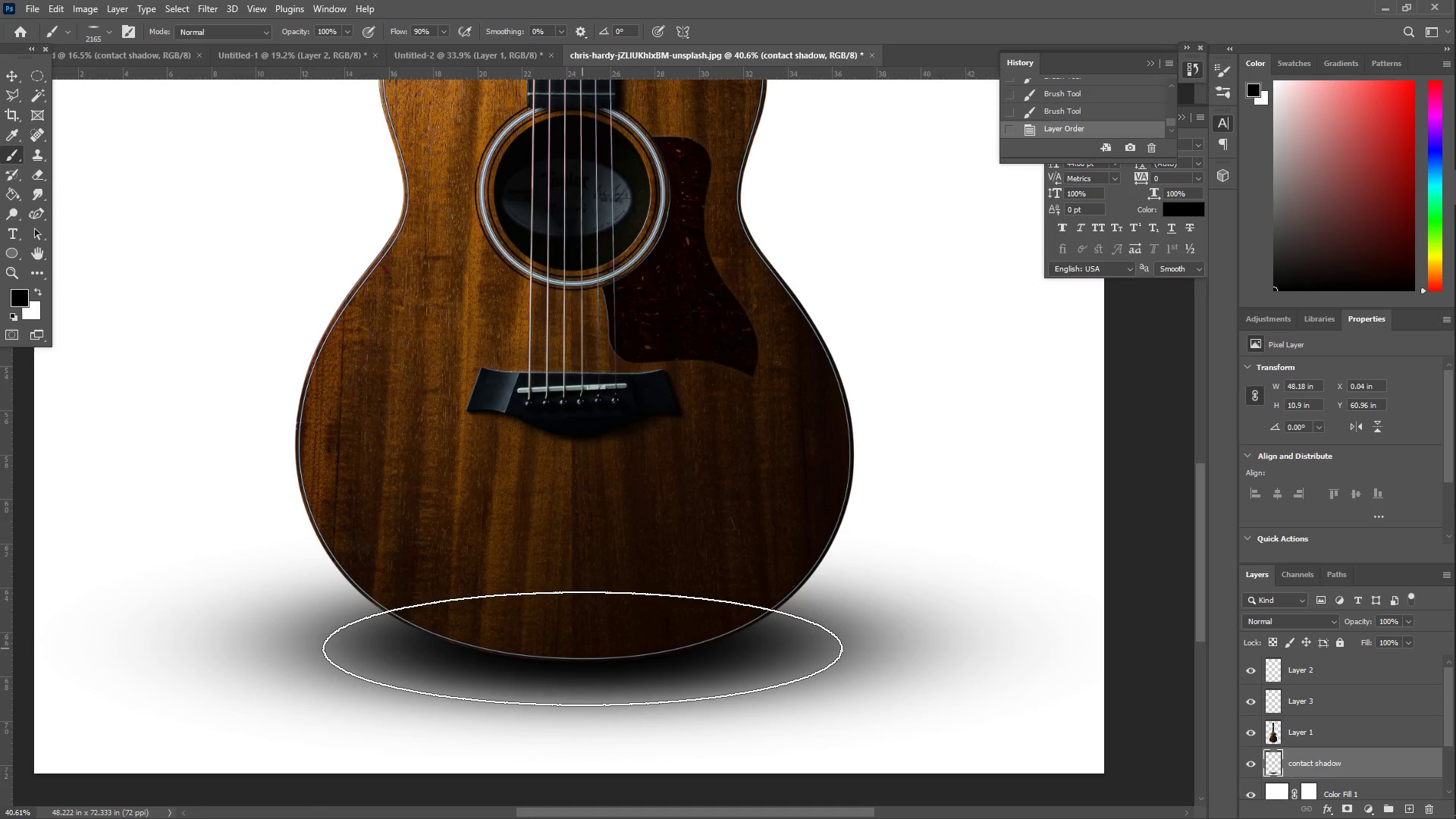 
type(ZZ)
 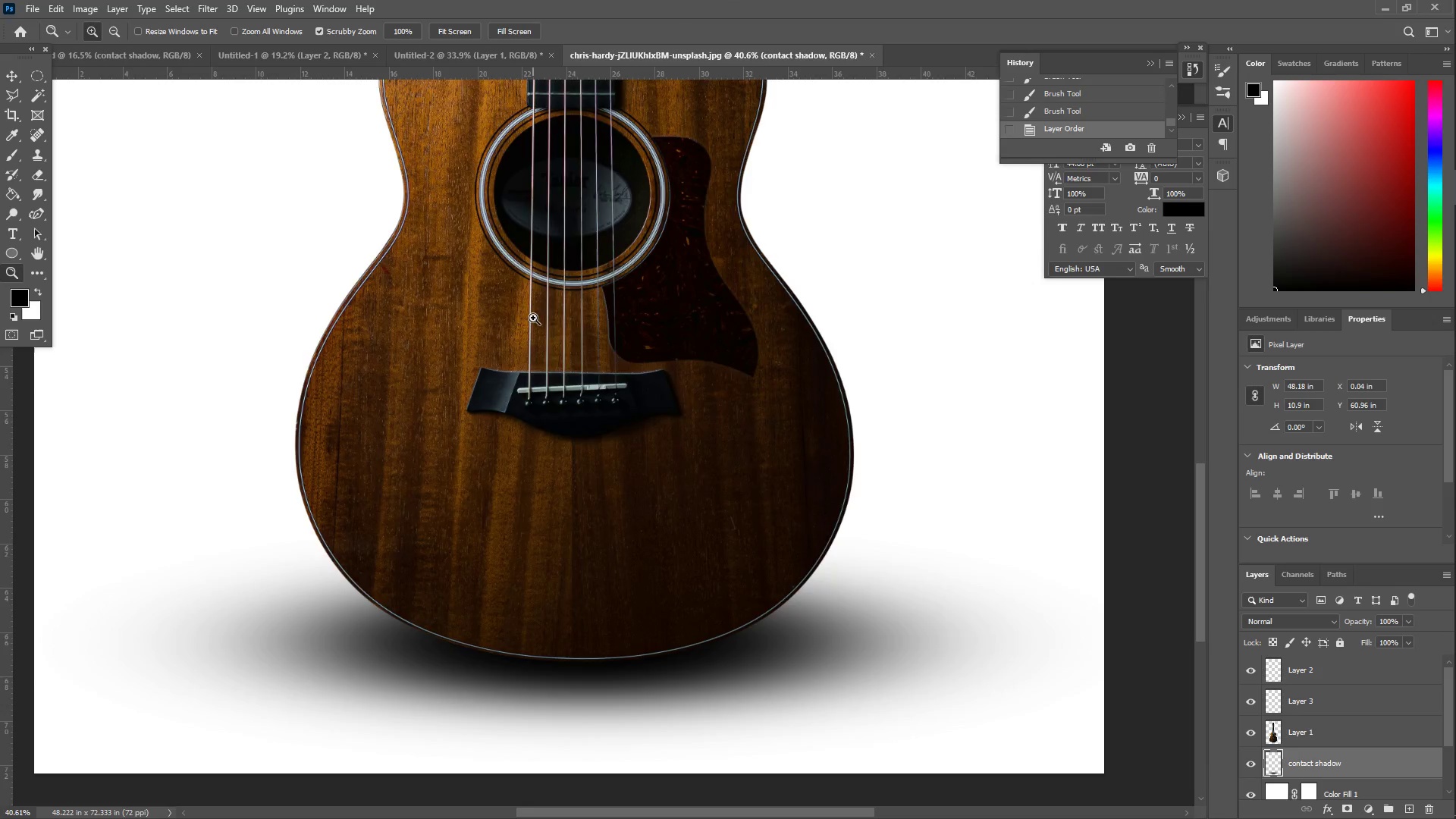 
left_click_drag(start_coordinate=[509, 326], to_coordinate=[429, 347])
 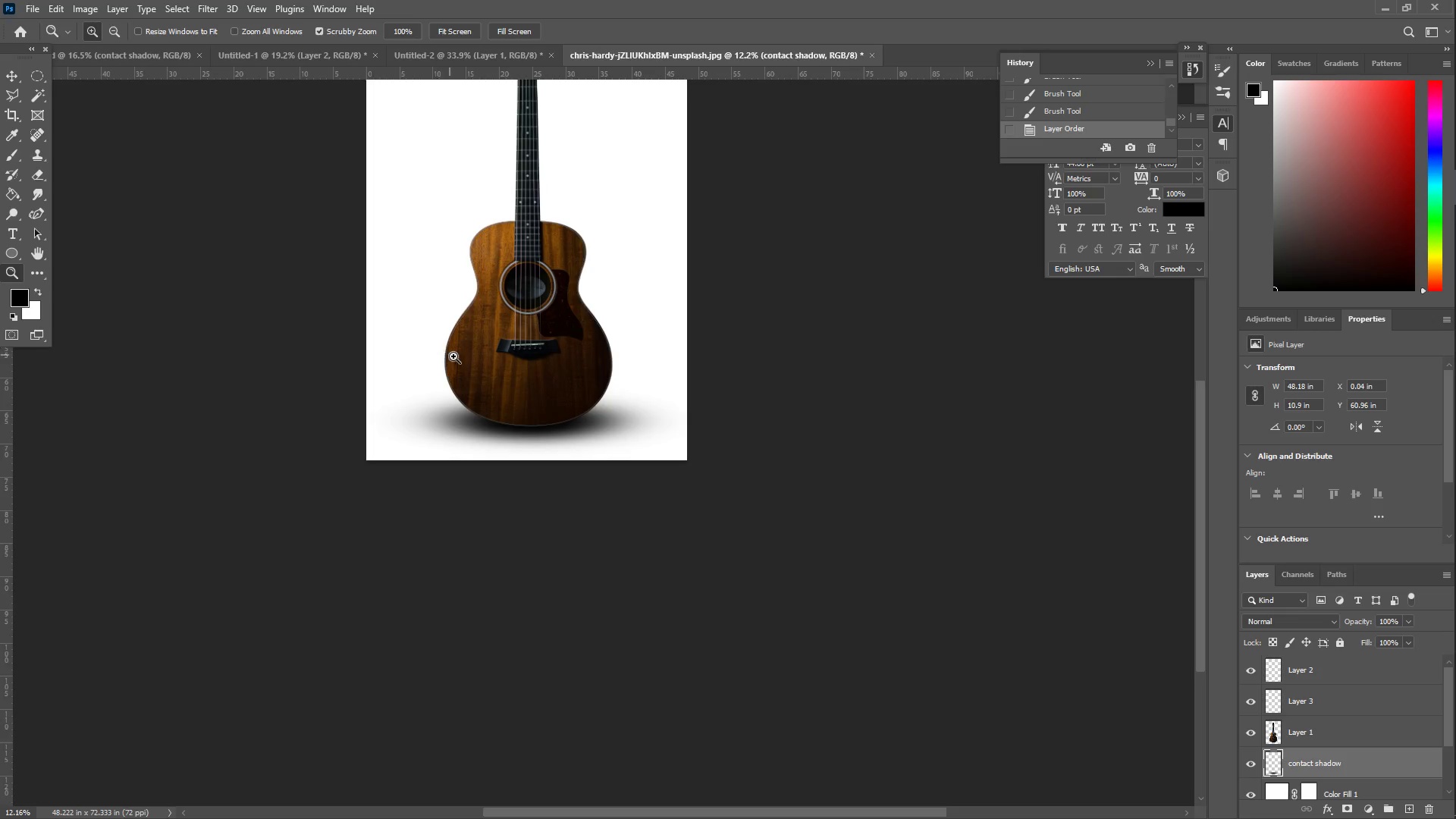 
left_click_drag(start_coordinate=[477, 386], to_coordinate=[518, 393])
 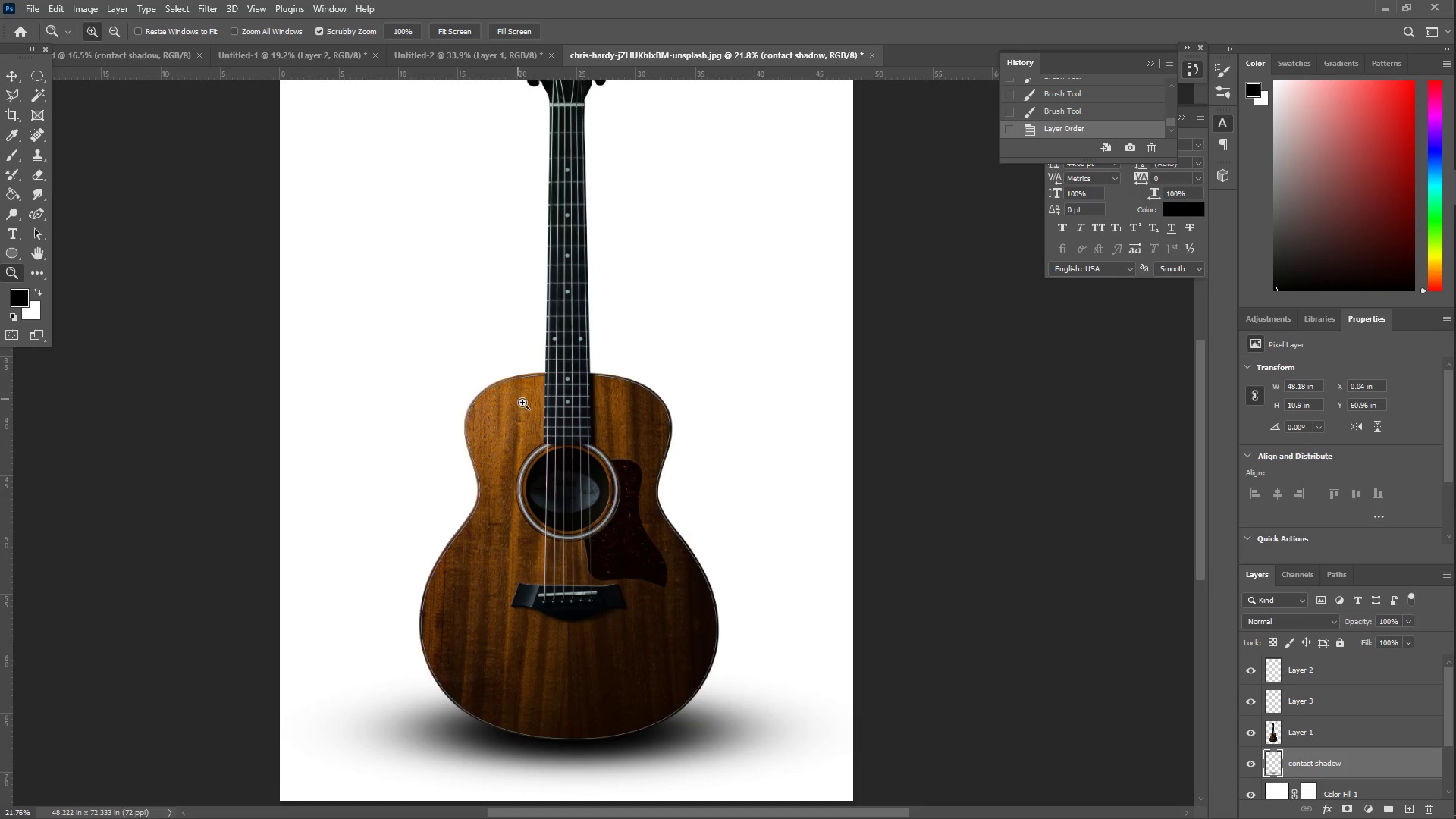 
scroll: coordinate [461, 359], scroll_direction: up, amount: 13.0
 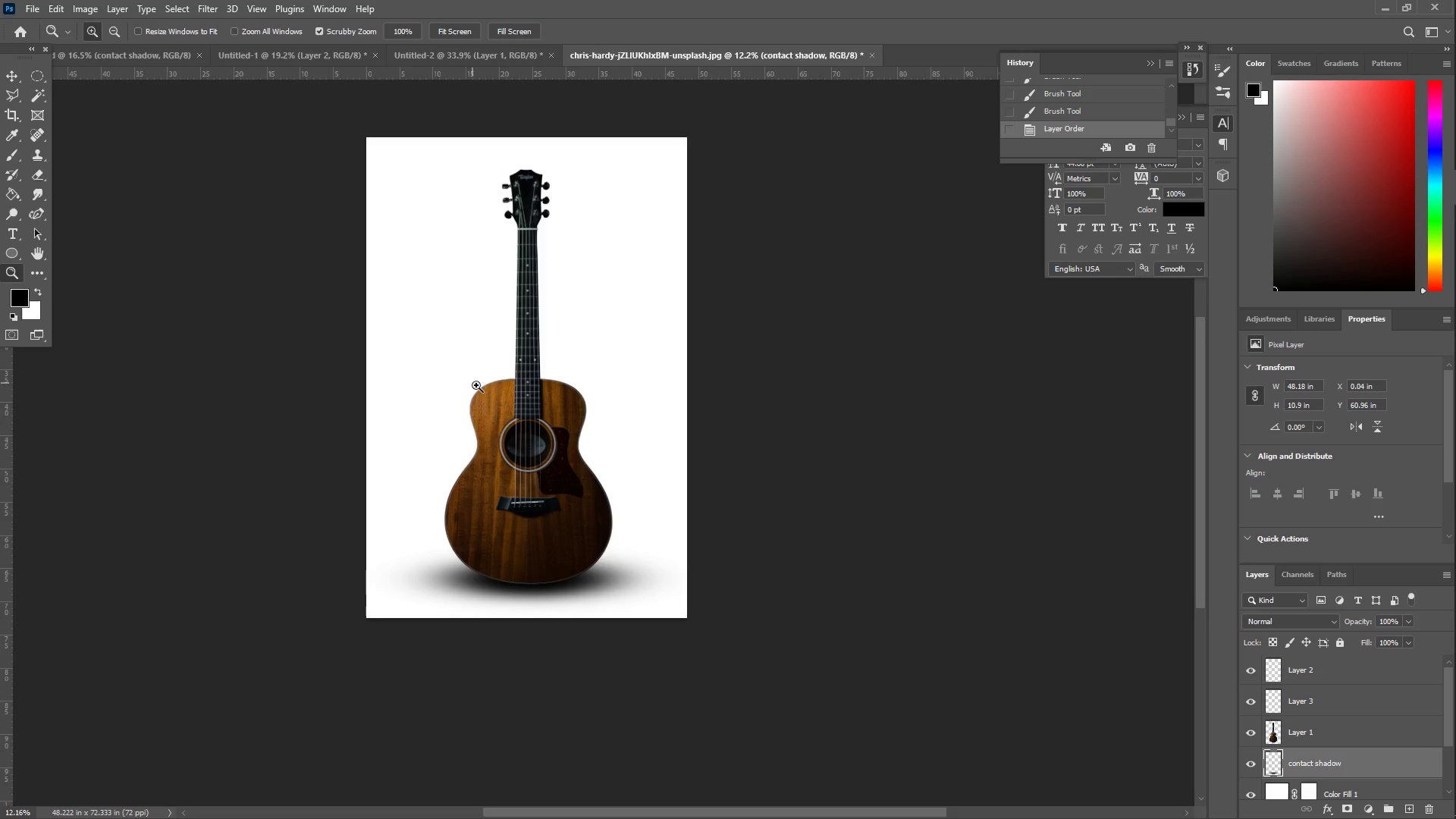 
scroll: coordinate [513, 392], scroll_direction: none, amount: 0.0
 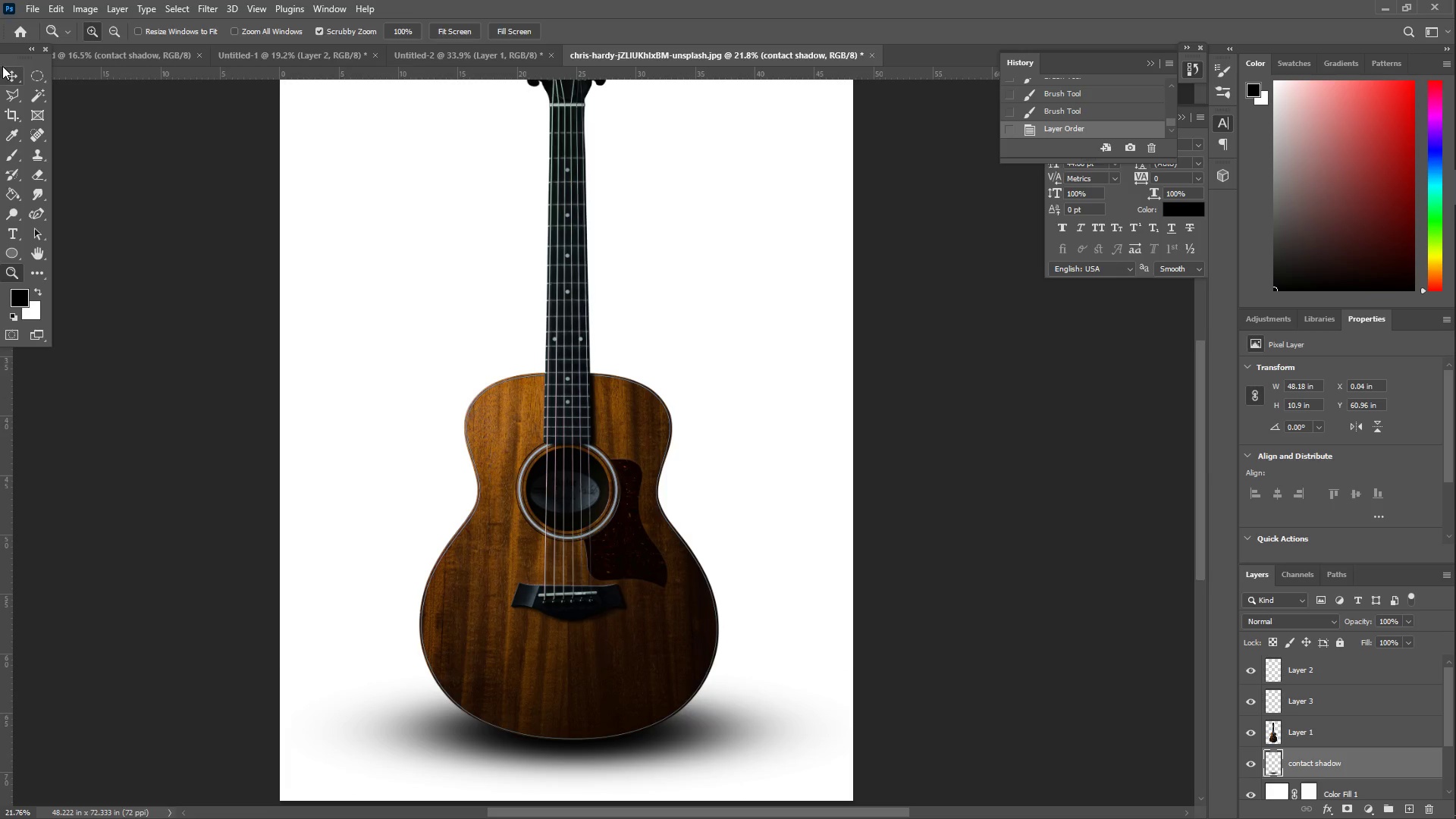 
scroll: coordinate [524, 394], scroll_direction: up, amount: 3.0
 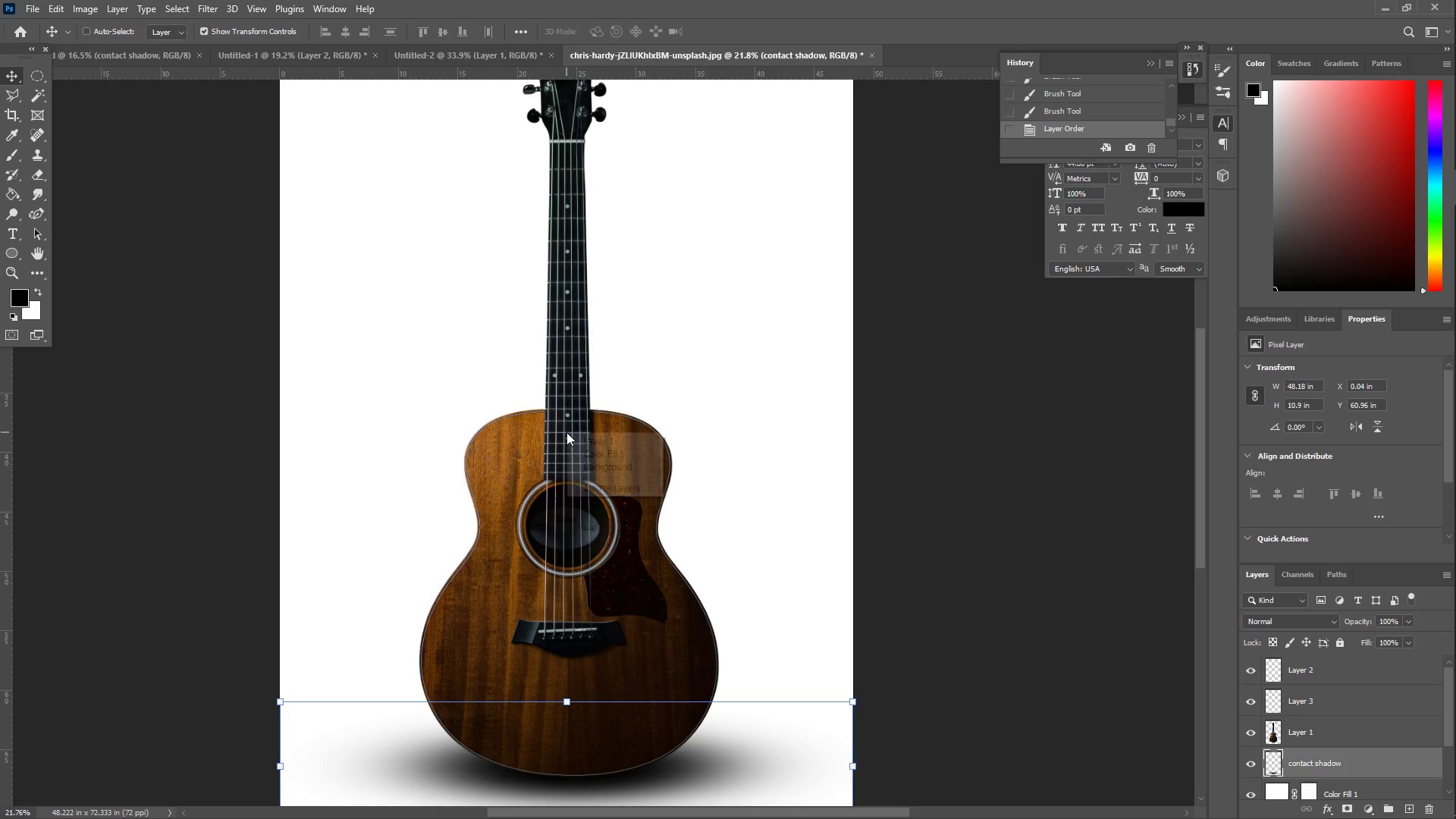 
left_click([579, 436])
 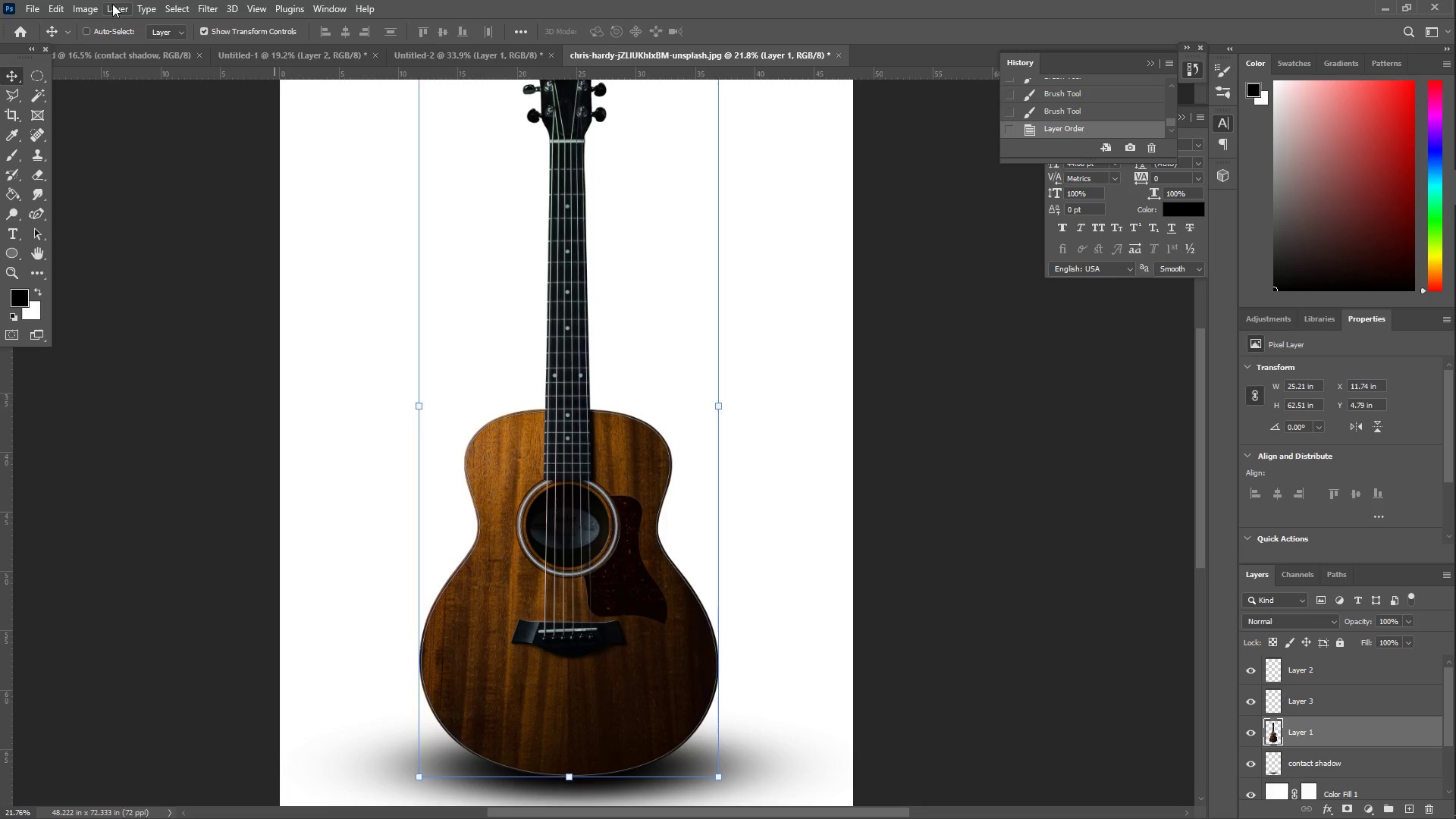 
left_click([83, 7])
 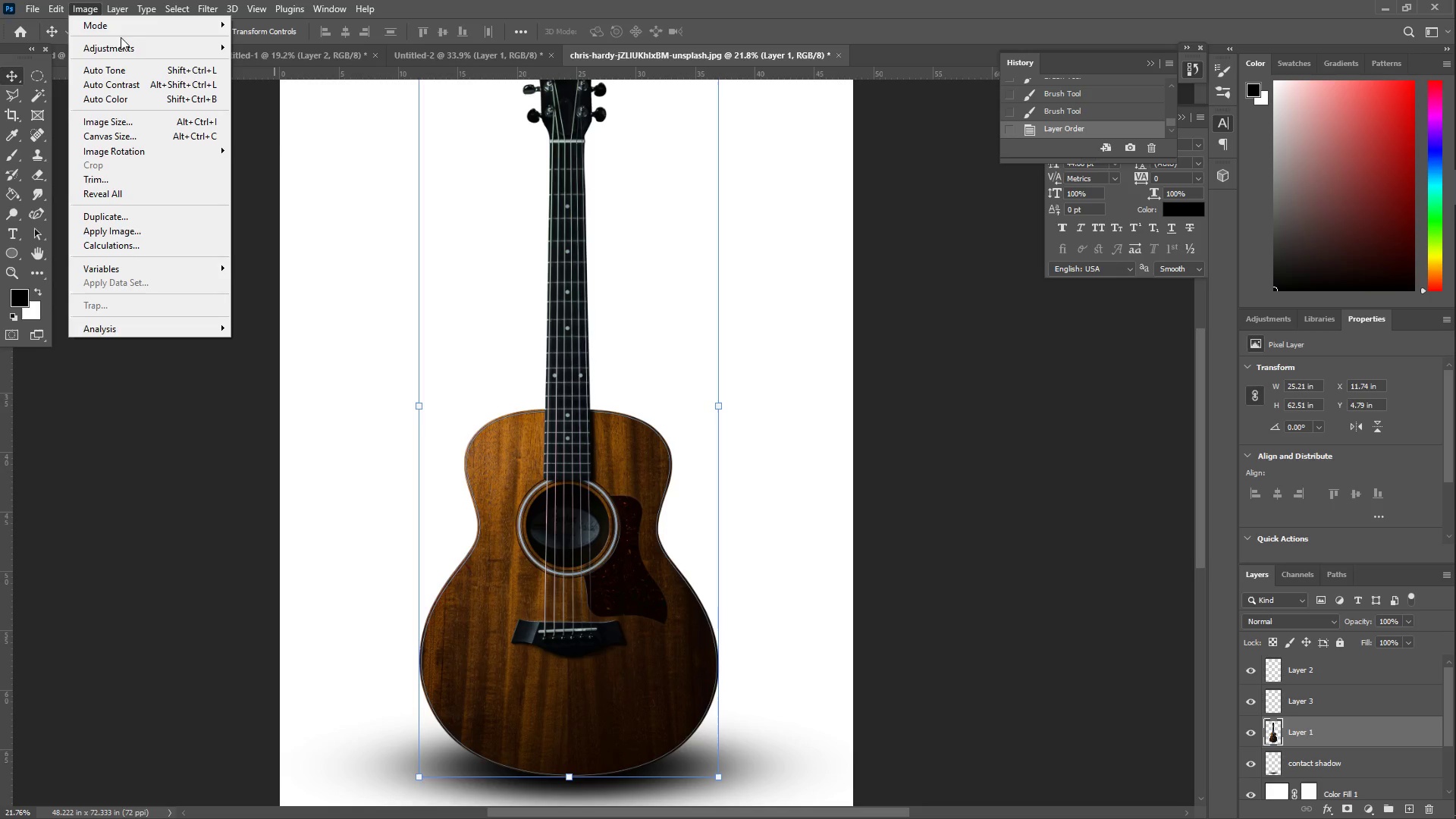 
left_click([133, 53])
 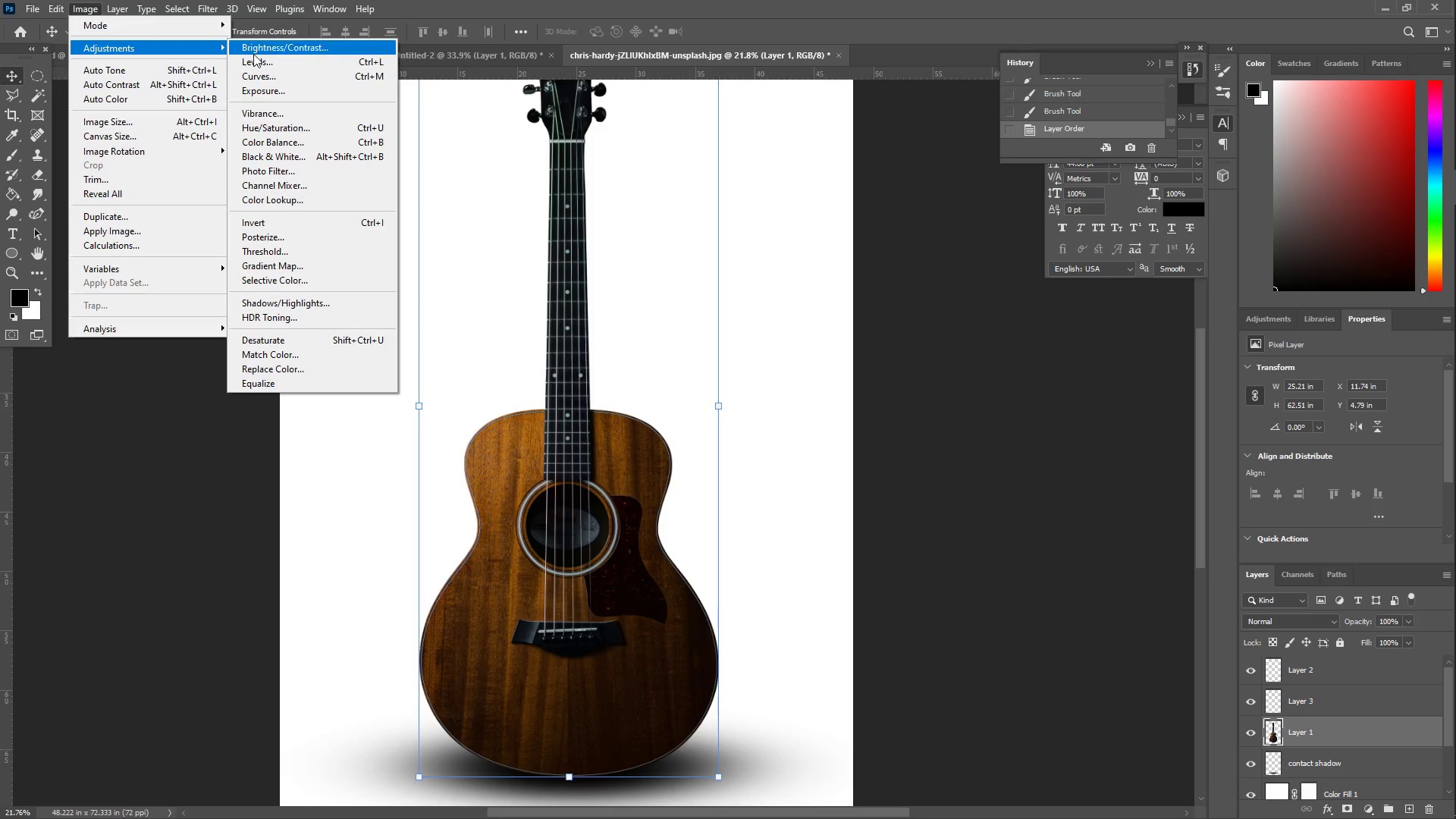 
left_click([253, 52])
 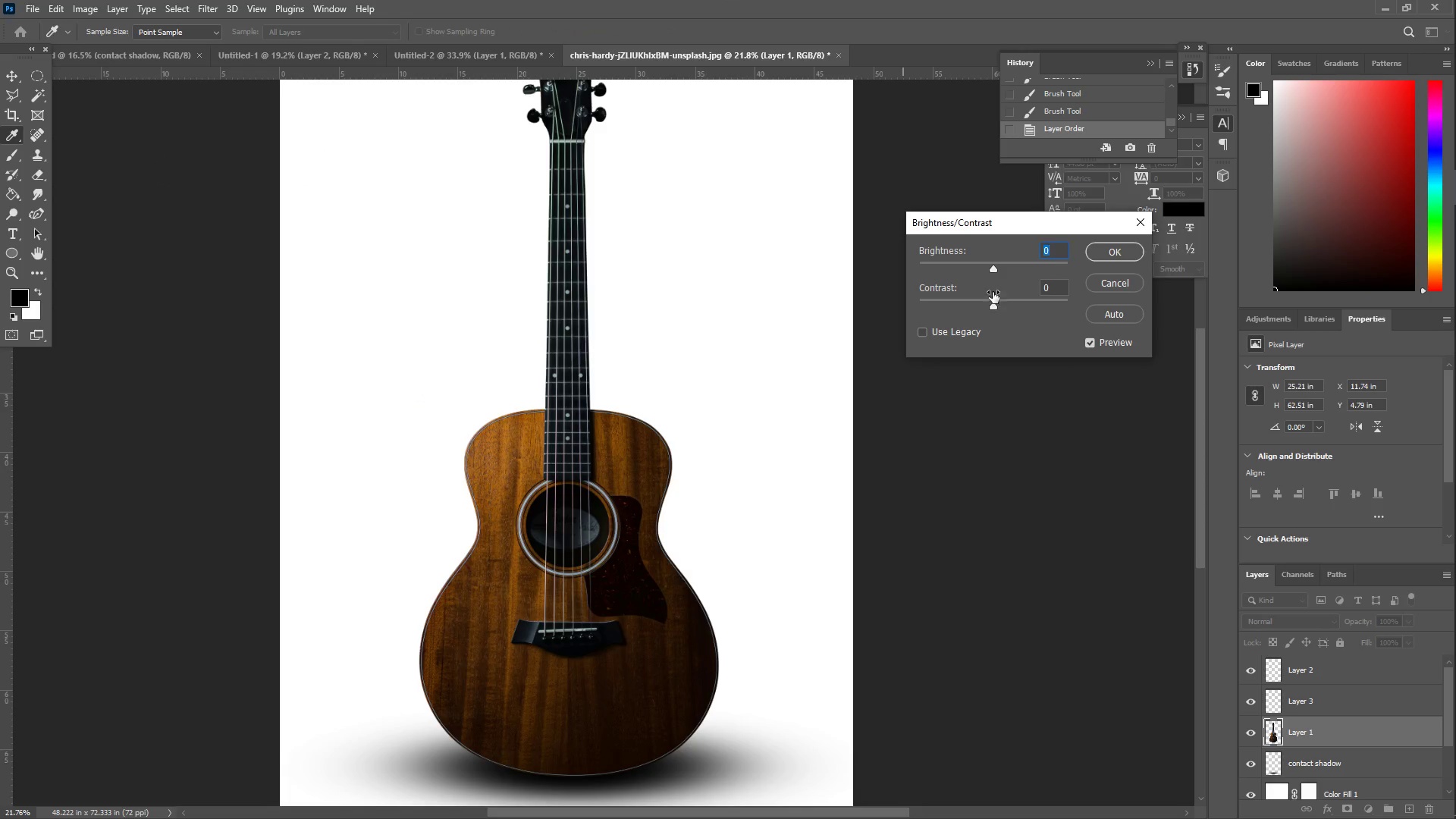 
left_click_drag(start_coordinate=[992, 266], to_coordinate=[1003, 268])
 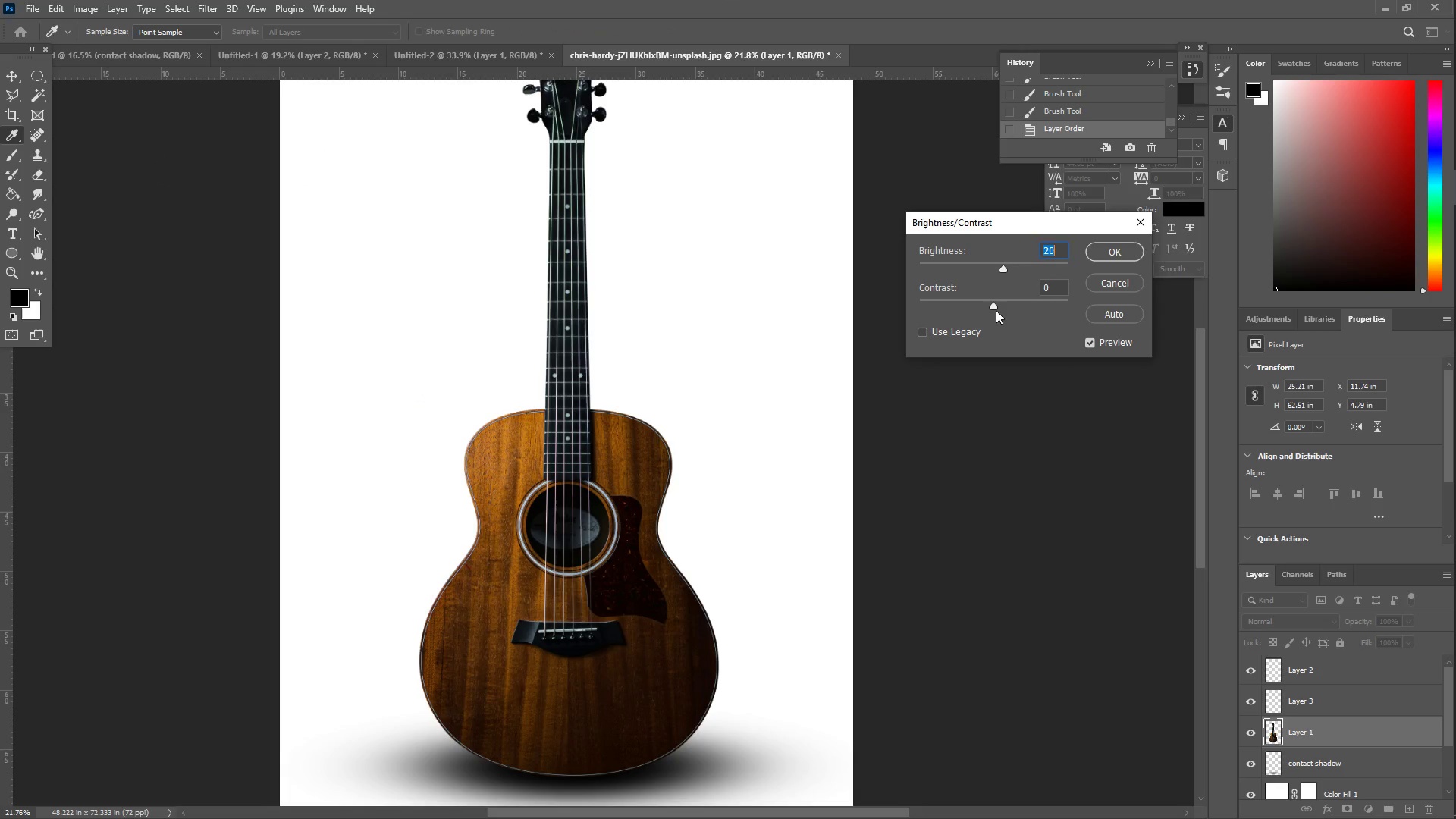 
left_click_drag(start_coordinate=[993, 306], to_coordinate=[1014, 307])
 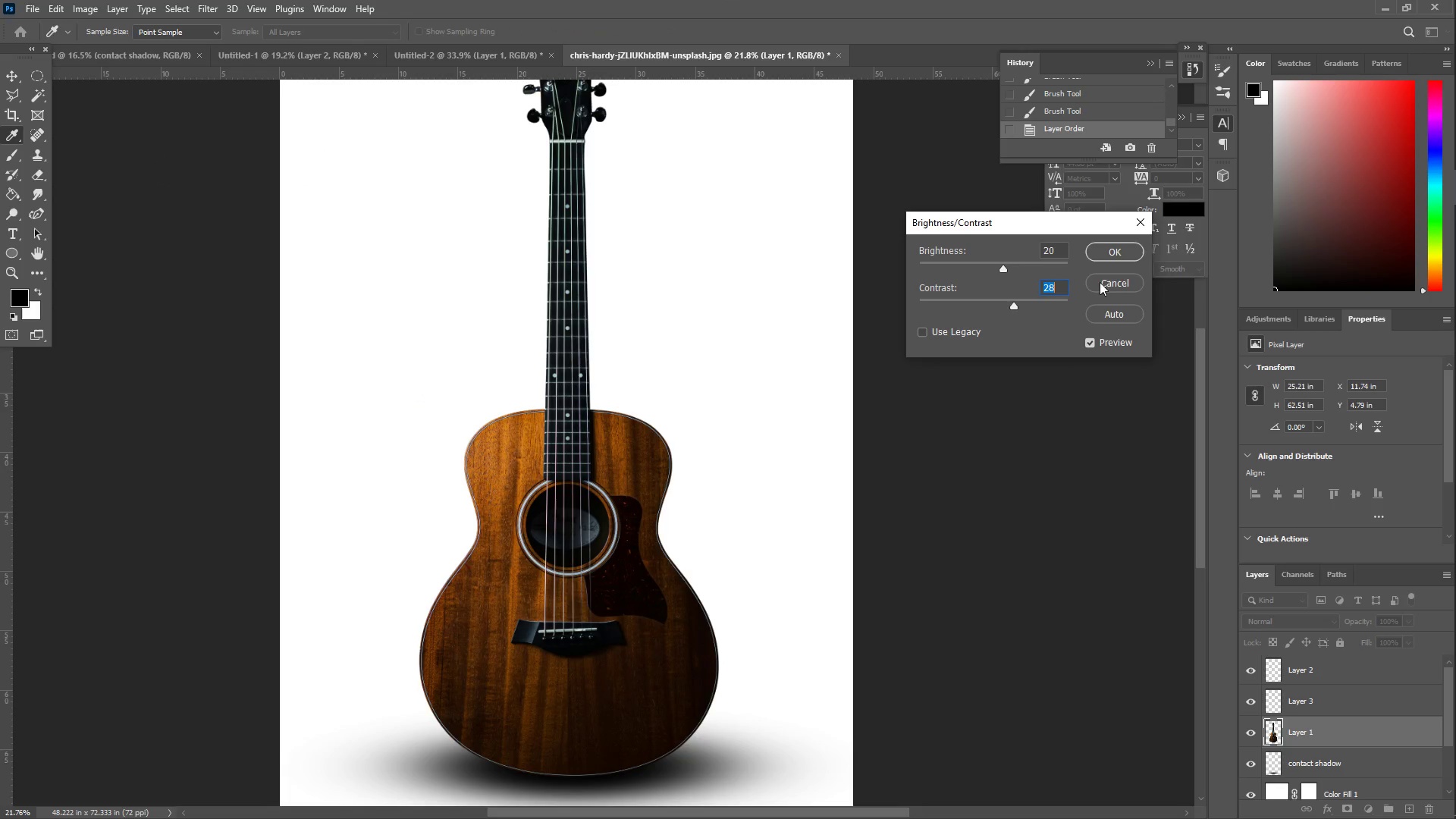 
left_click([1105, 285])
 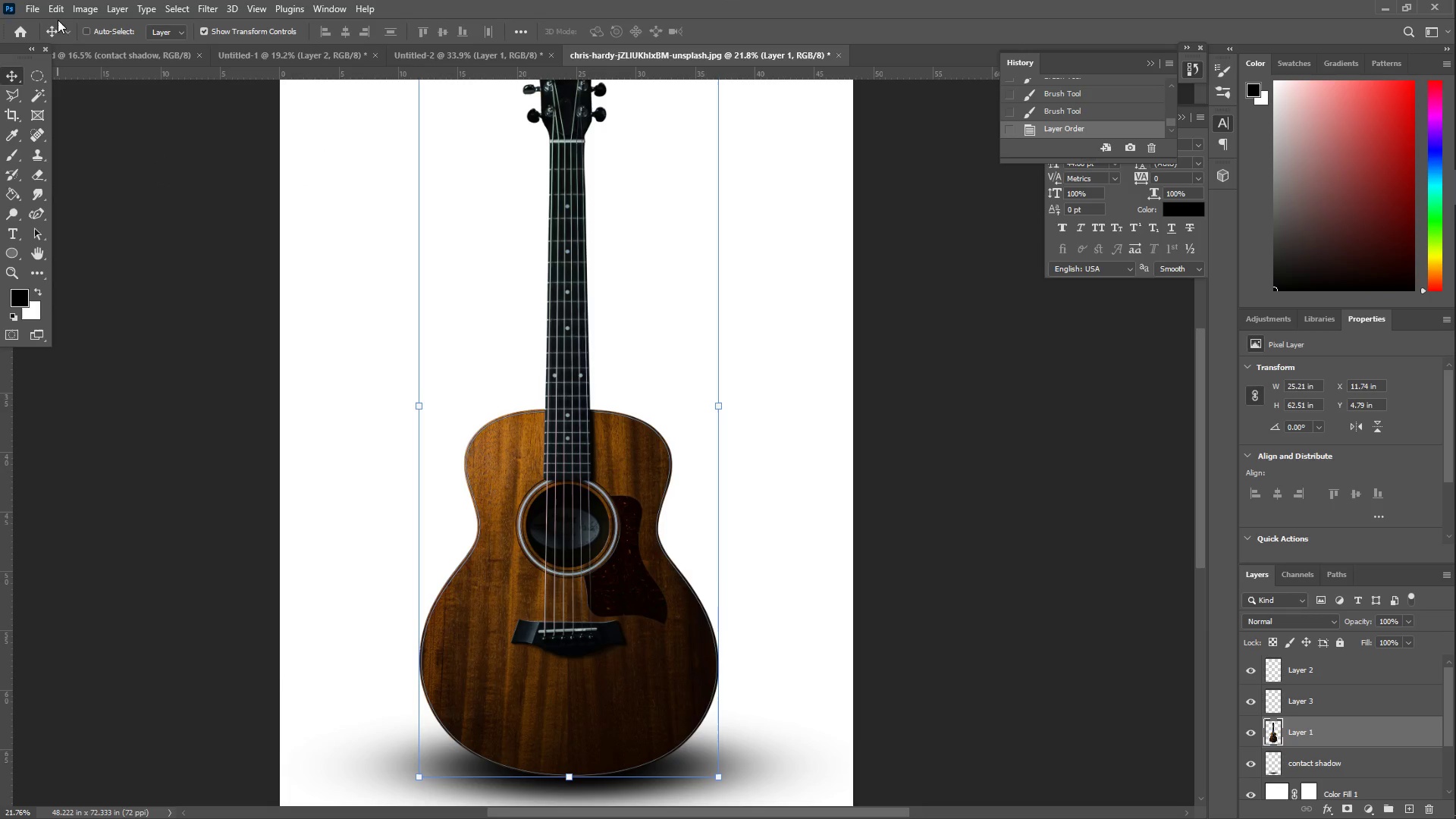 
left_click([102, 4])
 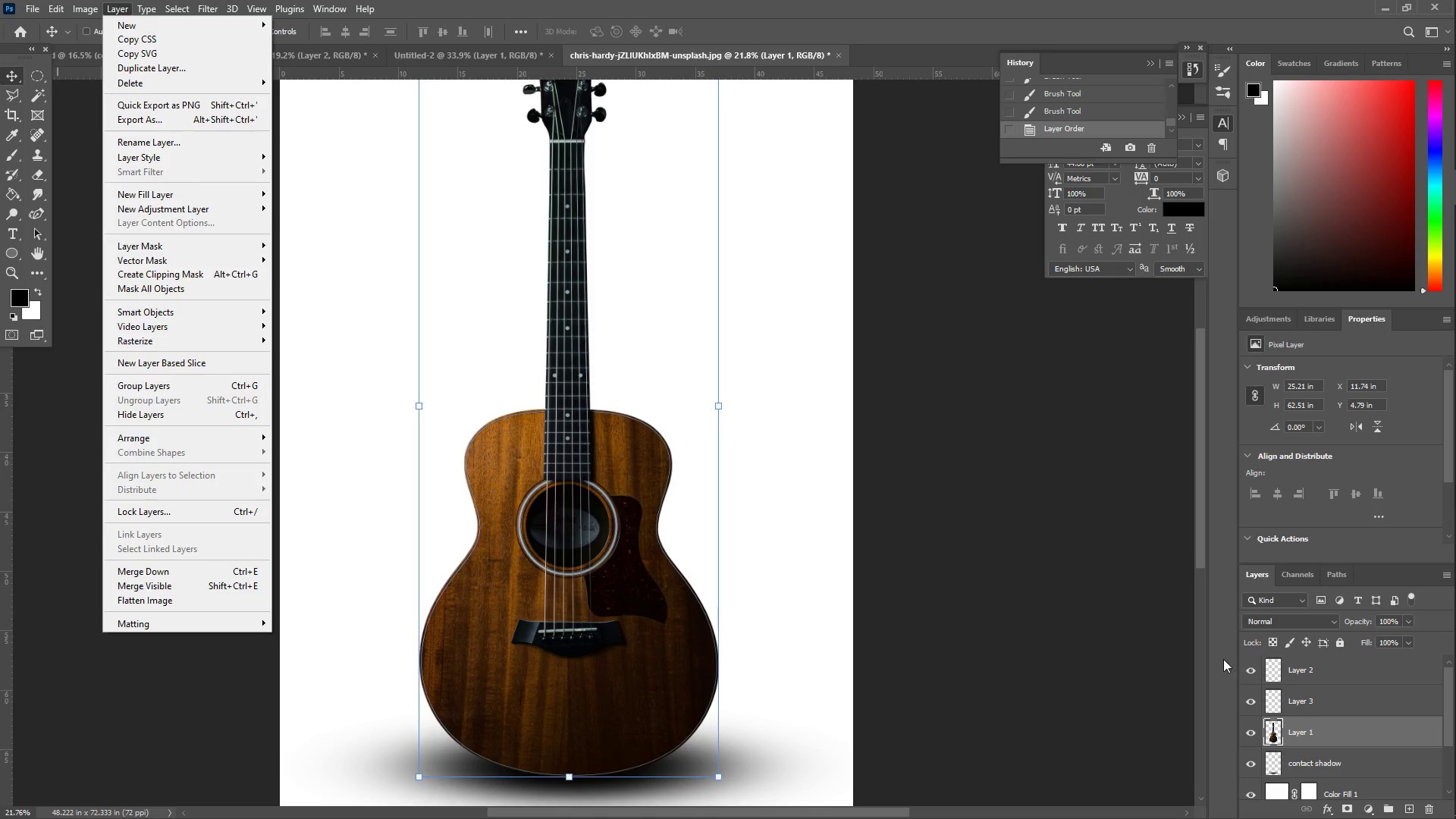 
left_click([1326, 737])
 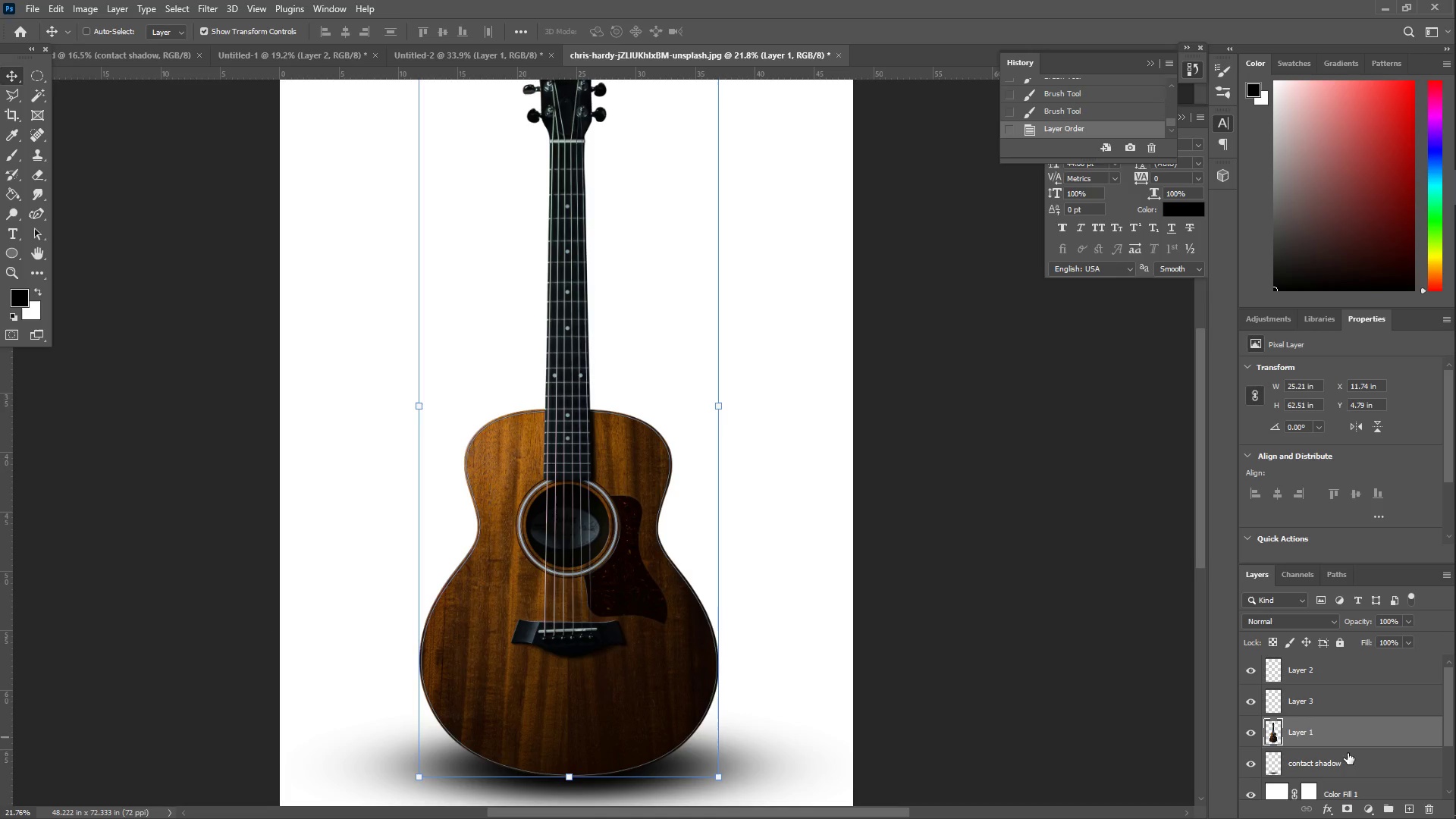 
mouse_move([1379, 793])
 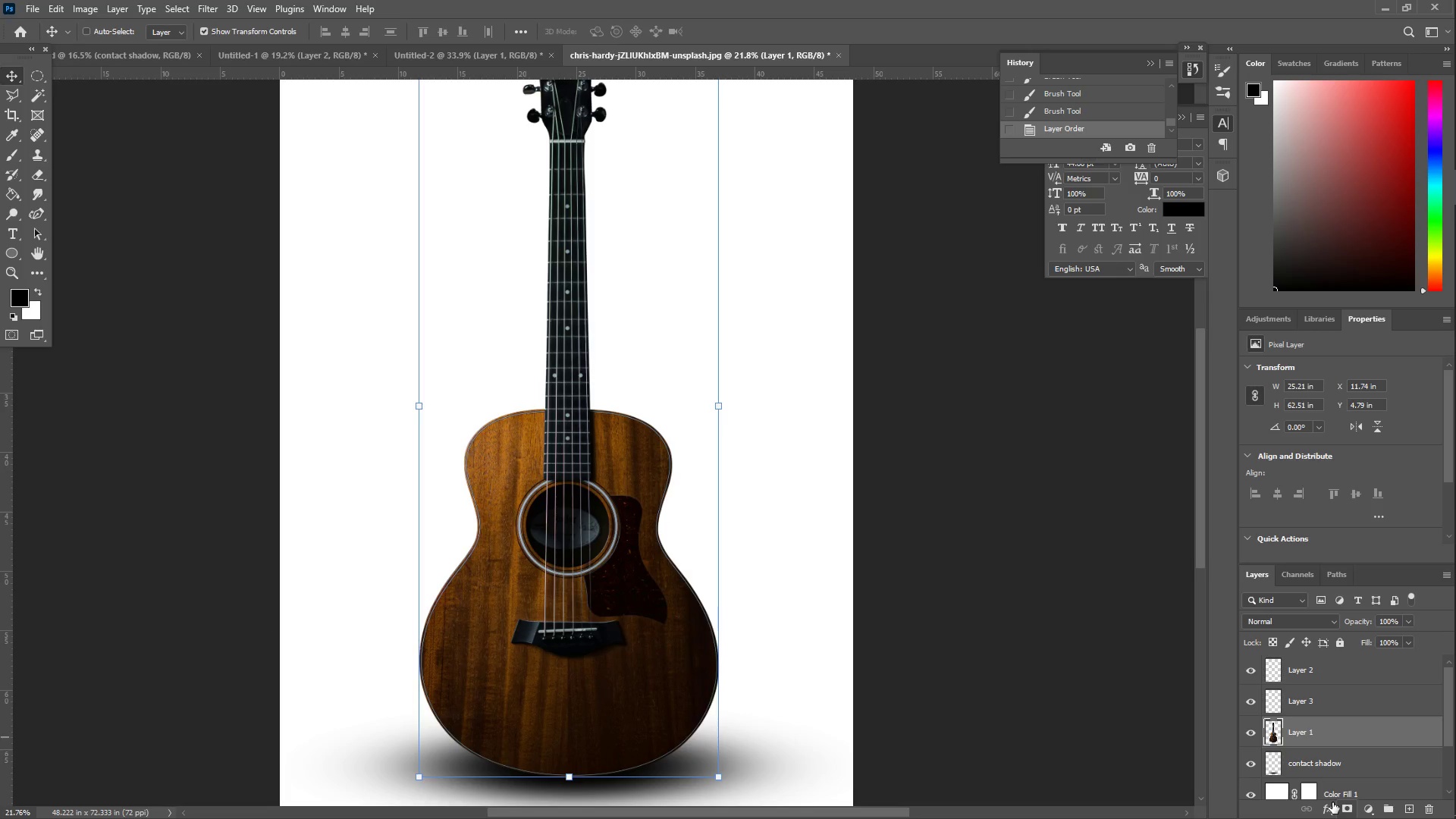 
left_click([1373, 809])
 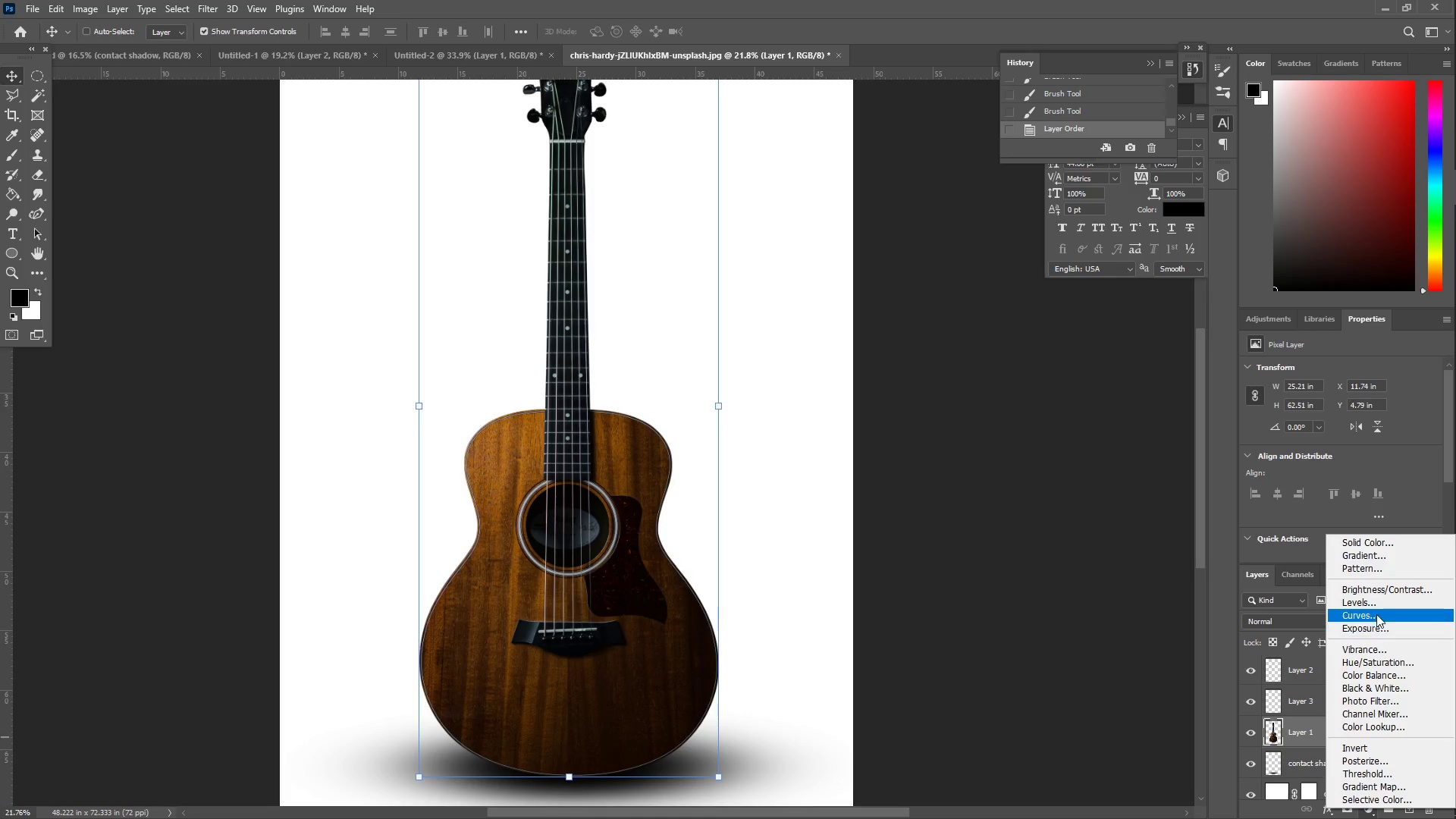 
left_click([1372, 604])
 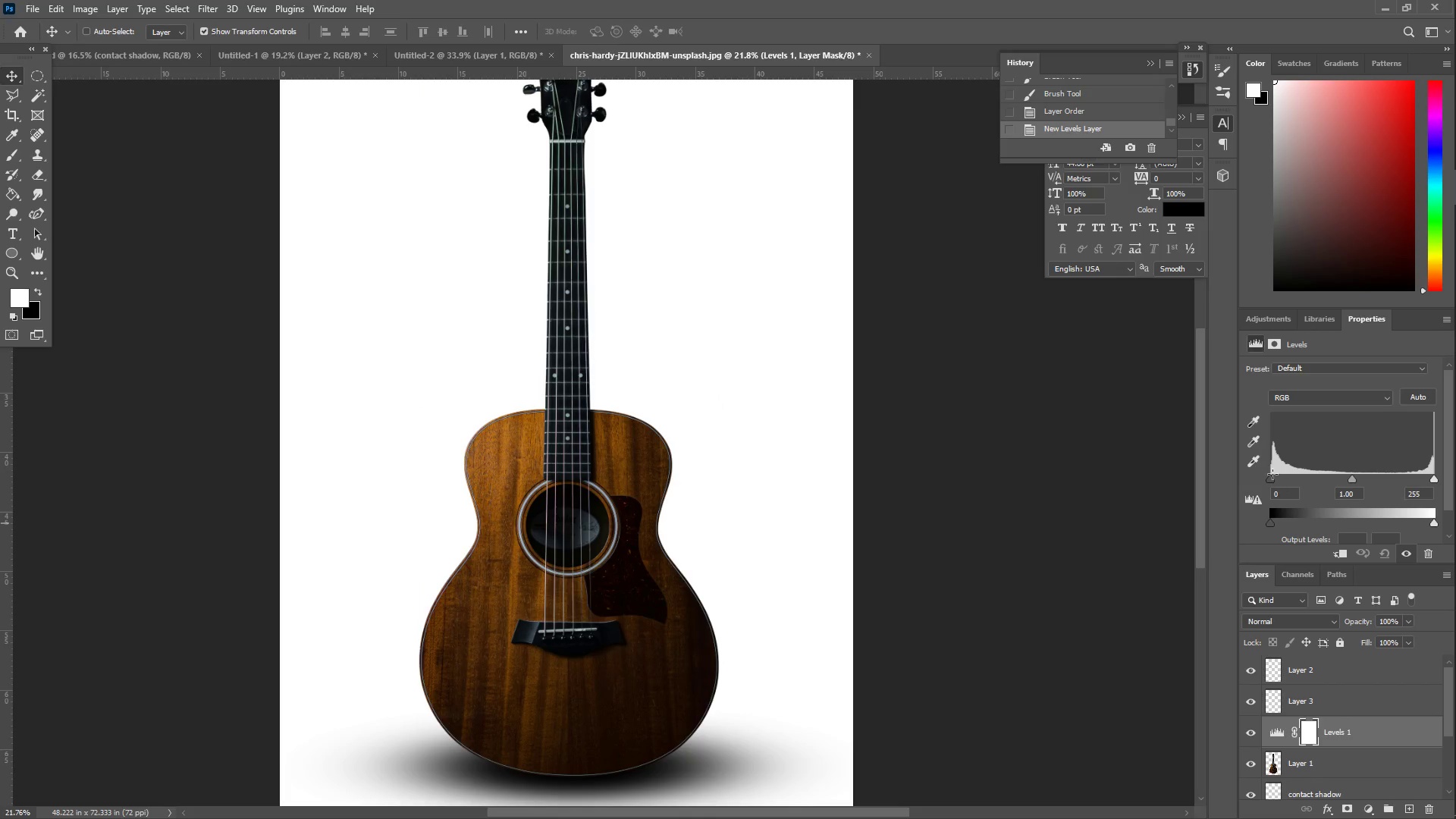 
left_click_drag(start_coordinate=[1270, 475], to_coordinate=[1261, 475])
 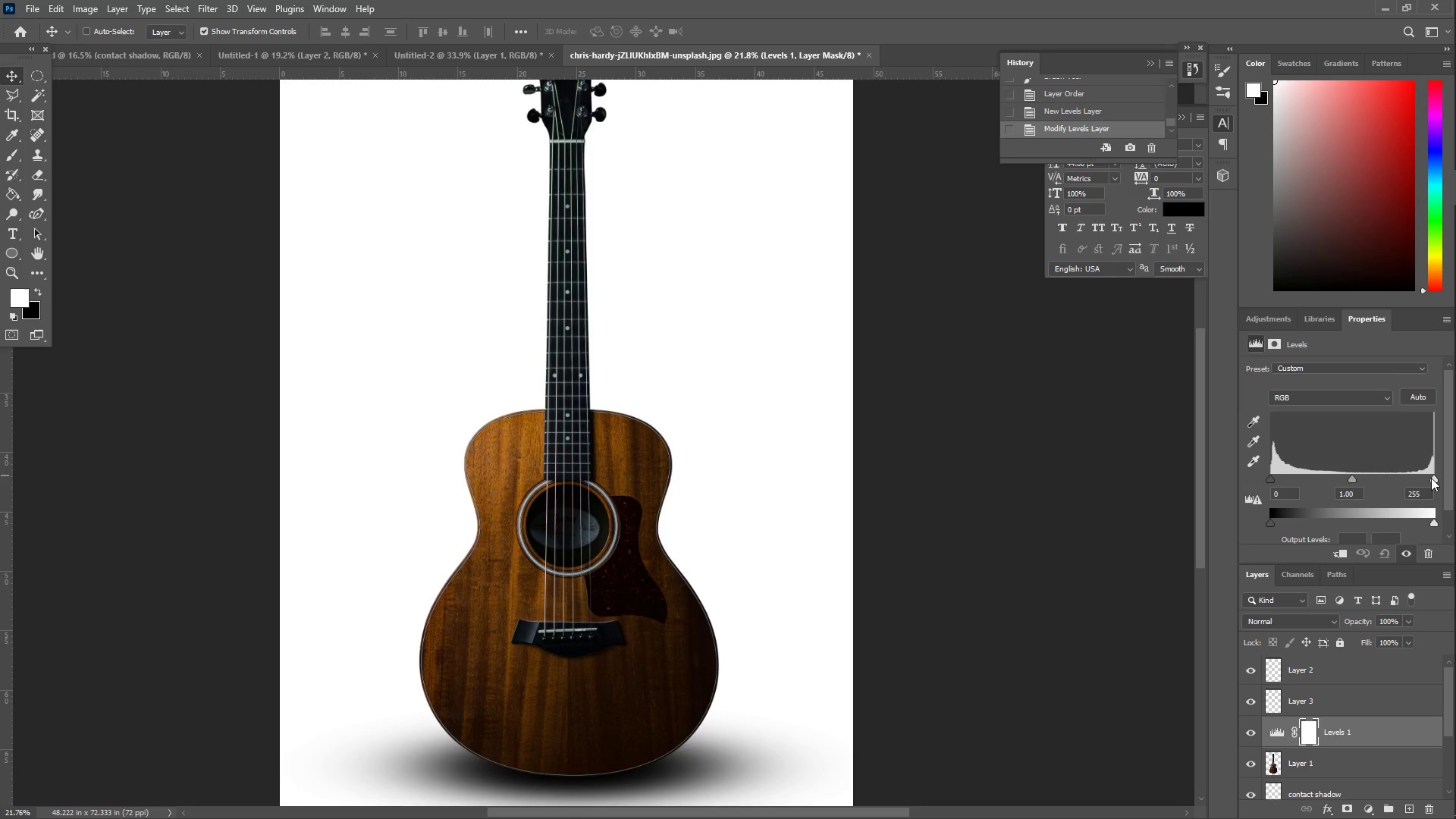 
left_click_drag(start_coordinate=[1432, 478], to_coordinate=[1385, 489])
 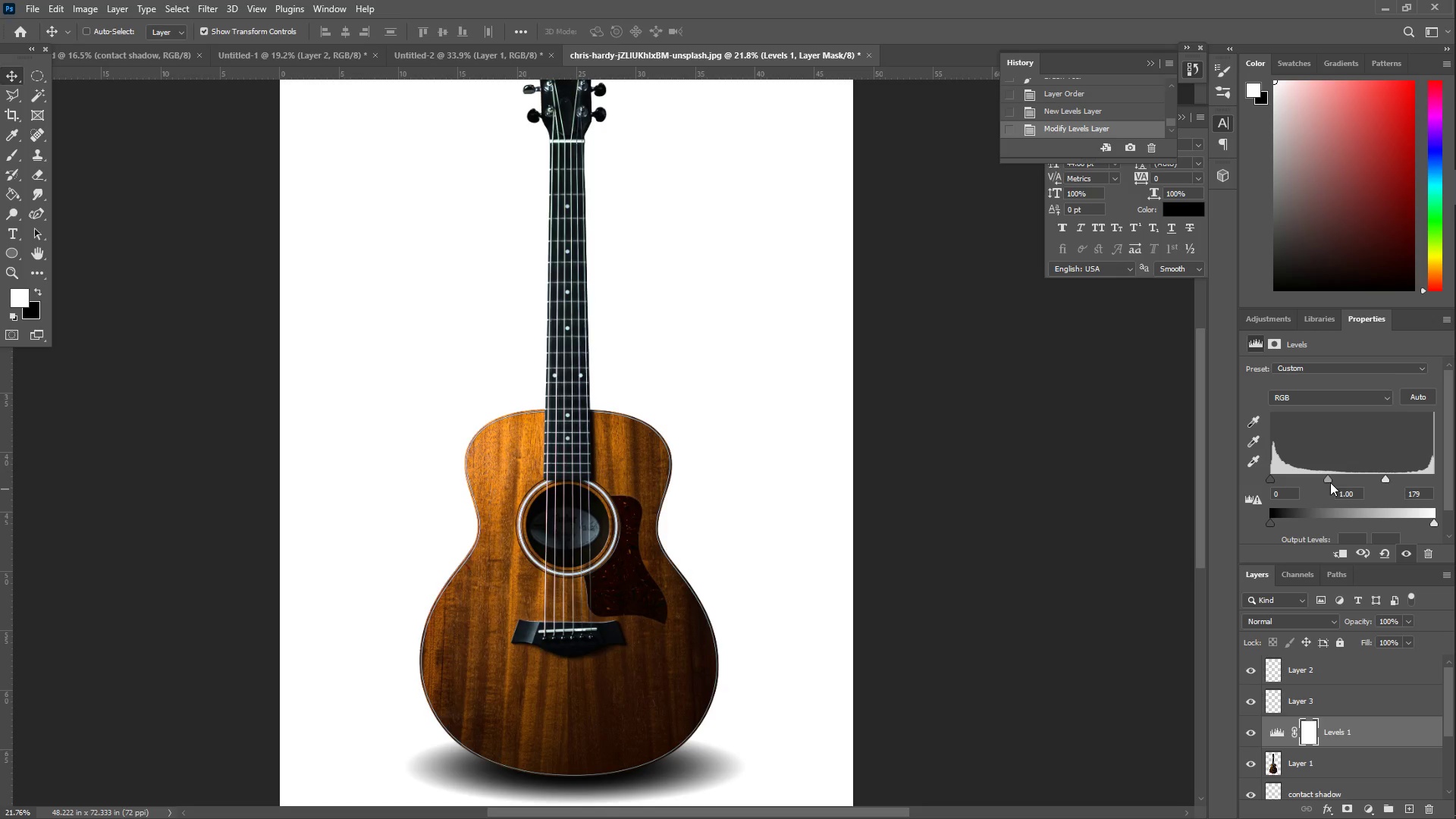 
left_click_drag(start_coordinate=[1326, 479], to_coordinate=[1306, 484])
 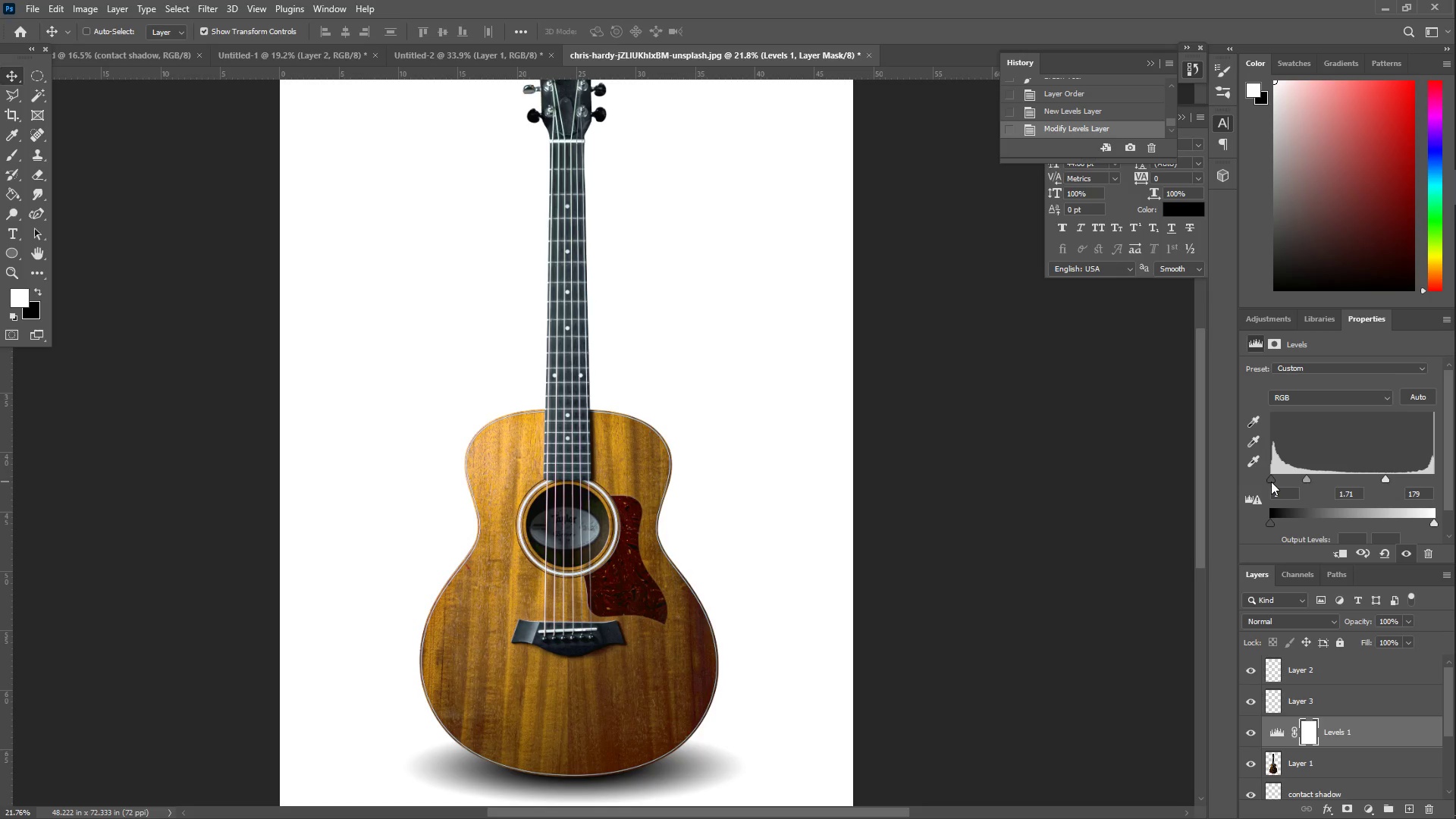 
wait(5.45)
 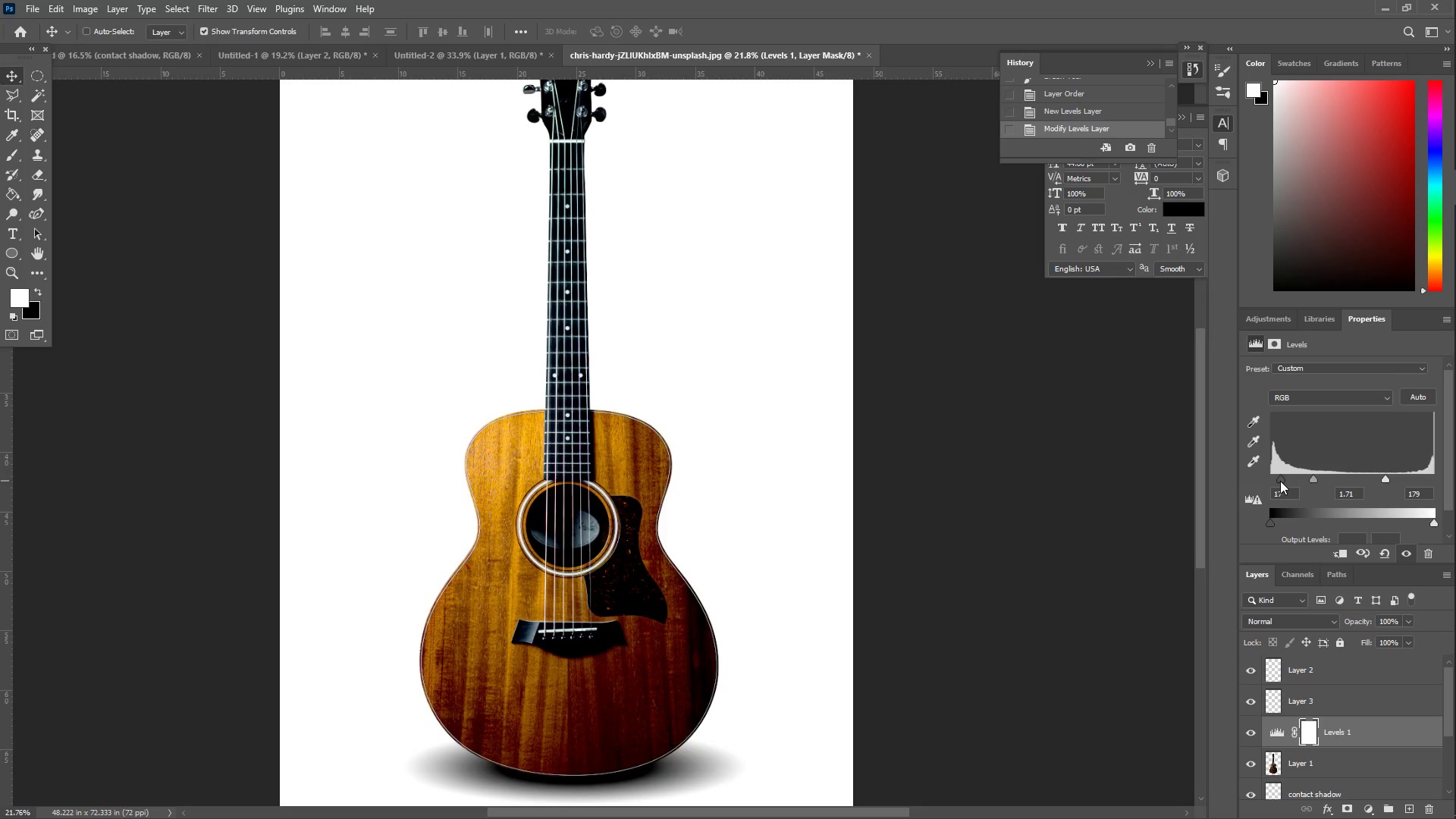 
left_click_drag(start_coordinate=[1388, 479], to_coordinate=[1414, 485])
 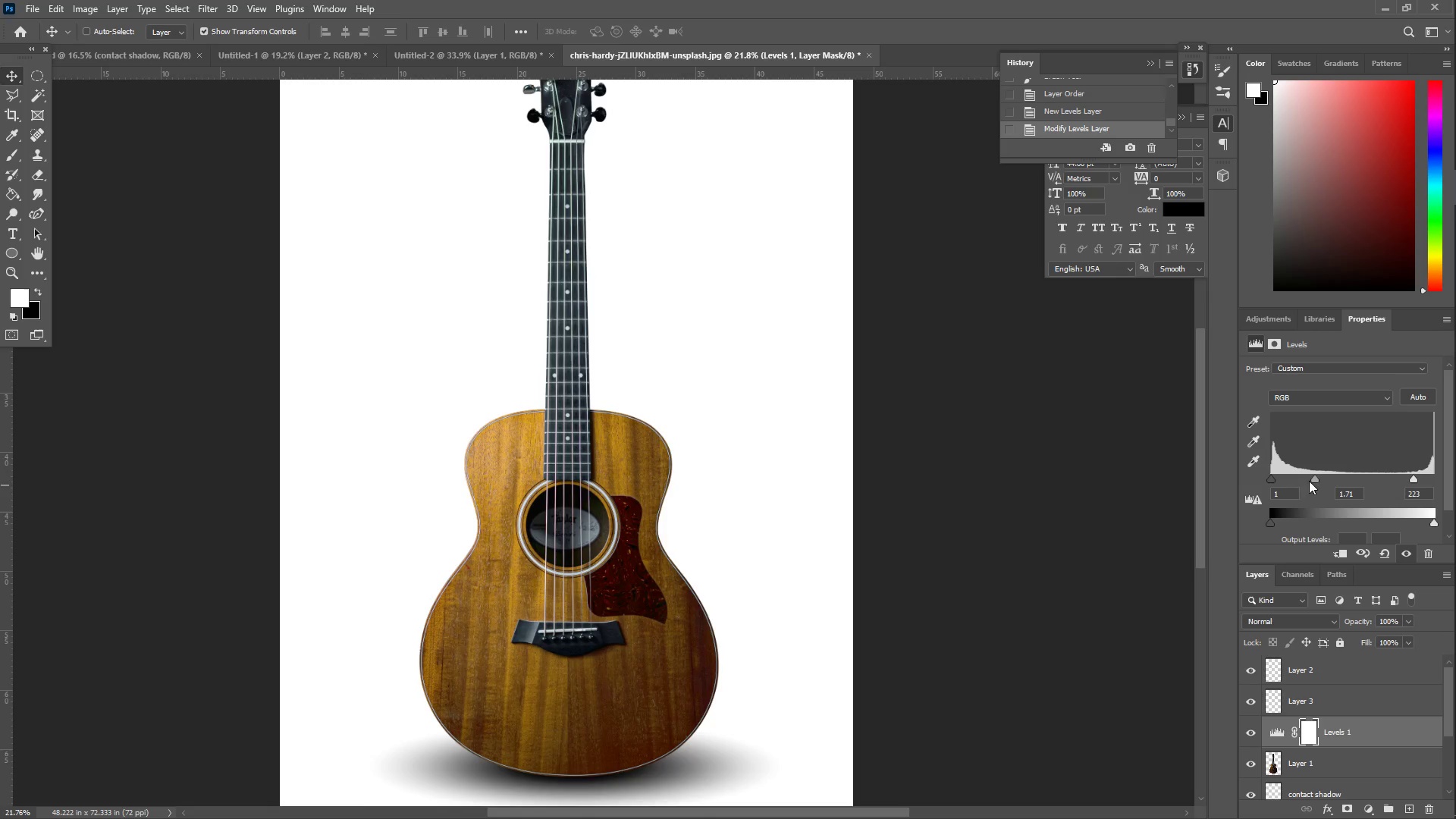 
left_click_drag(start_coordinate=[1313, 477], to_coordinate=[1322, 480])
 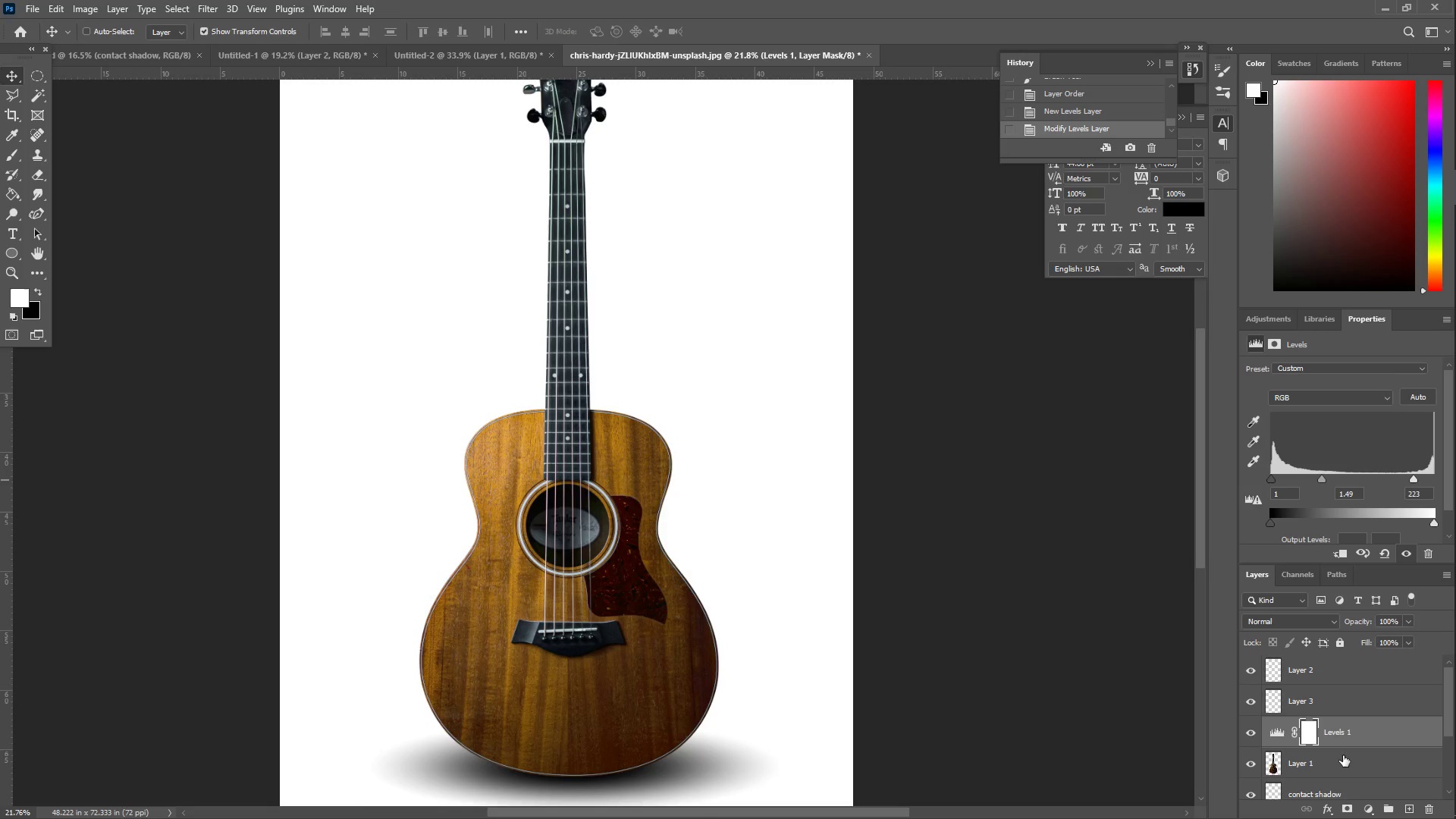 
scroll: coordinate [1318, 774], scroll_direction: down, amount: 2.0
 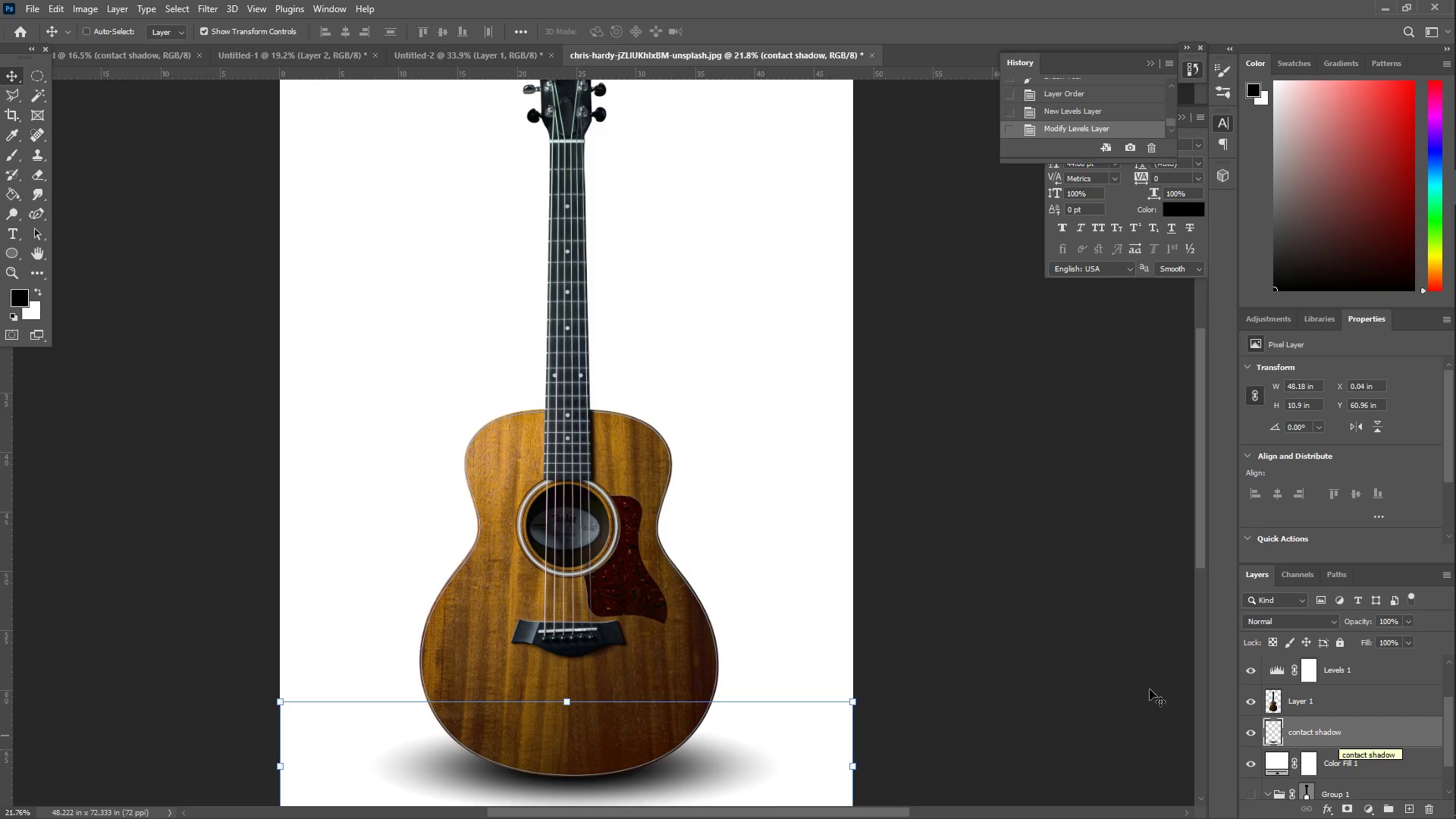 
scroll: coordinate [1368, 731], scroll_direction: up, amount: 1.0
 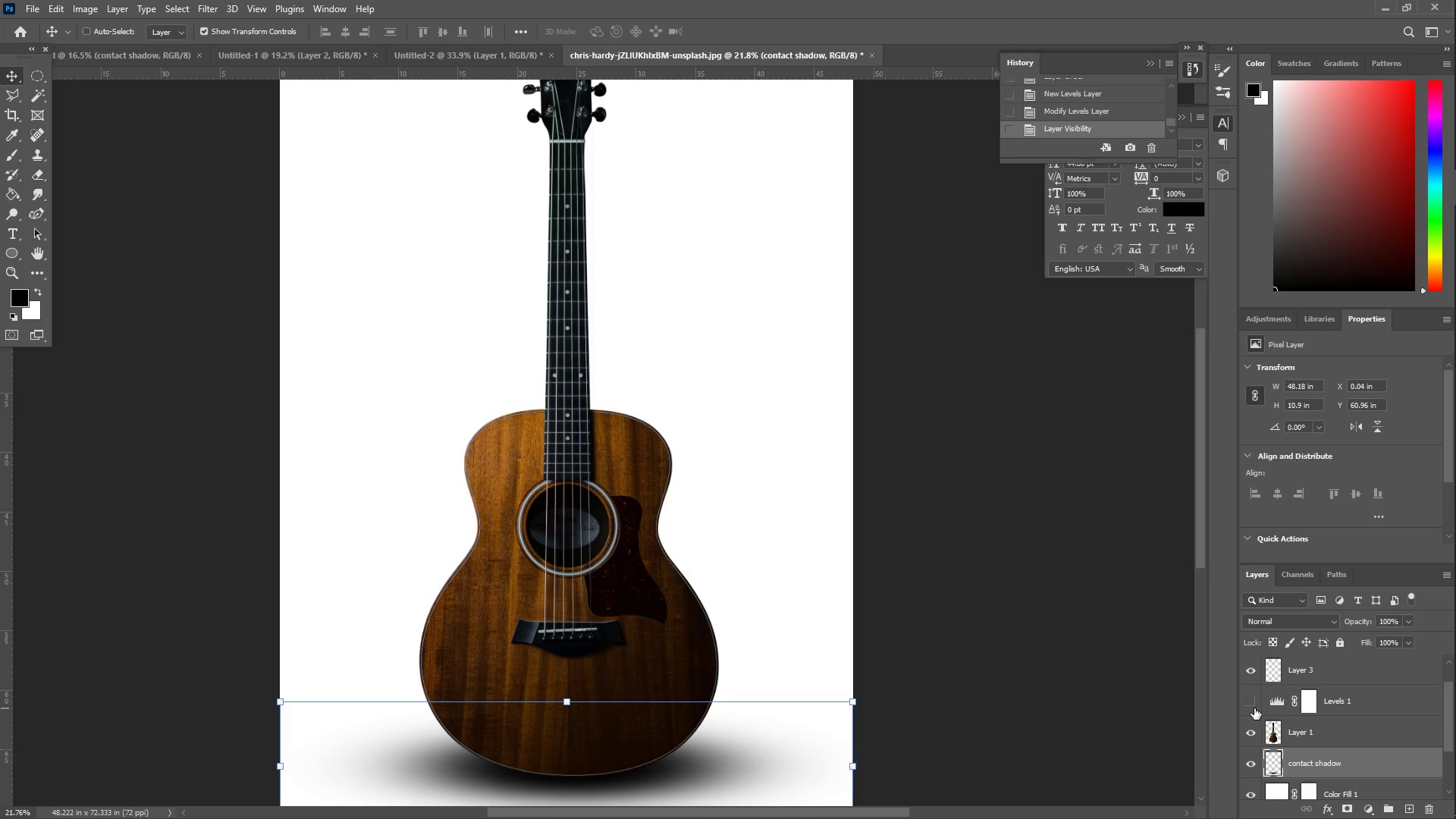 
double_click([1254, 708])
 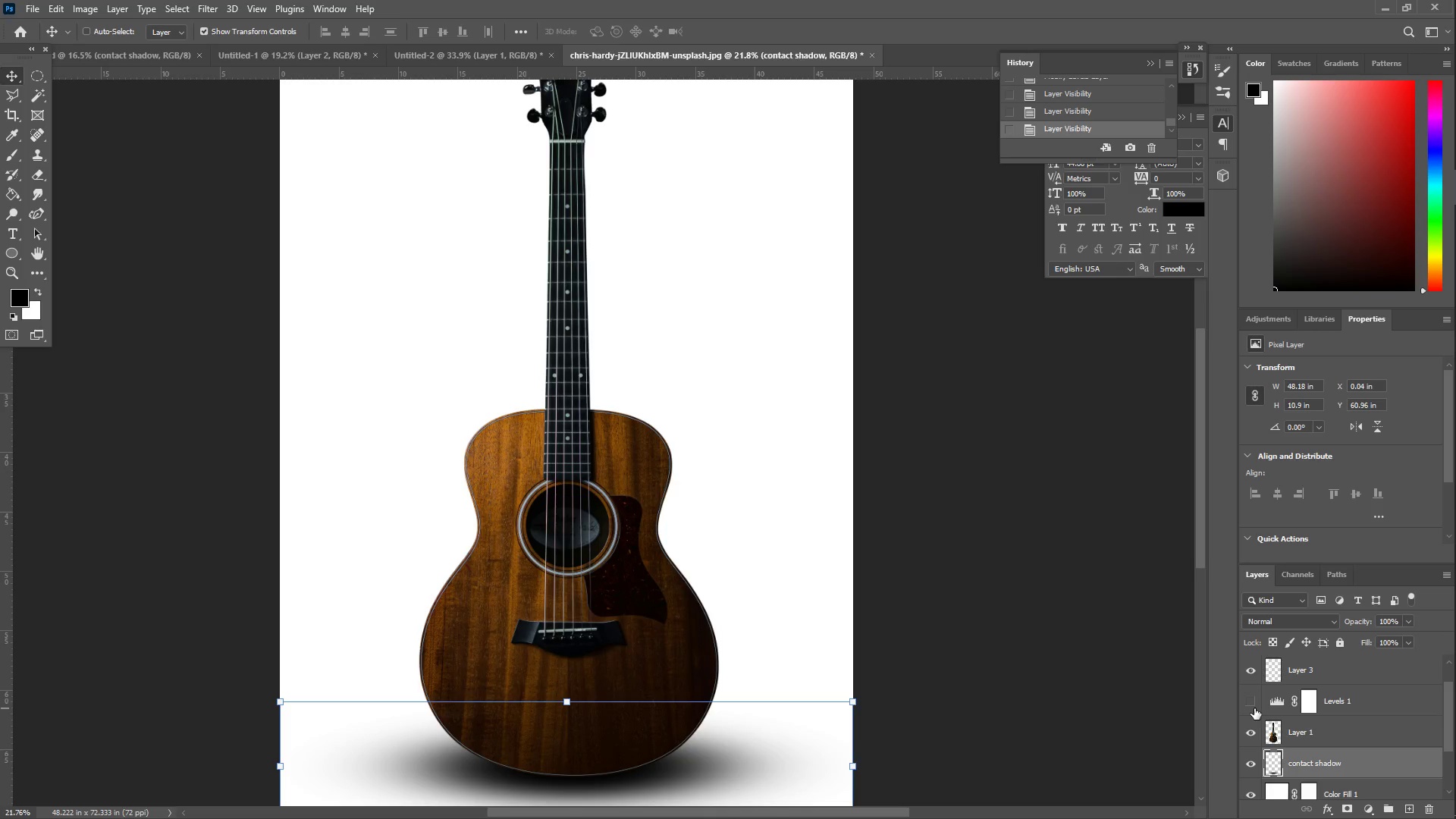 
triple_click([1254, 708])
 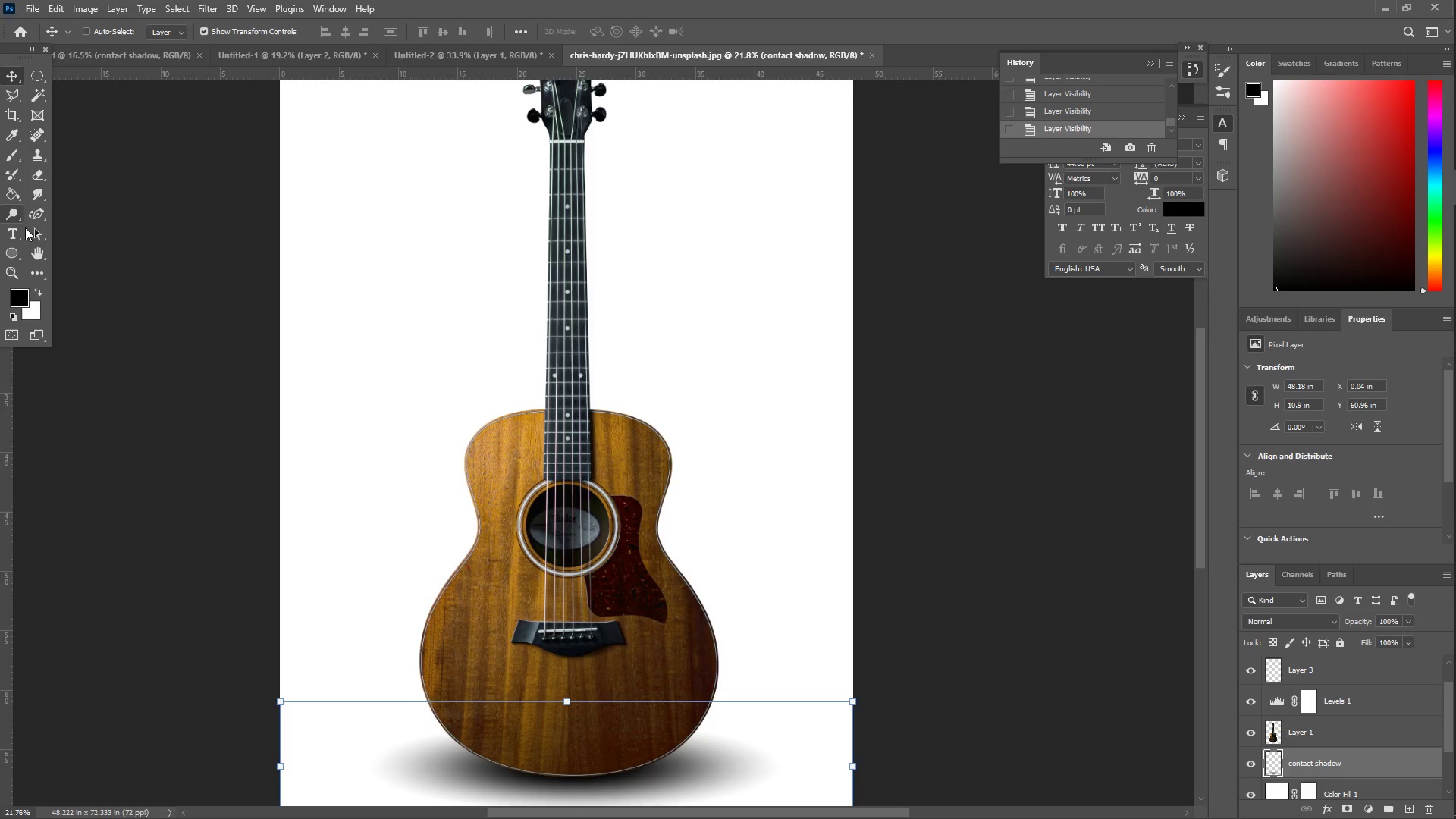 
double_click([38, 199])
 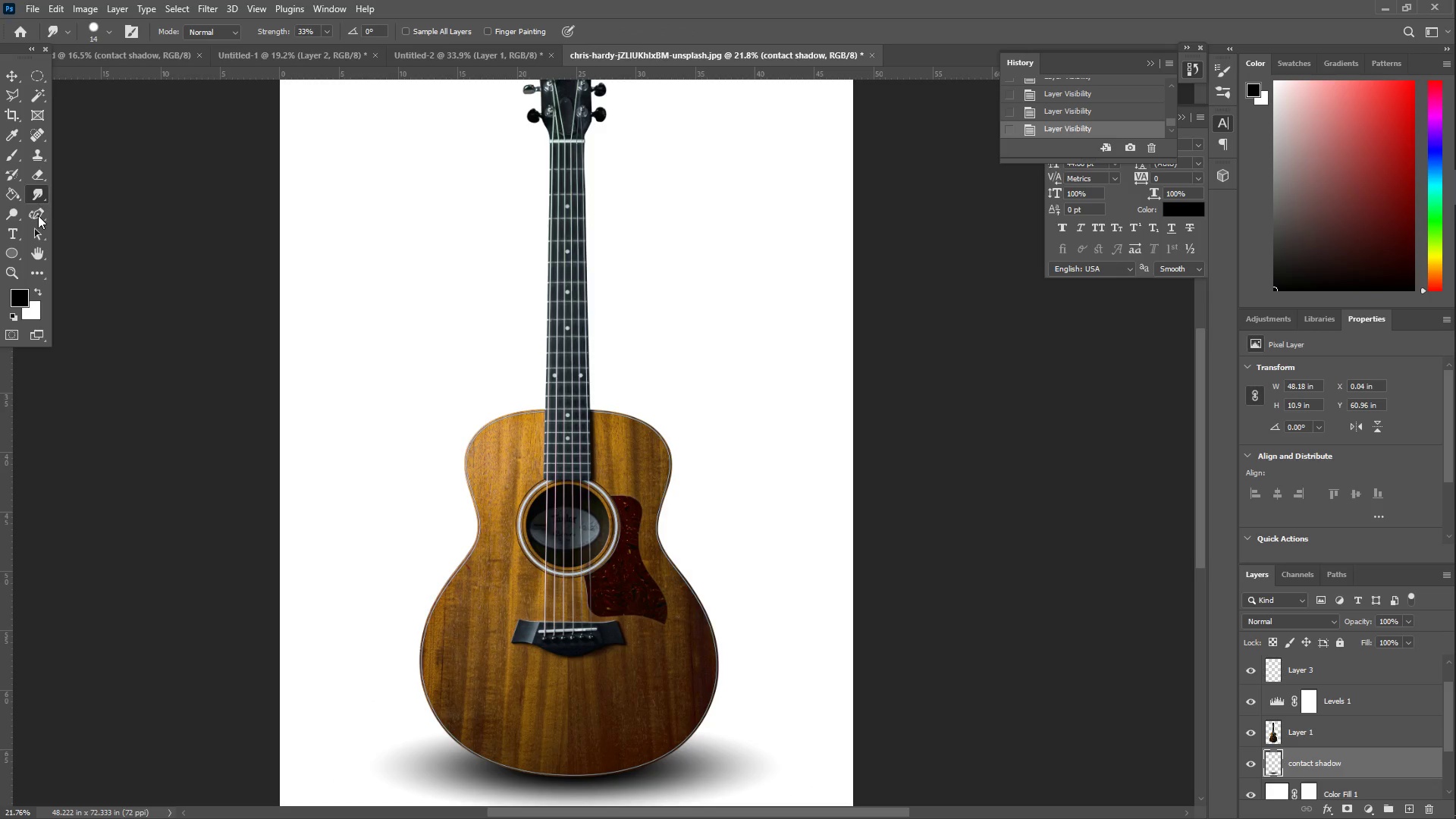 
triple_click([38, 217])
 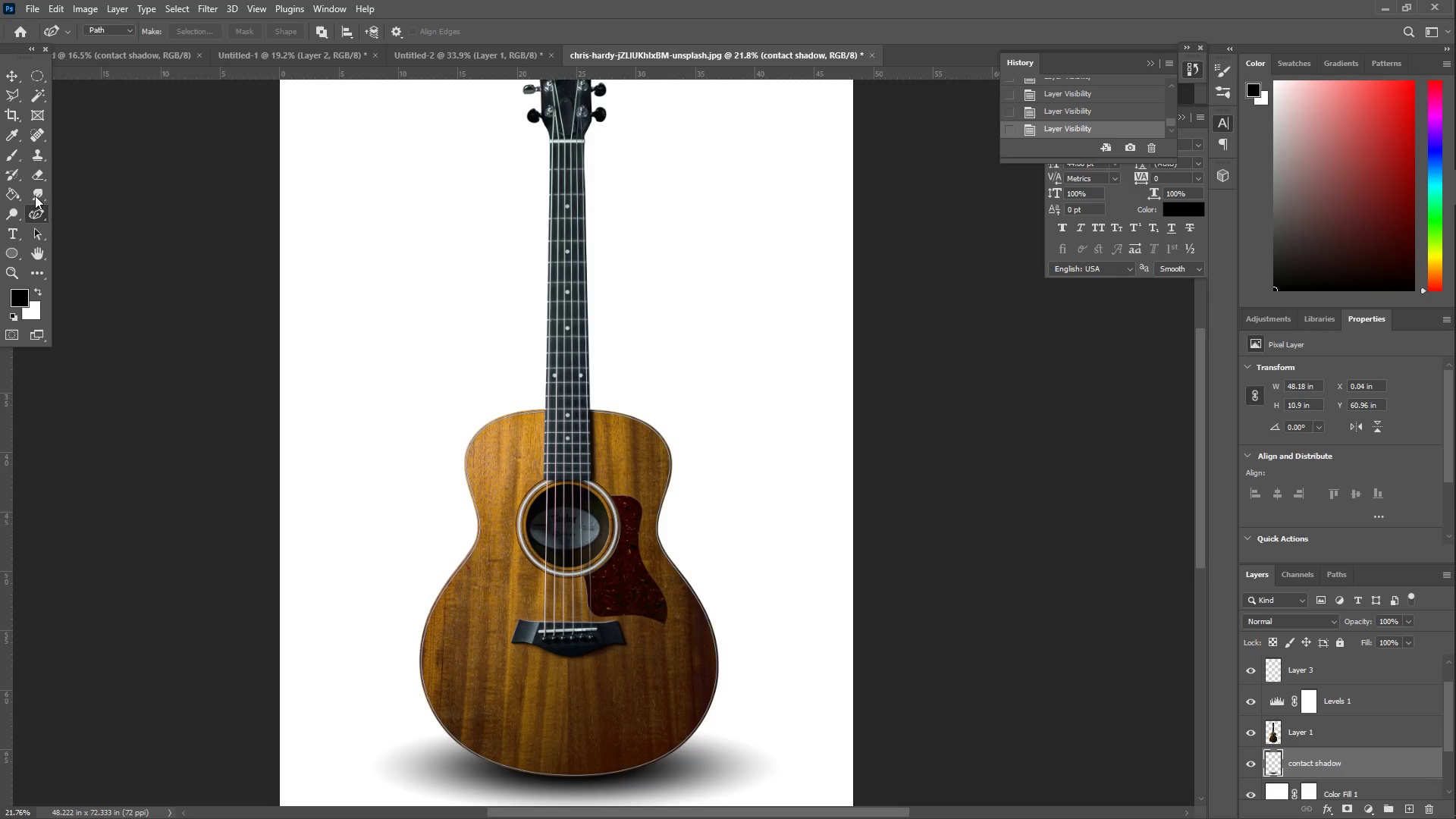 
triple_click([33, 191])
 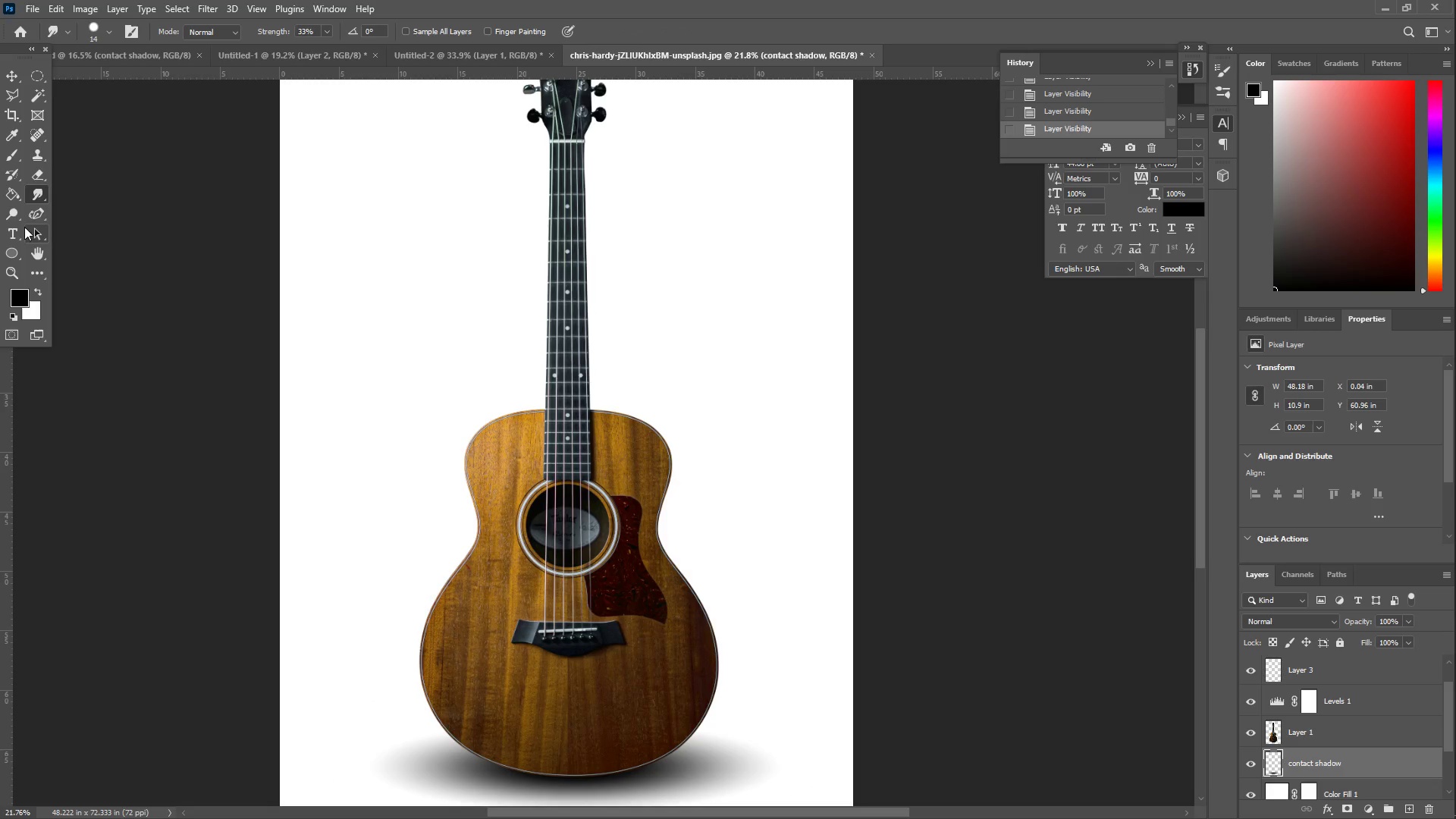 
key(B)
 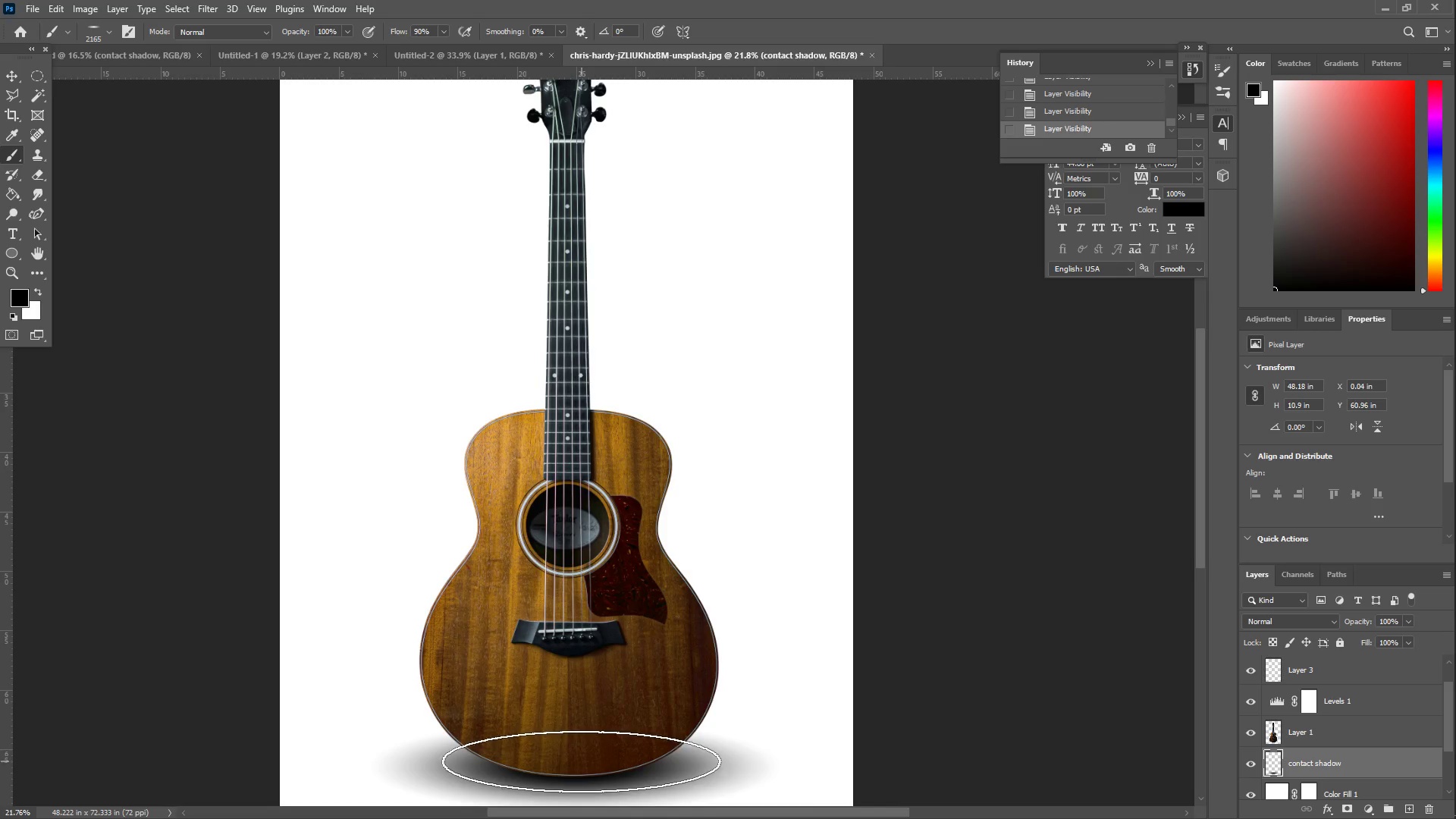 
left_click([580, 763])
 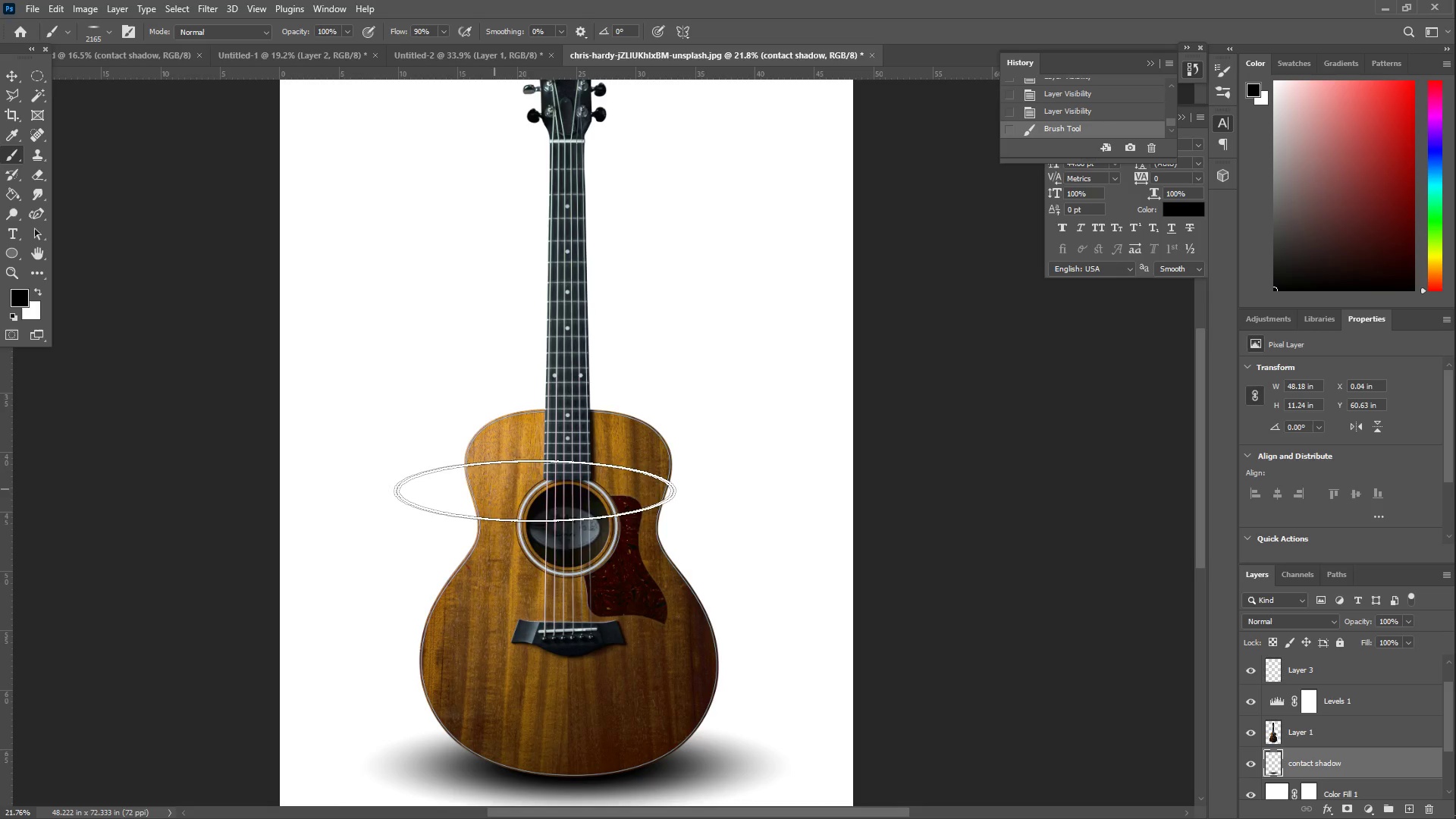 
key(Z)
 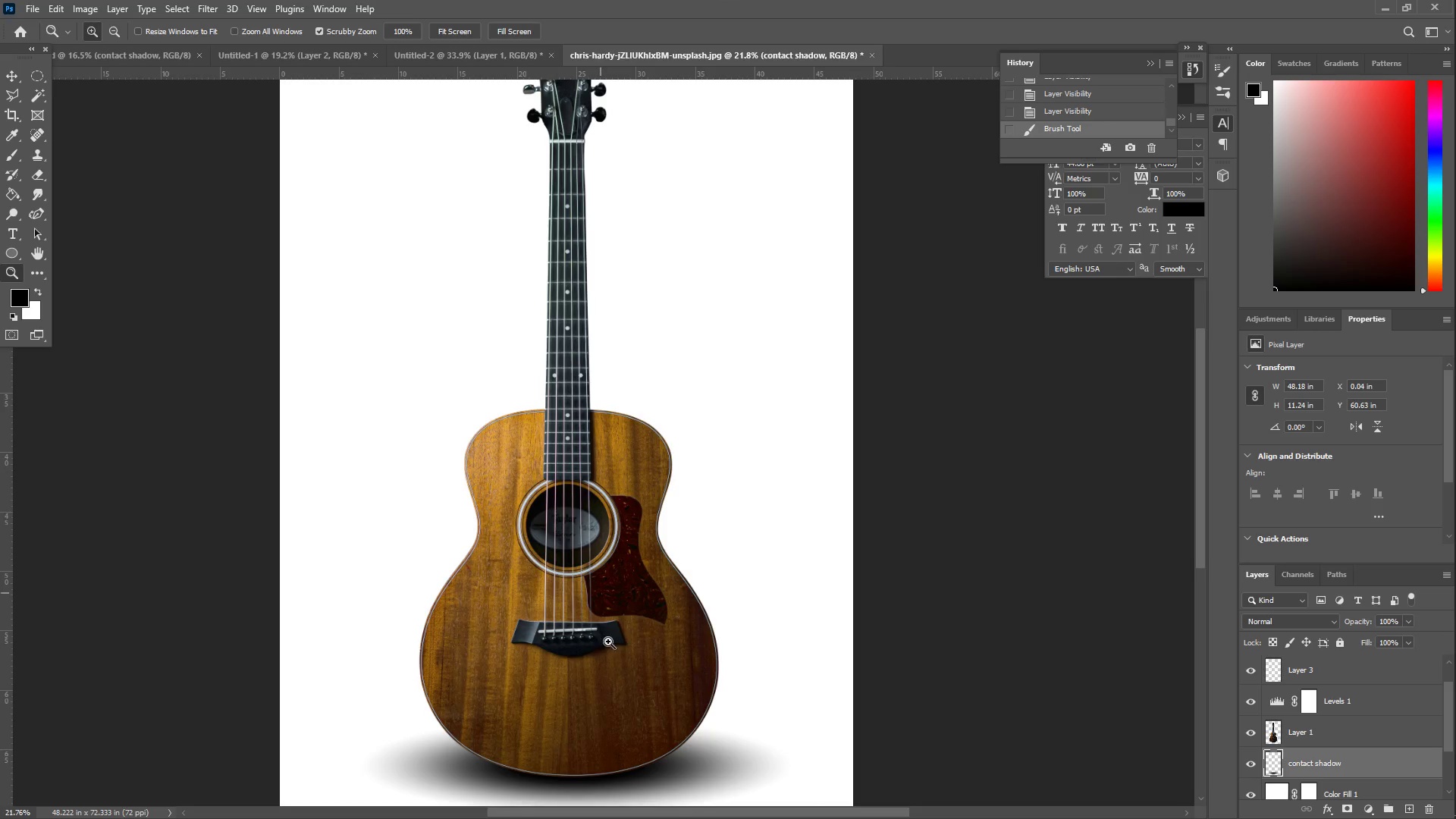 
left_click_drag(start_coordinate=[621, 703], to_coordinate=[664, 655])
 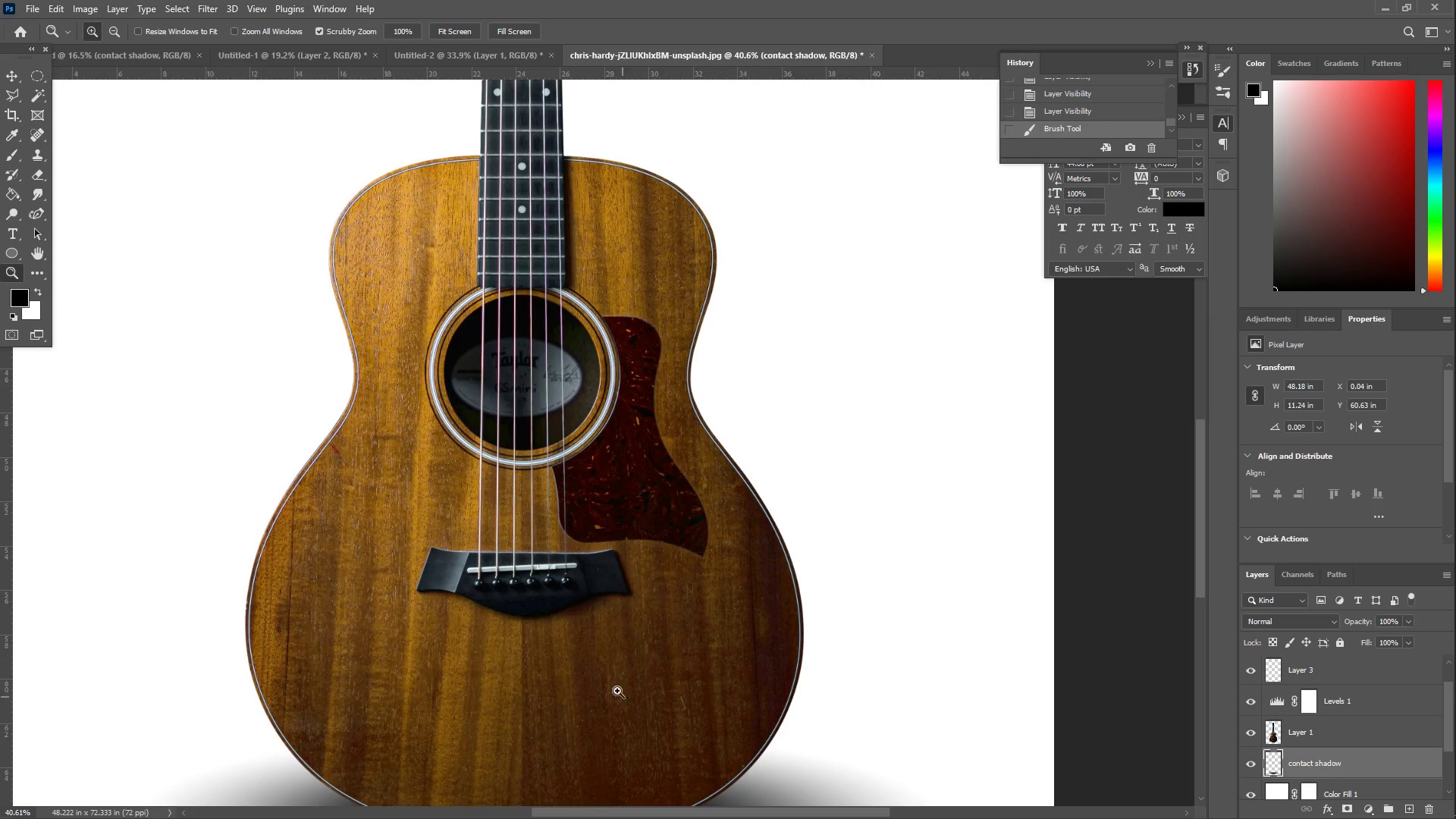 
scroll: coordinate [581, 663], scroll_direction: down, amount: 13.0
 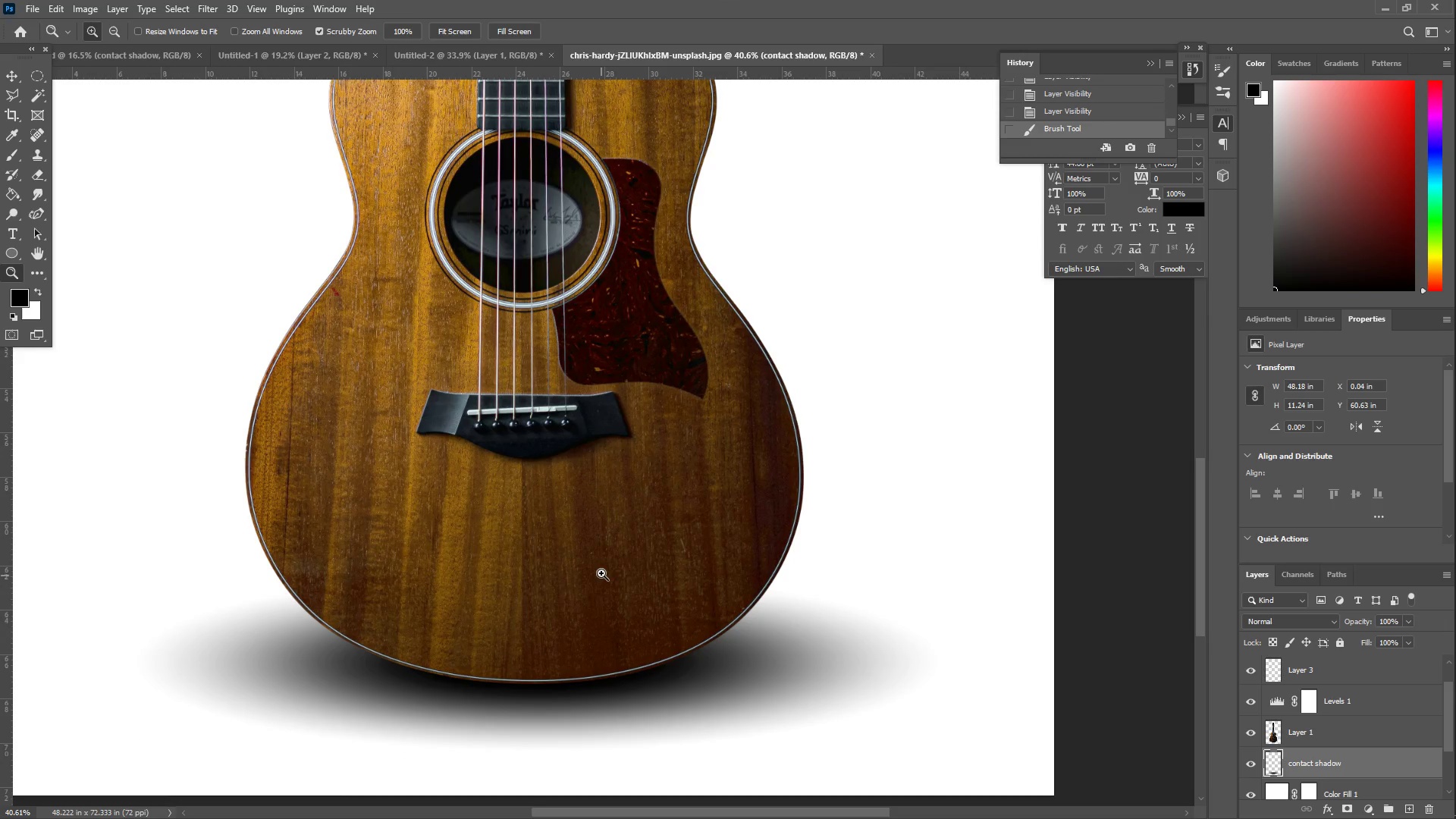 
left_click_drag(start_coordinate=[601, 570], to_coordinate=[548, 565])
 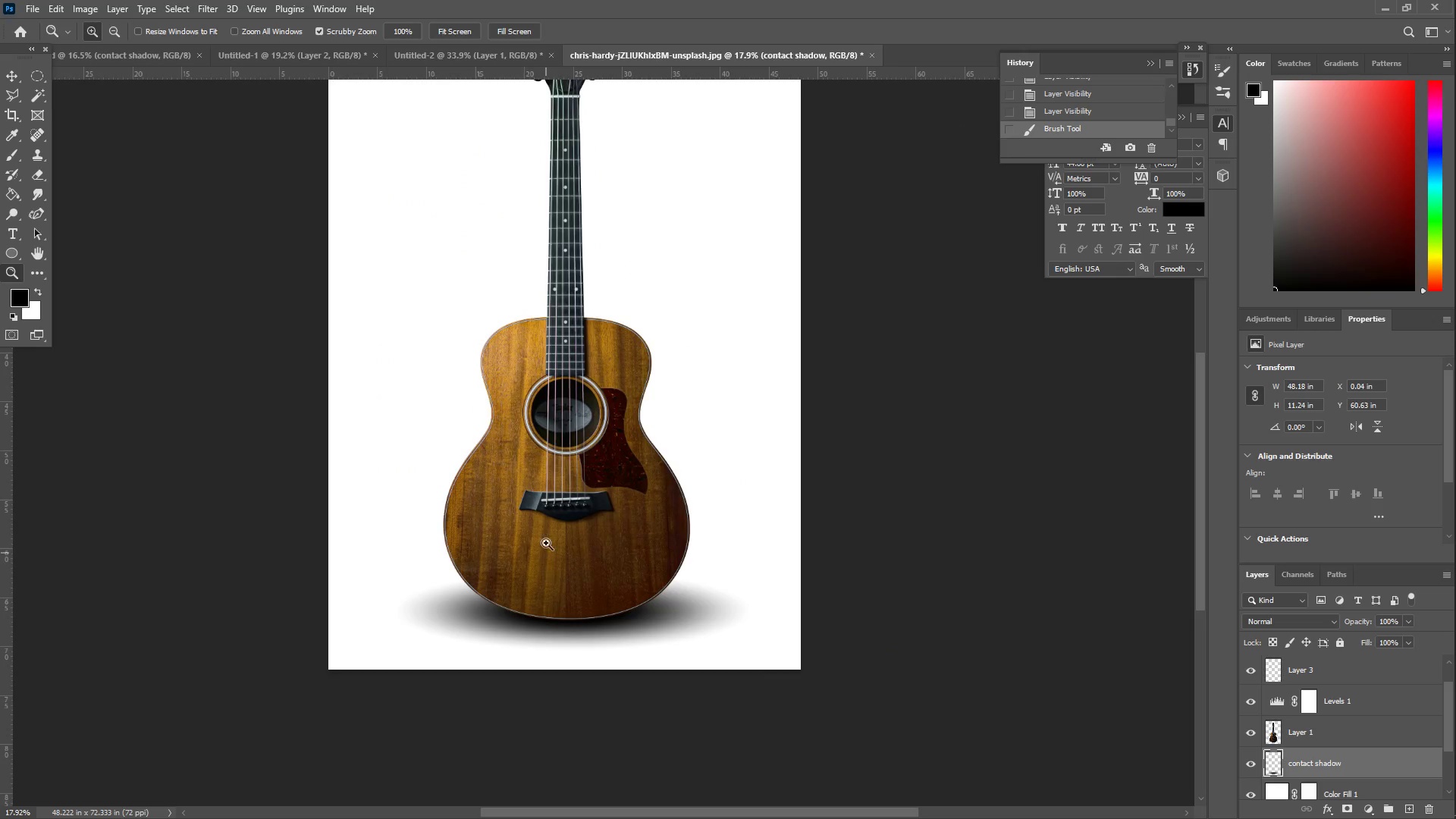 
left_click_drag(start_coordinate=[546, 182], to_coordinate=[655, 141])
 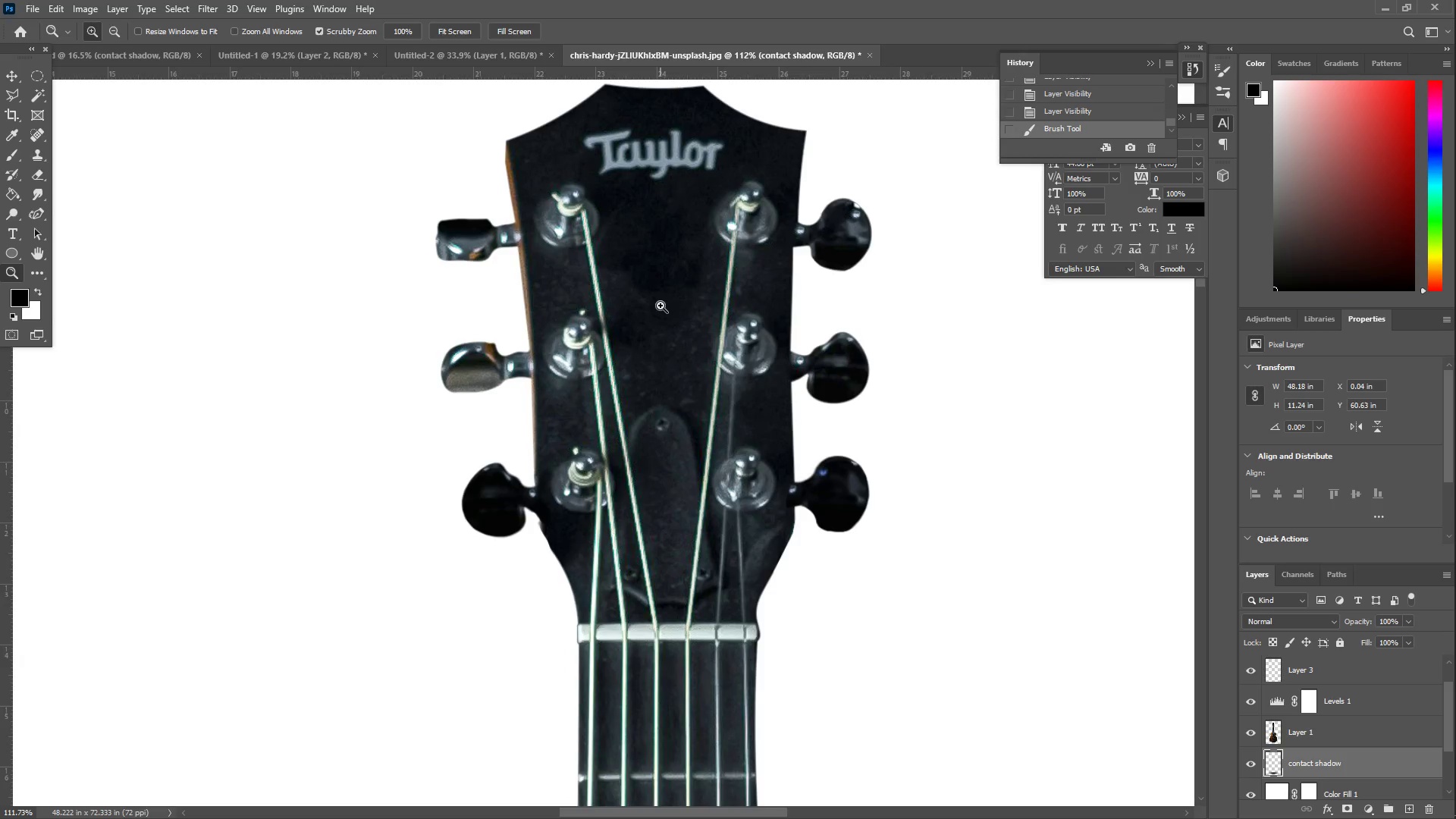 
scroll: coordinate [533, 327], scroll_direction: up, amount: 13.0
 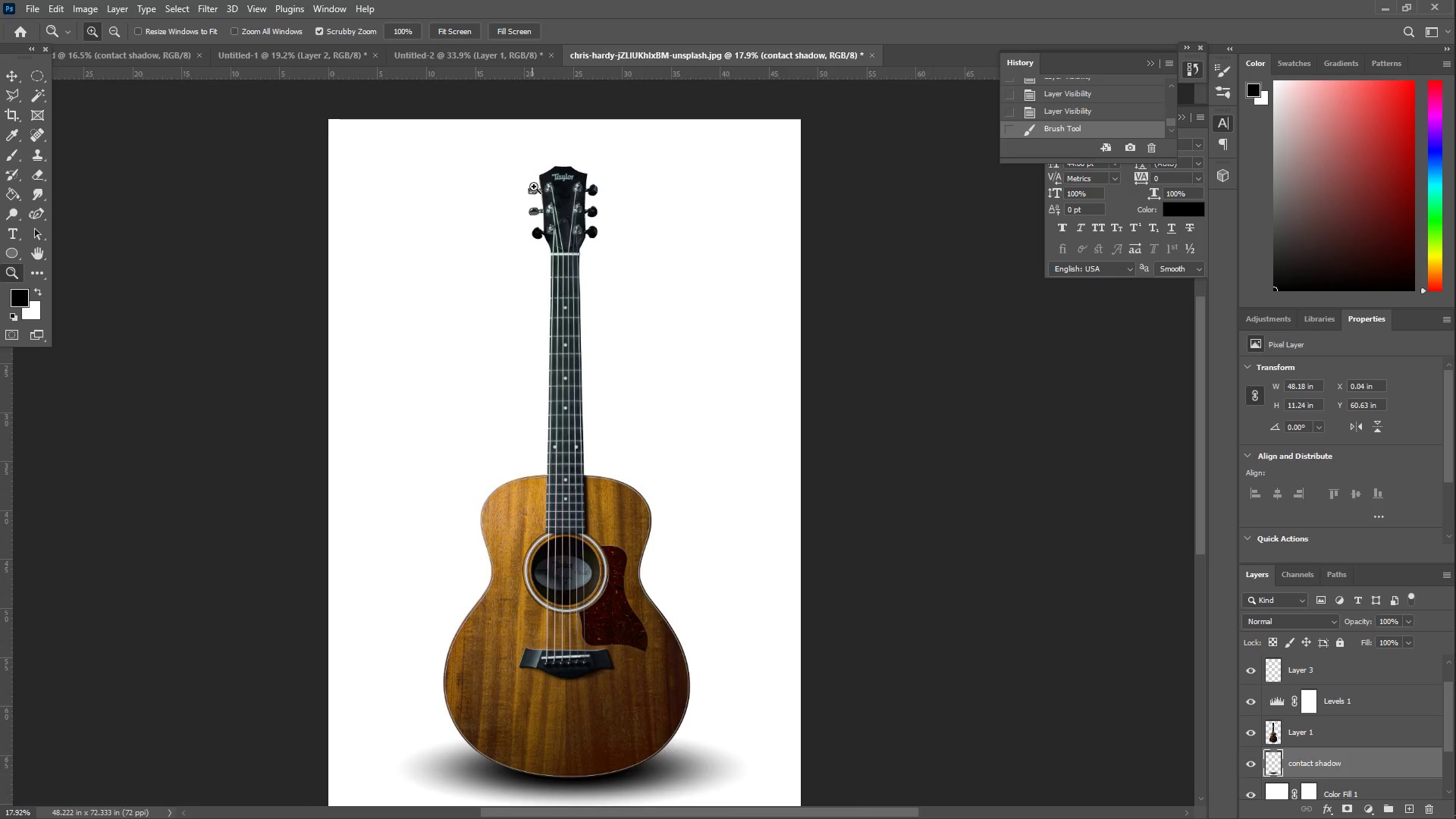 
left_click_drag(start_coordinate=[703, 318], to_coordinate=[648, 362])
 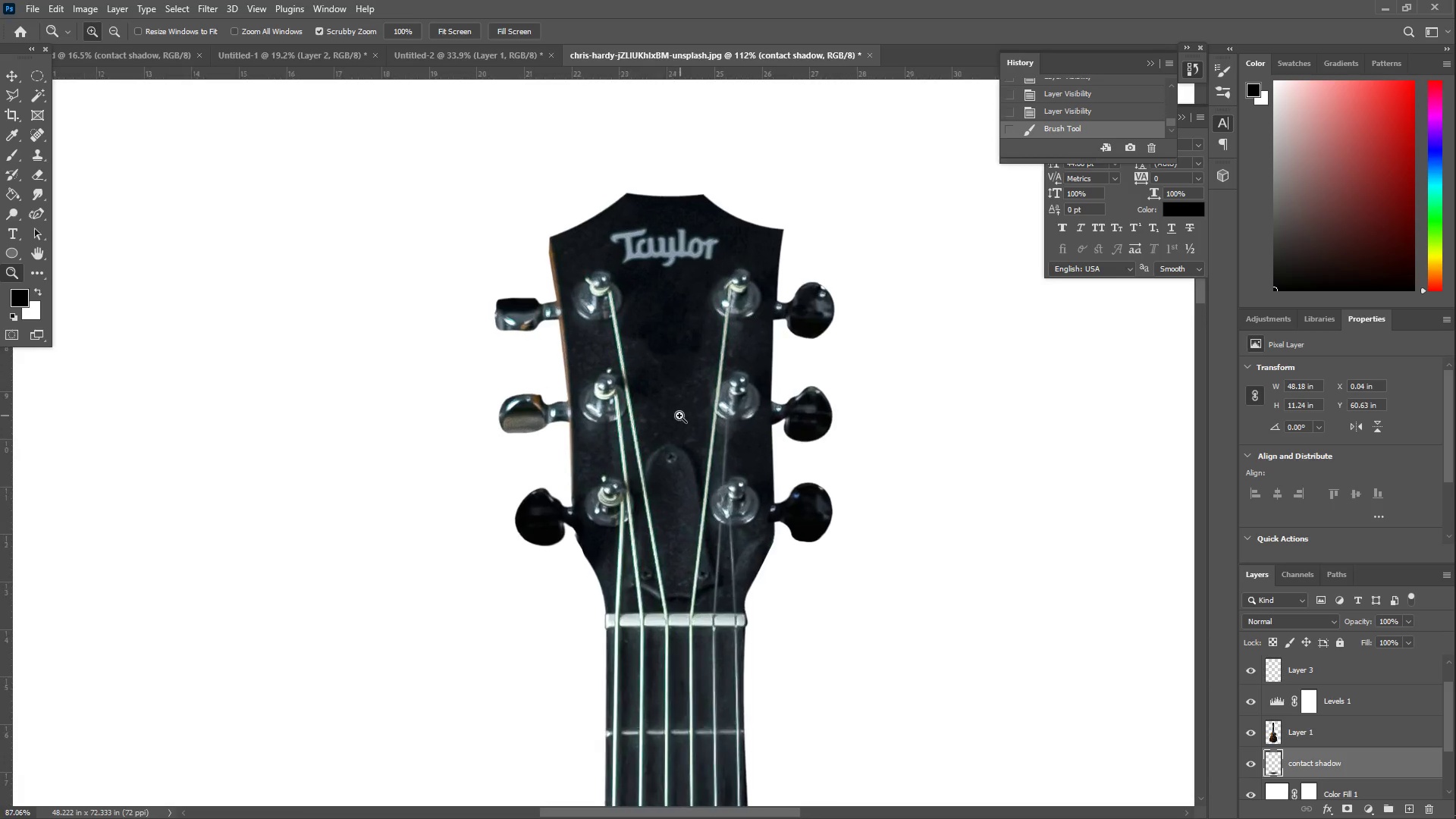 
scroll: coordinate [678, 302], scroll_direction: up, amount: 6.0
 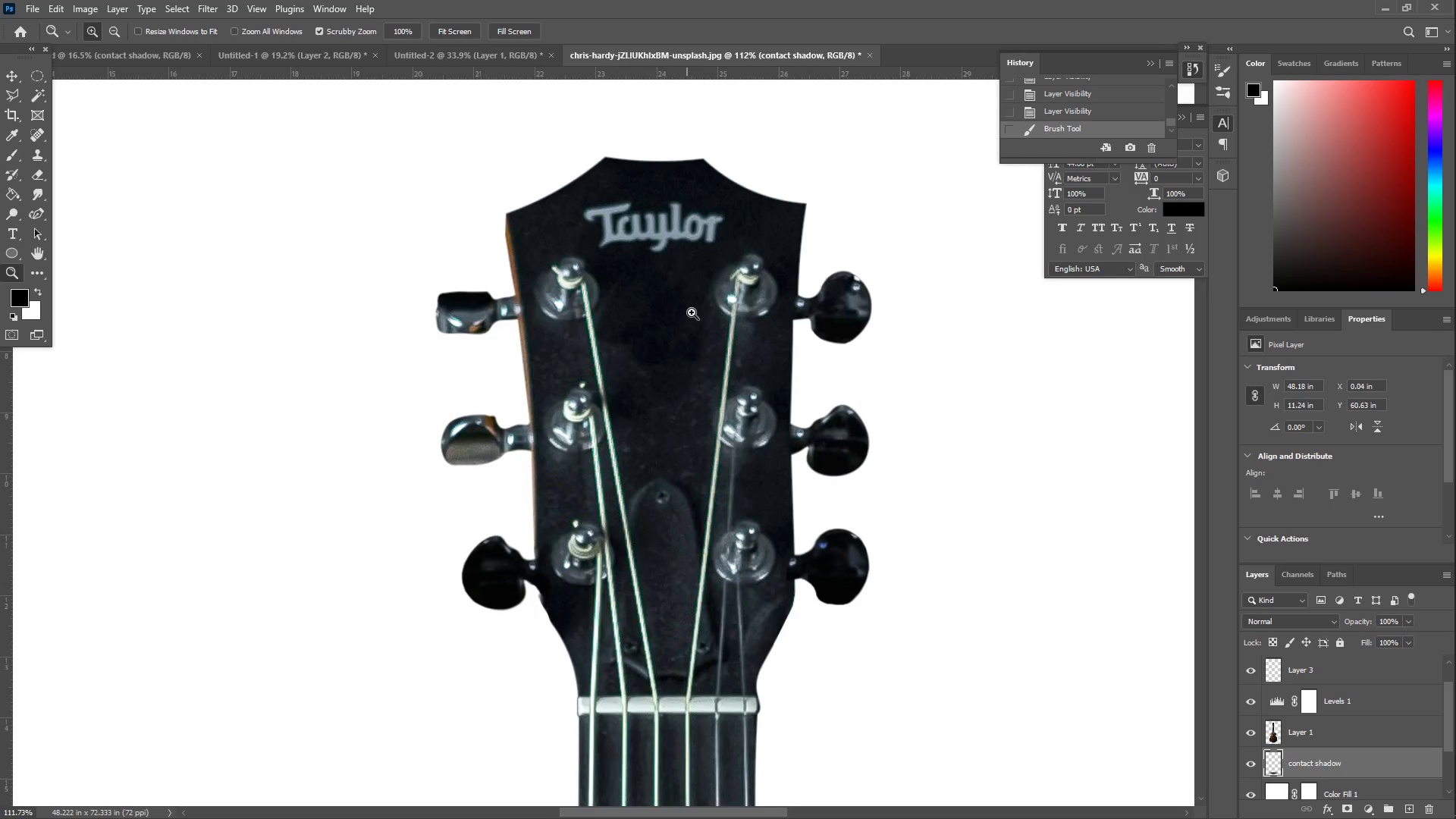 
hold_key(key=Space, duration=0.5)
 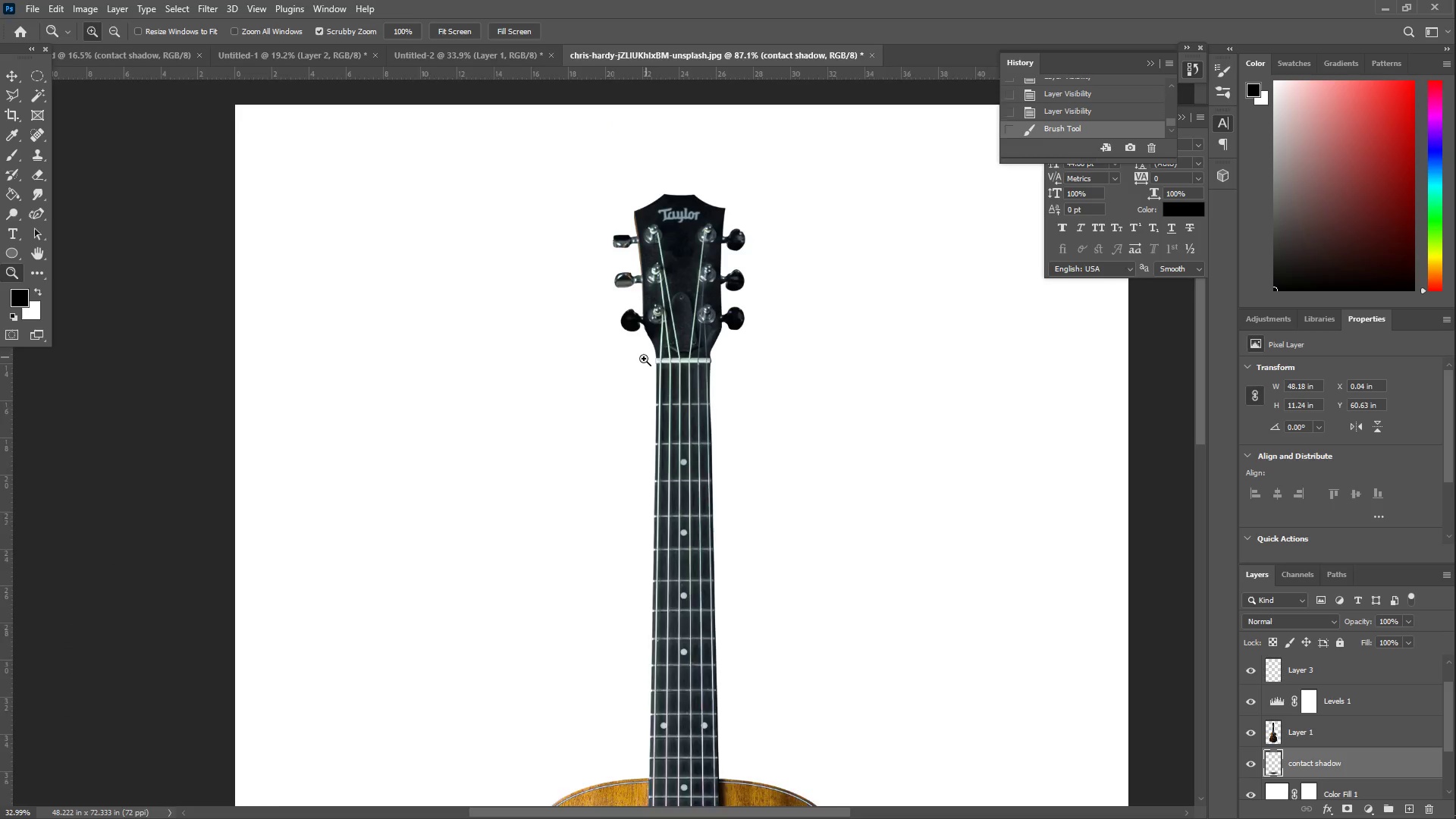 
left_click_drag(start_coordinate=[678, 520], to_coordinate=[648, 270])
 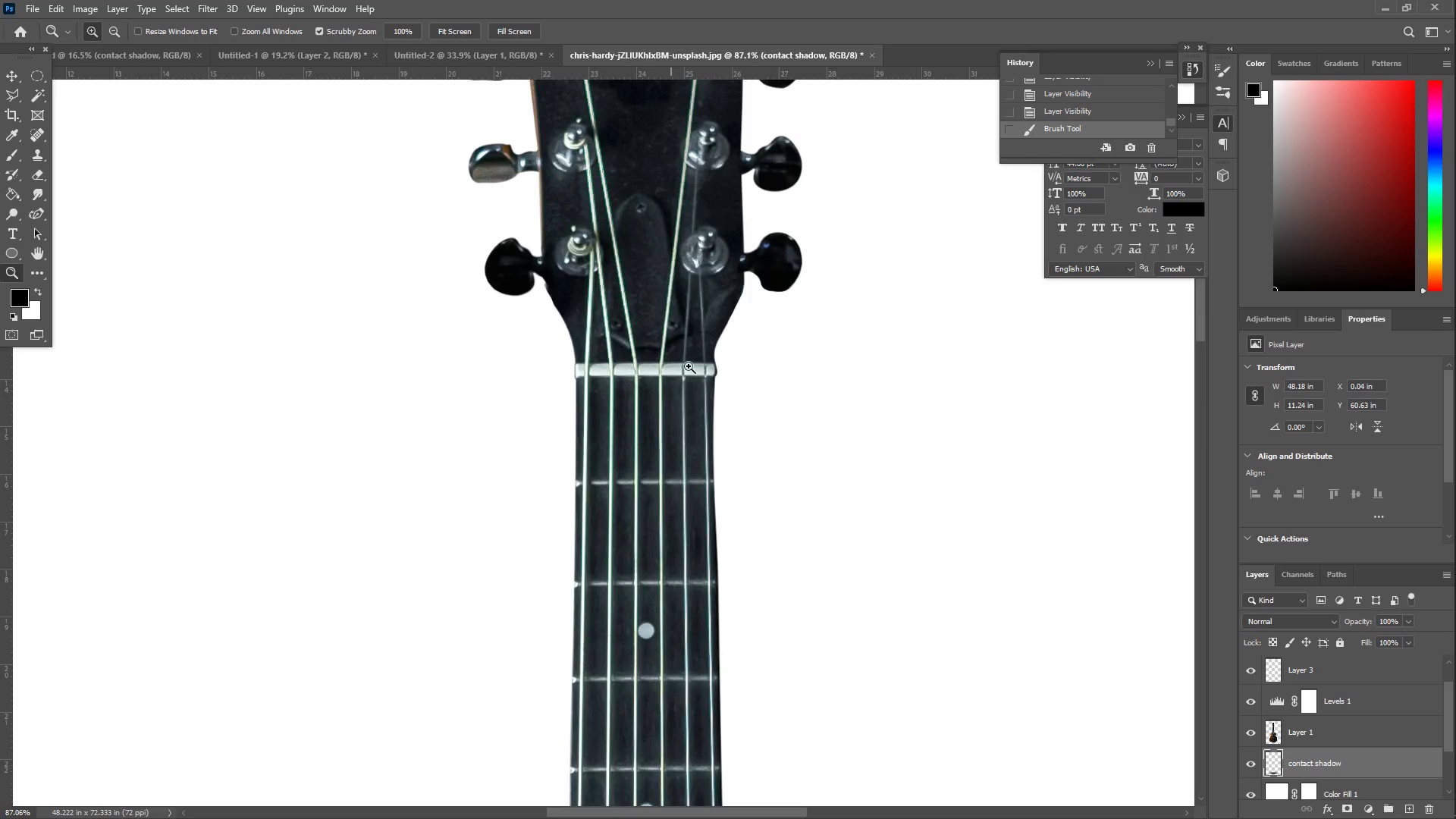 
key(Z)
 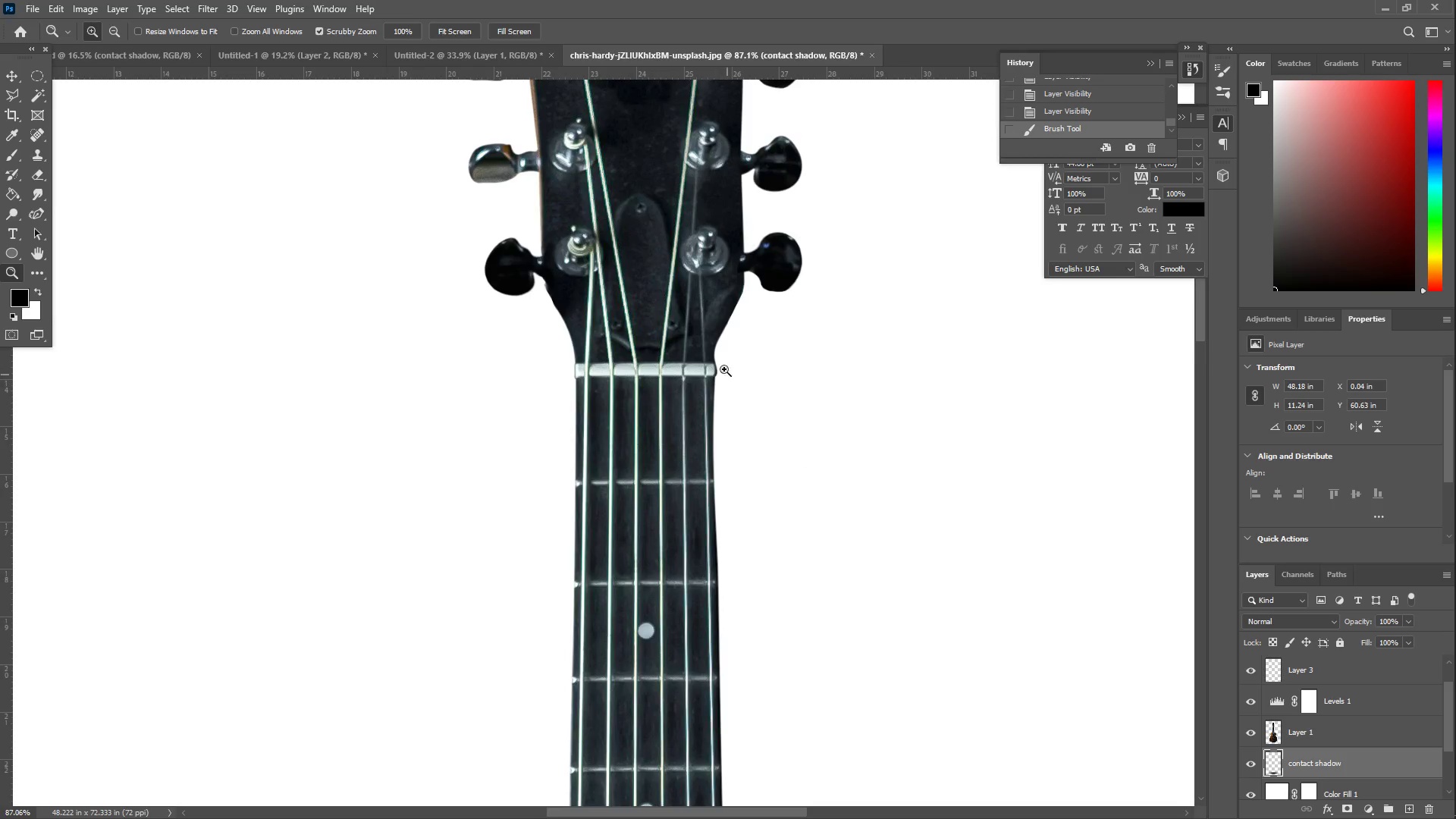 
left_click_drag(start_coordinate=[707, 354], to_coordinate=[641, 359])
 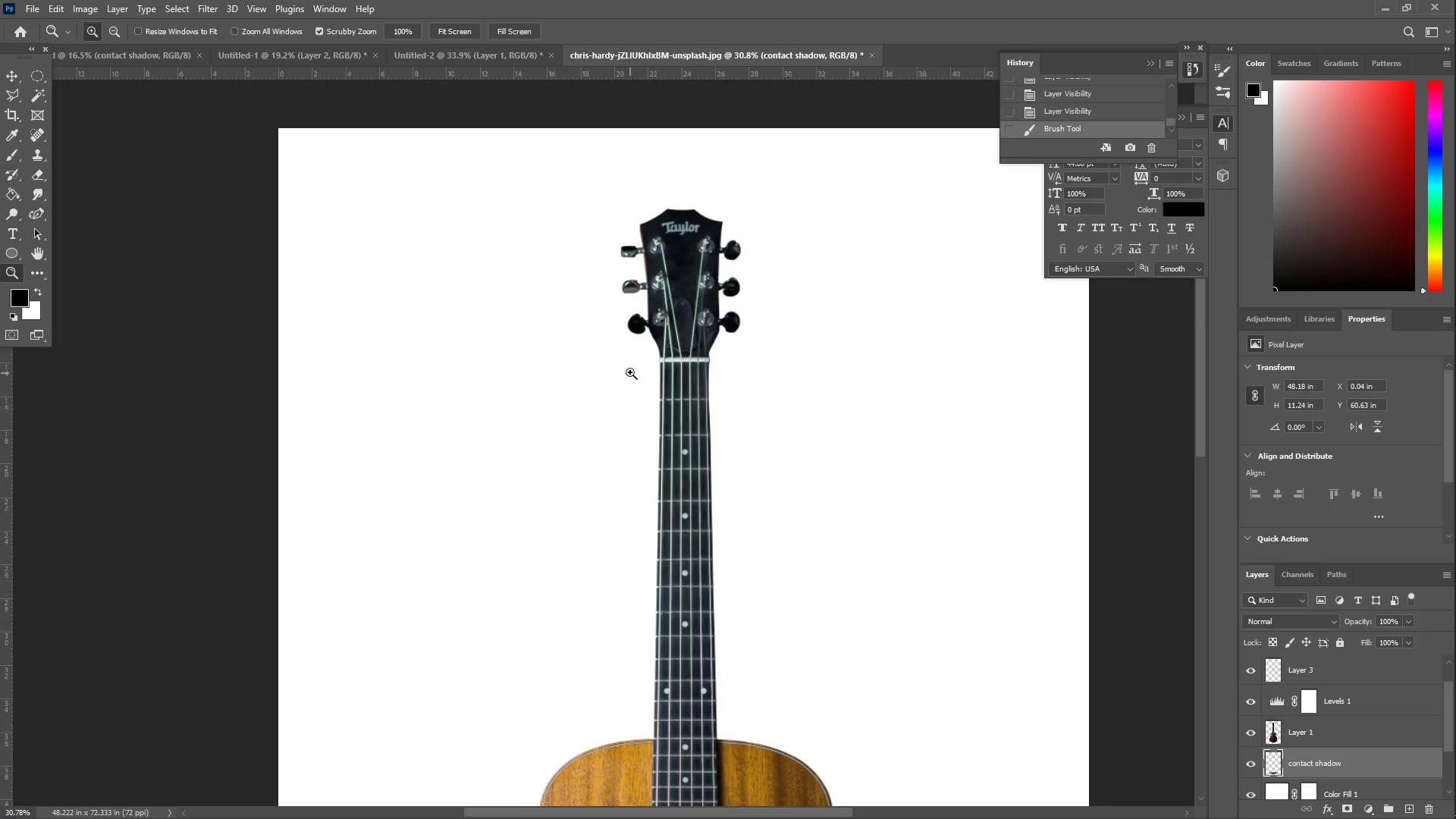 
scroll: coordinate [689, 406], scroll_direction: down, amount: 36.0
 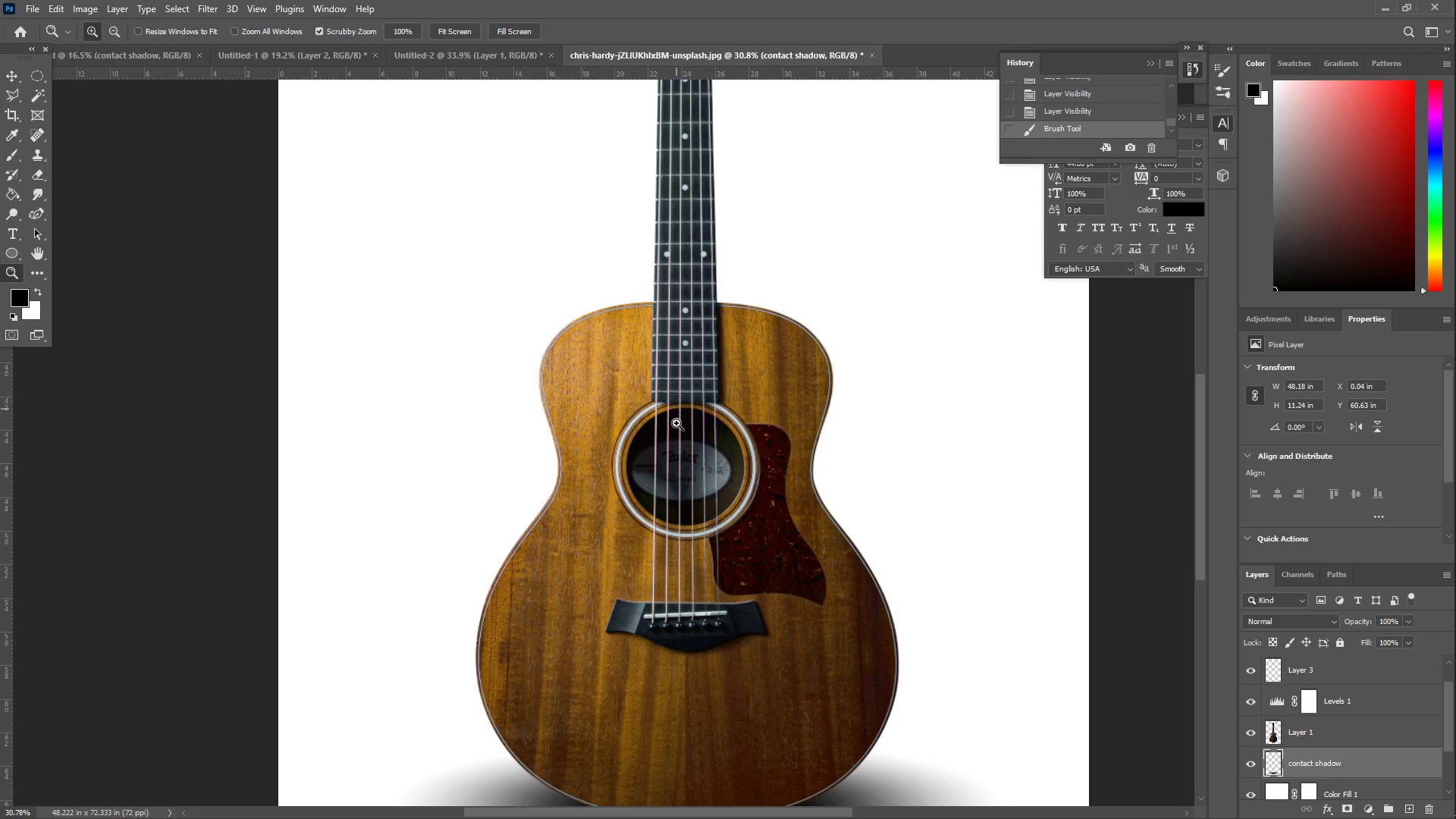 
left_click_drag(start_coordinate=[683, 501], to_coordinate=[724, 497])
 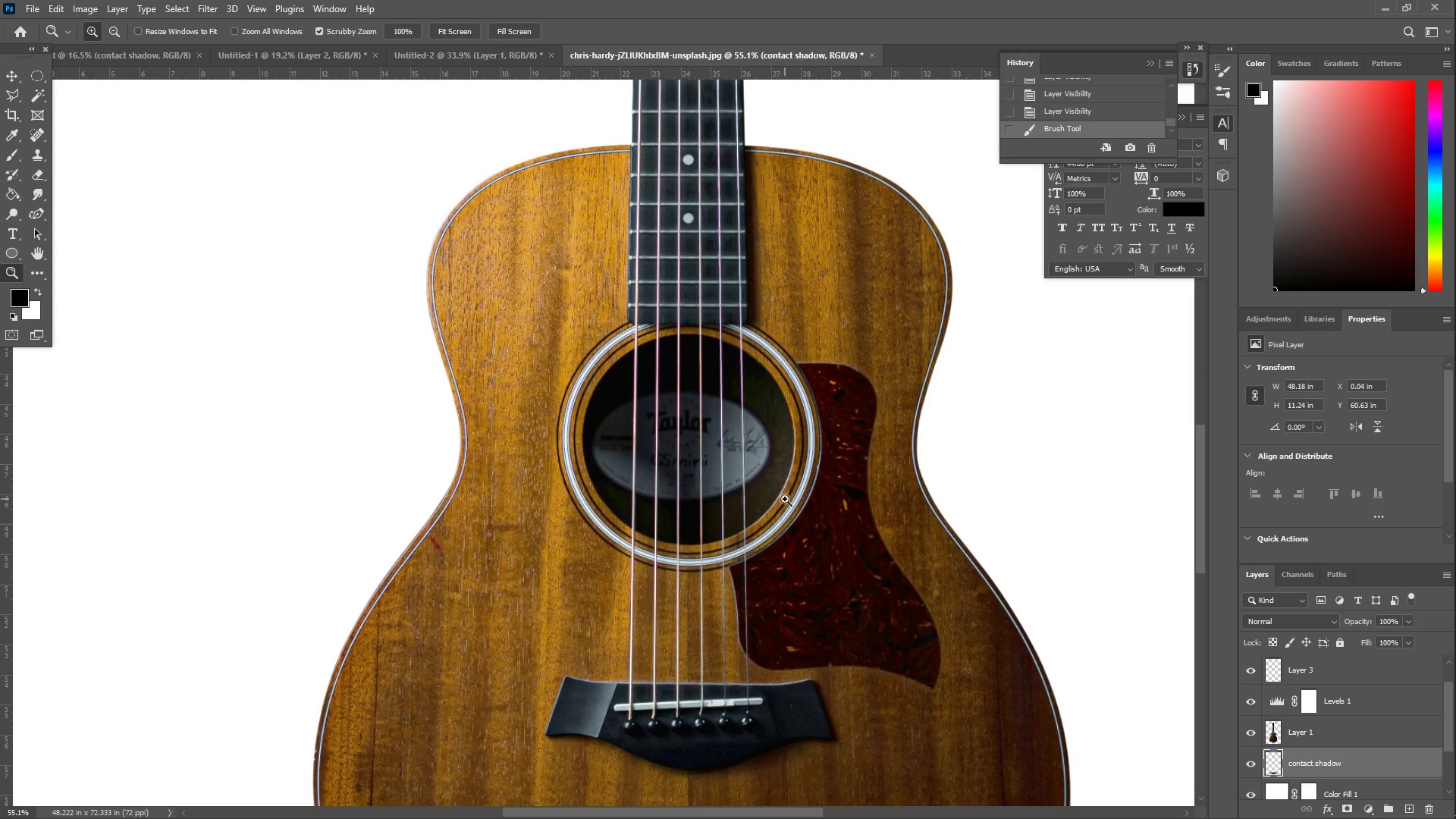 
scroll: coordinate [898, 543], scroll_direction: down, amount: 9.0
 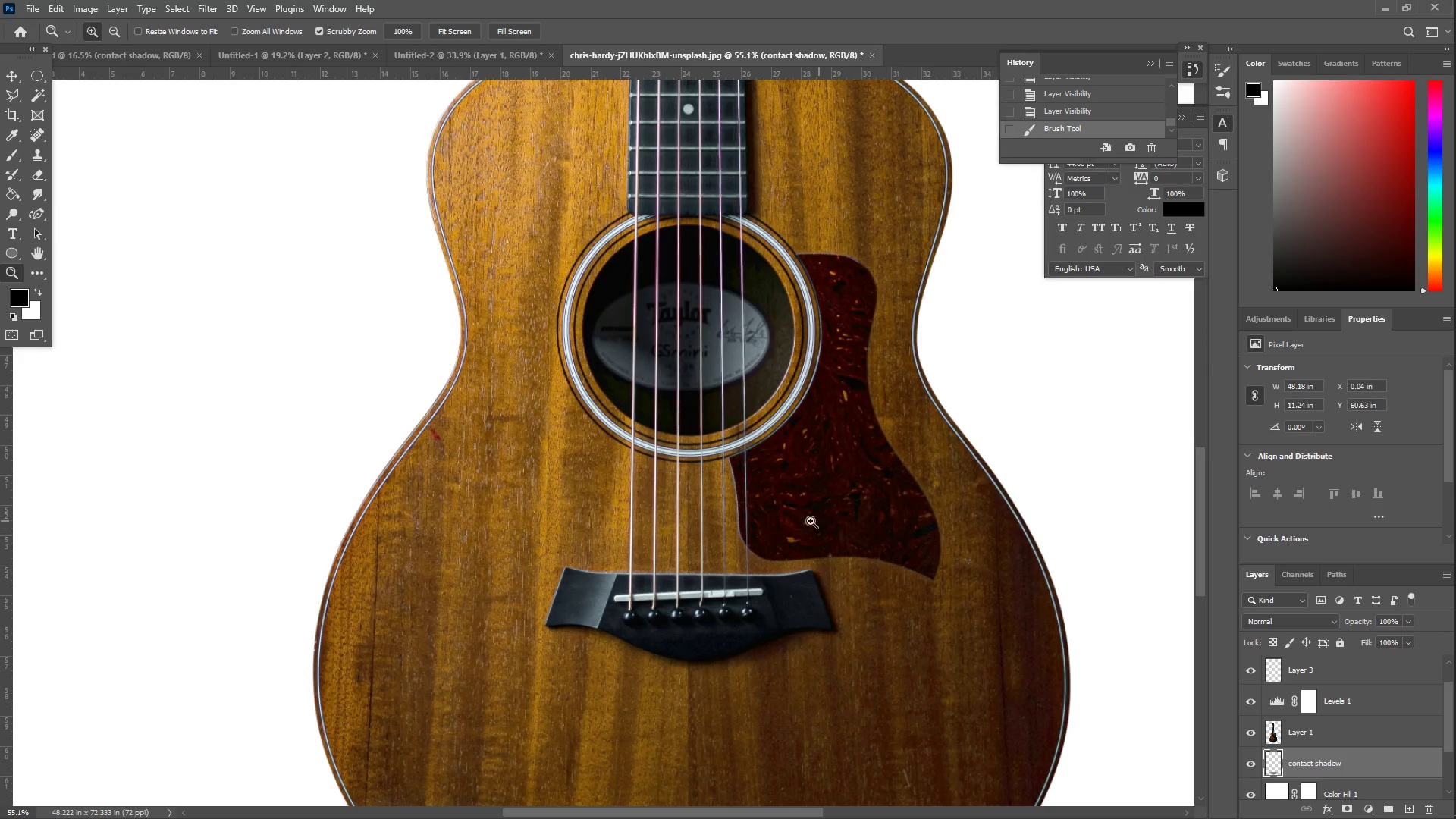 
left_click_drag(start_coordinate=[444, 413], to_coordinate=[516, 399])
 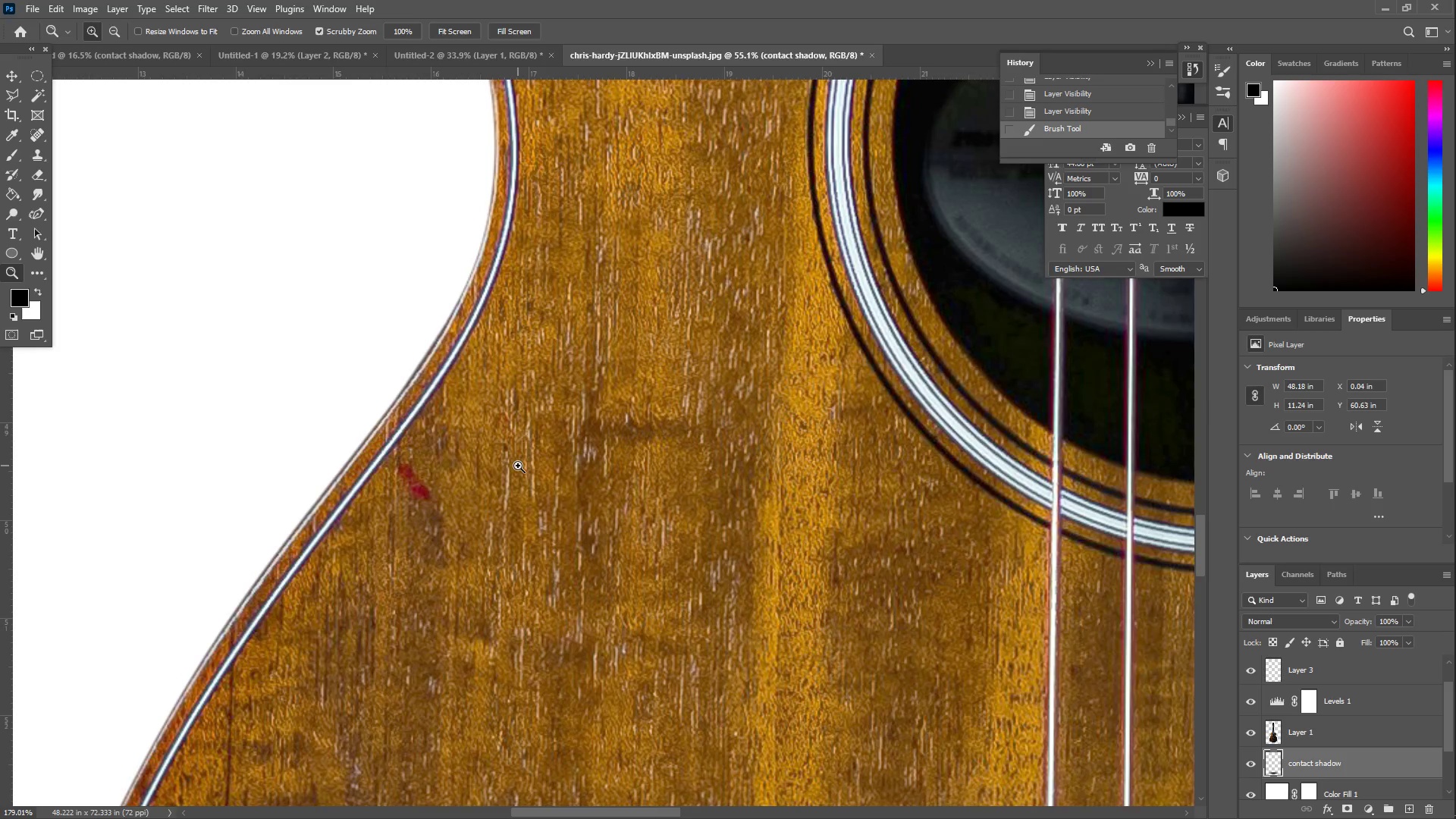 
left_click([516, 466])
 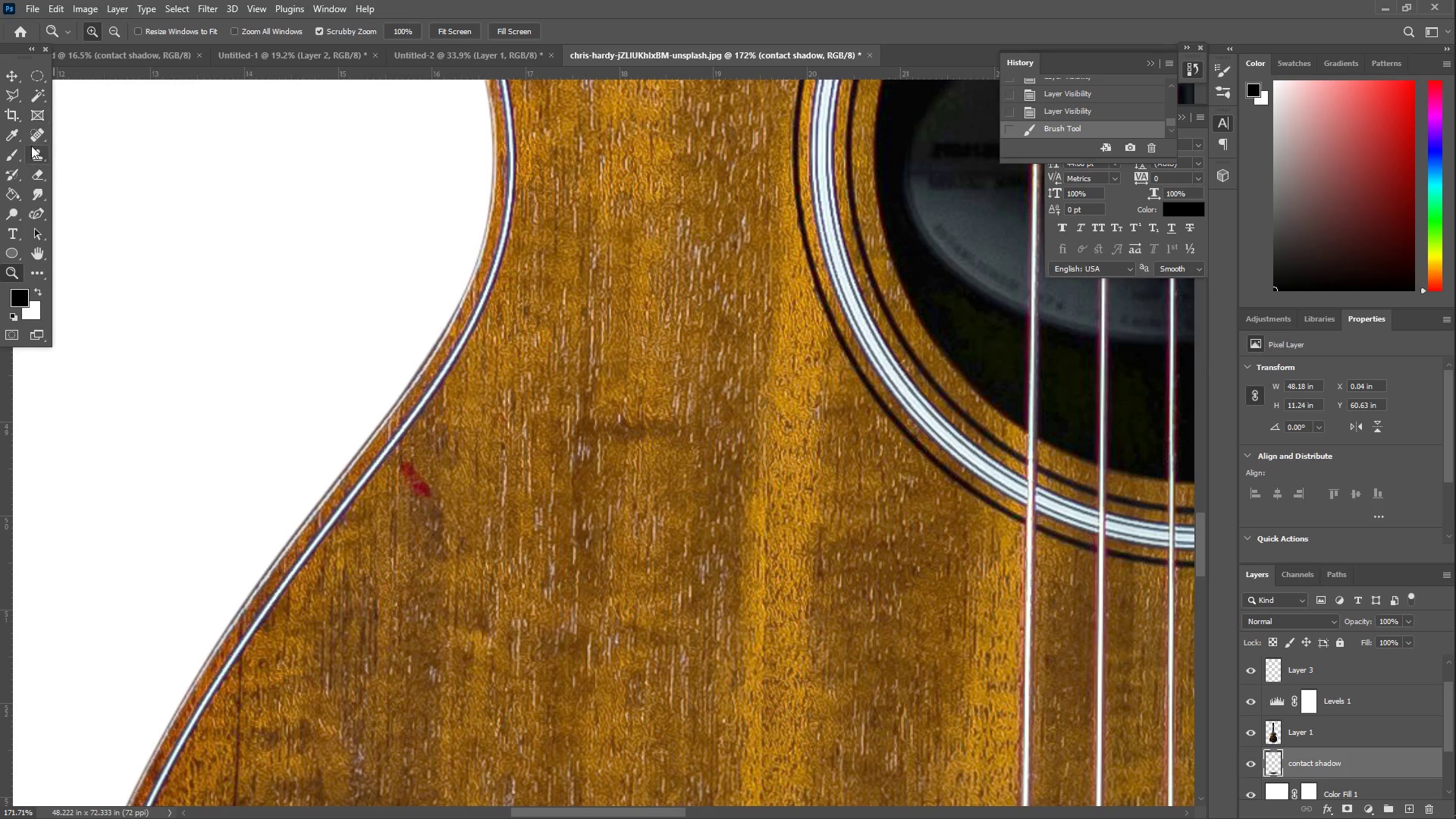 
left_click([29, 135])
 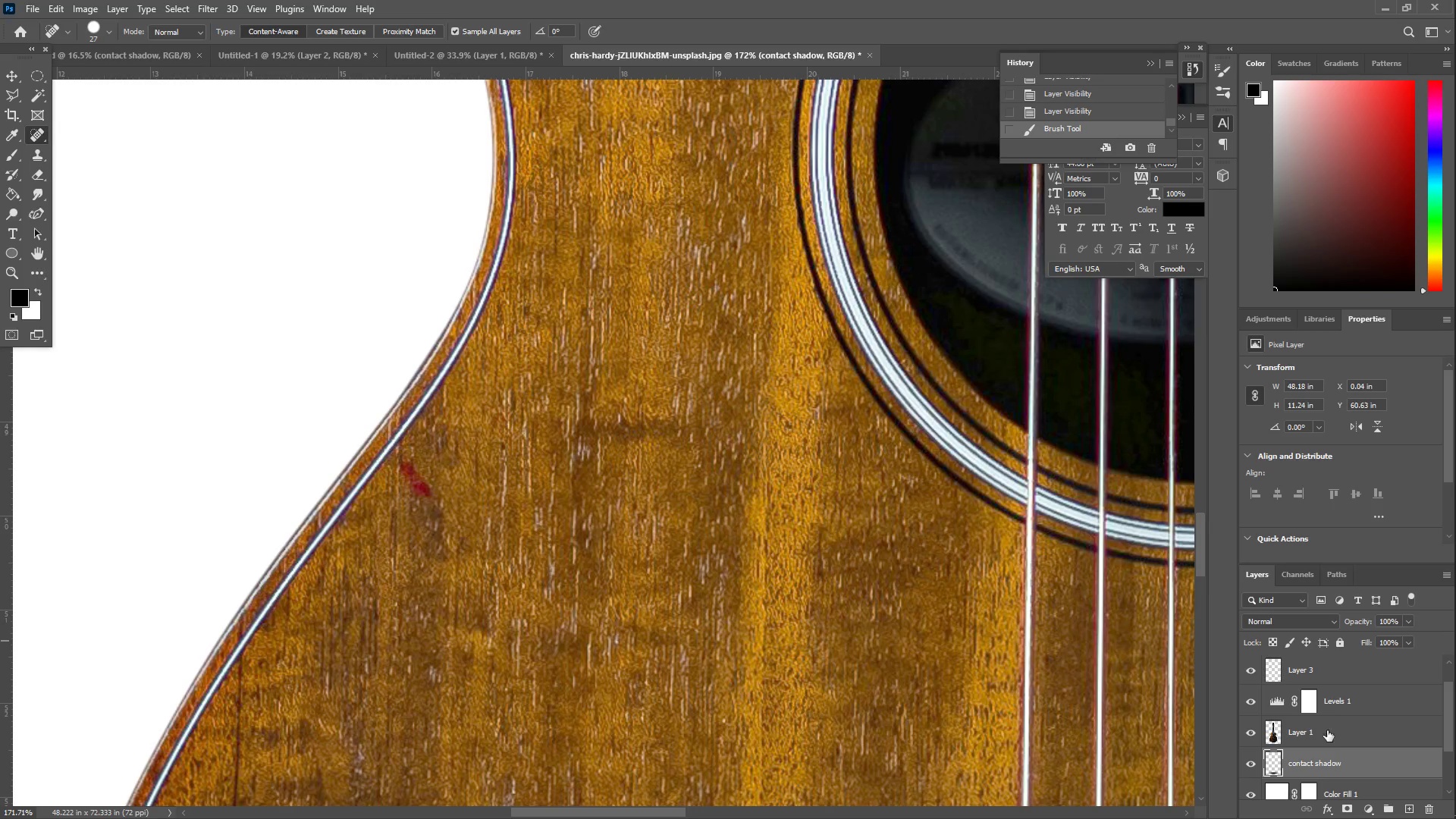 
left_click([1326, 730])
 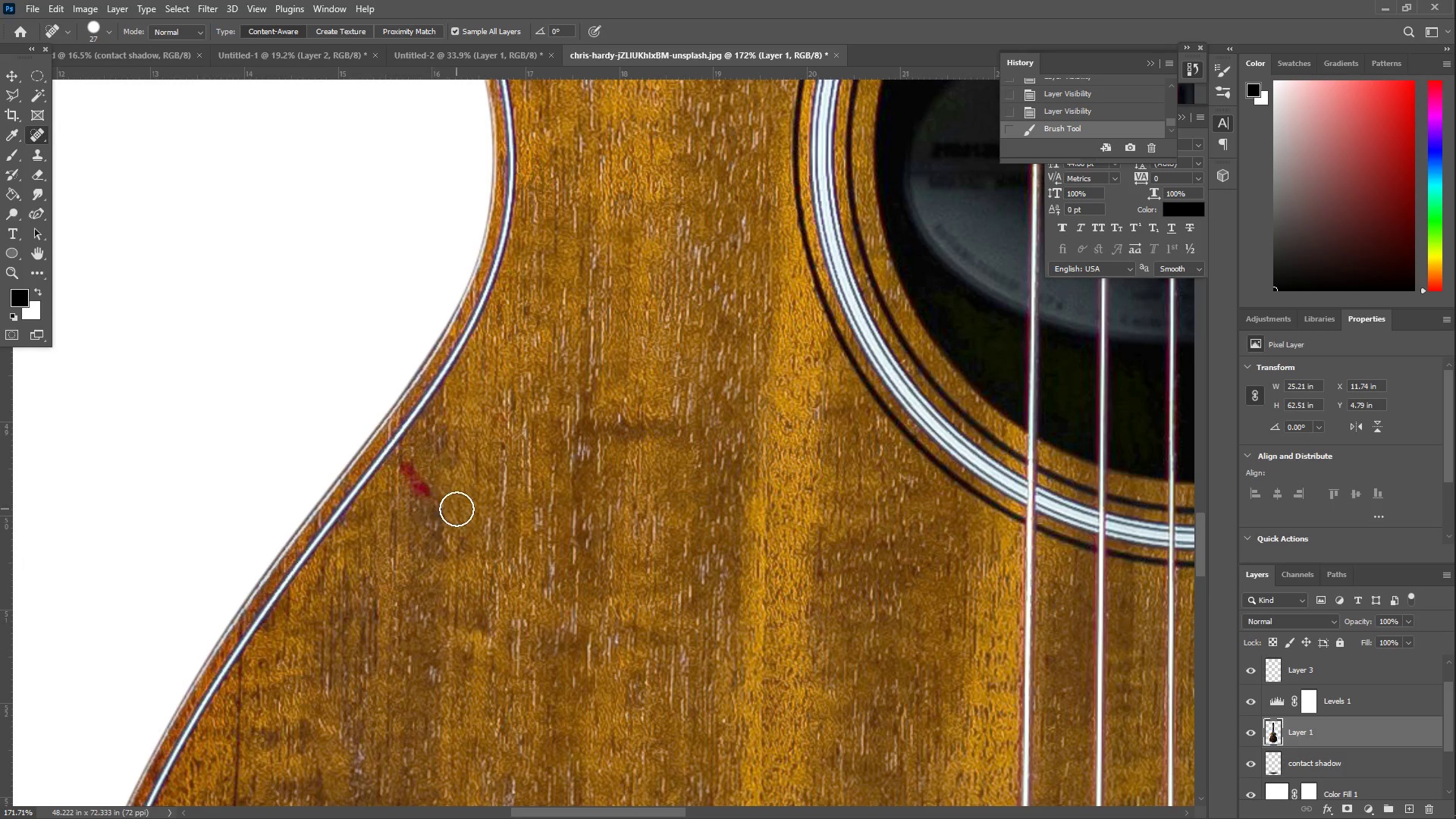 
left_click_drag(start_coordinate=[443, 494], to_coordinate=[410, 476])
 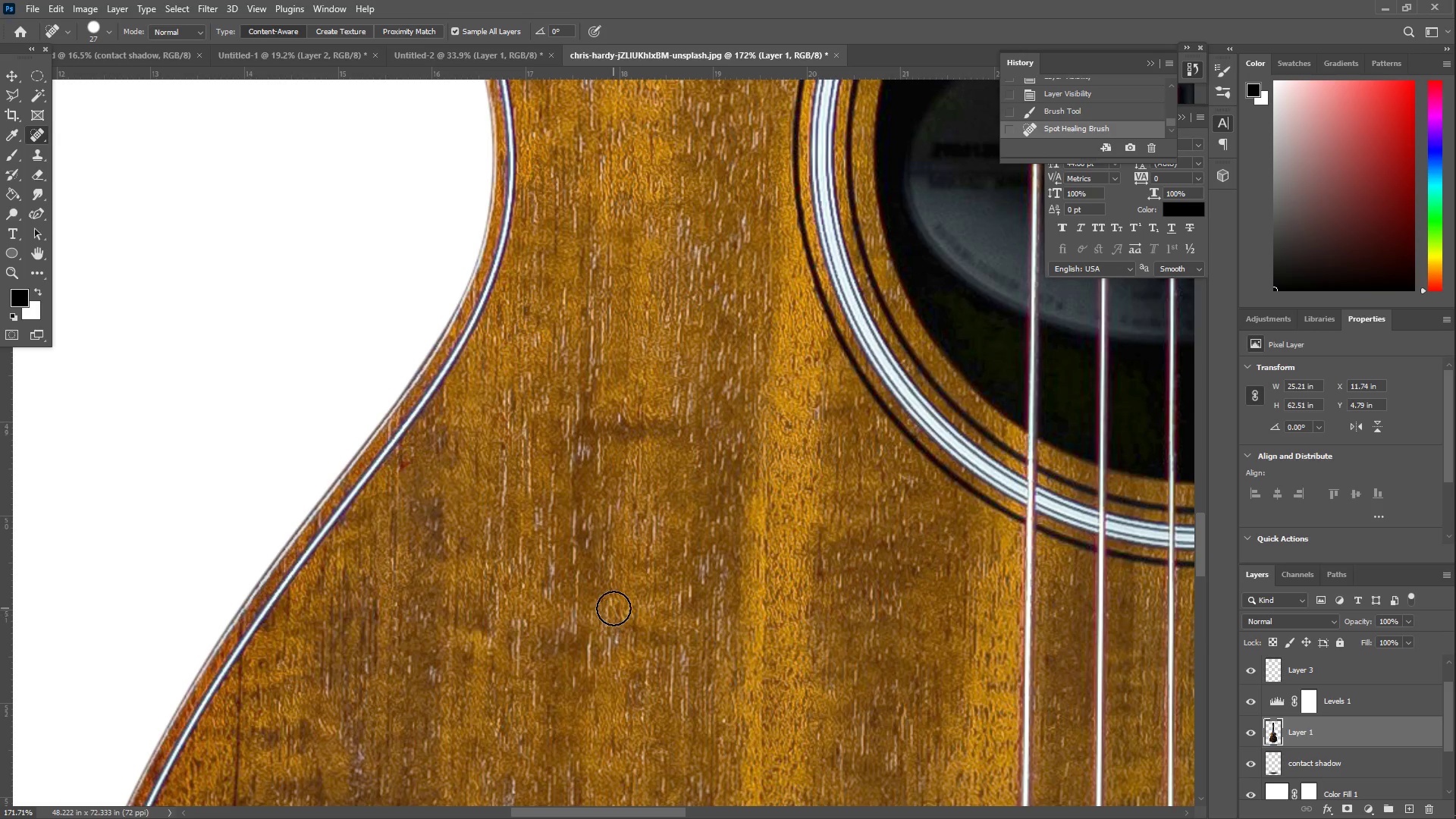 
key(Control+Z)
 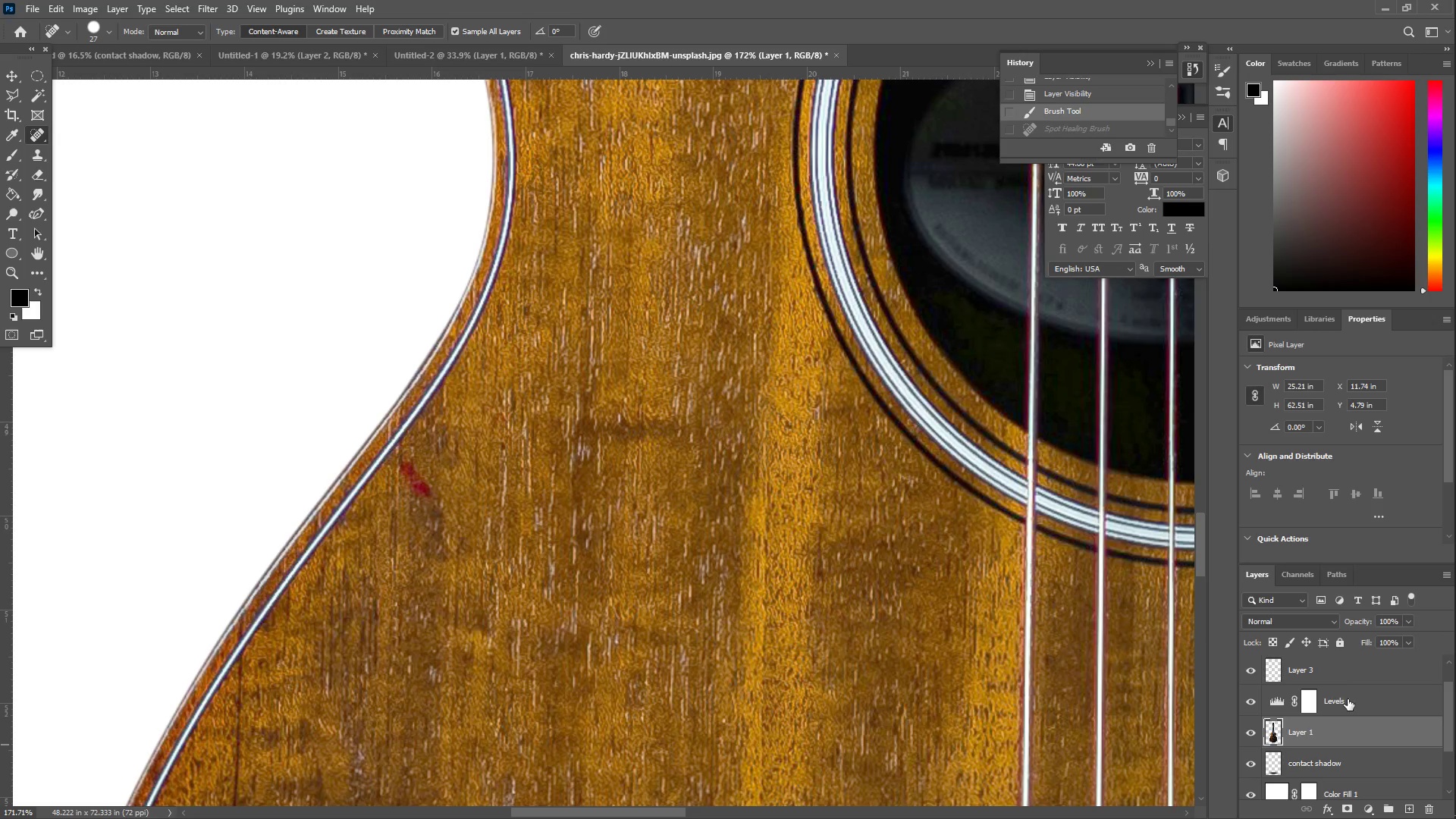 
left_click([1347, 676])
 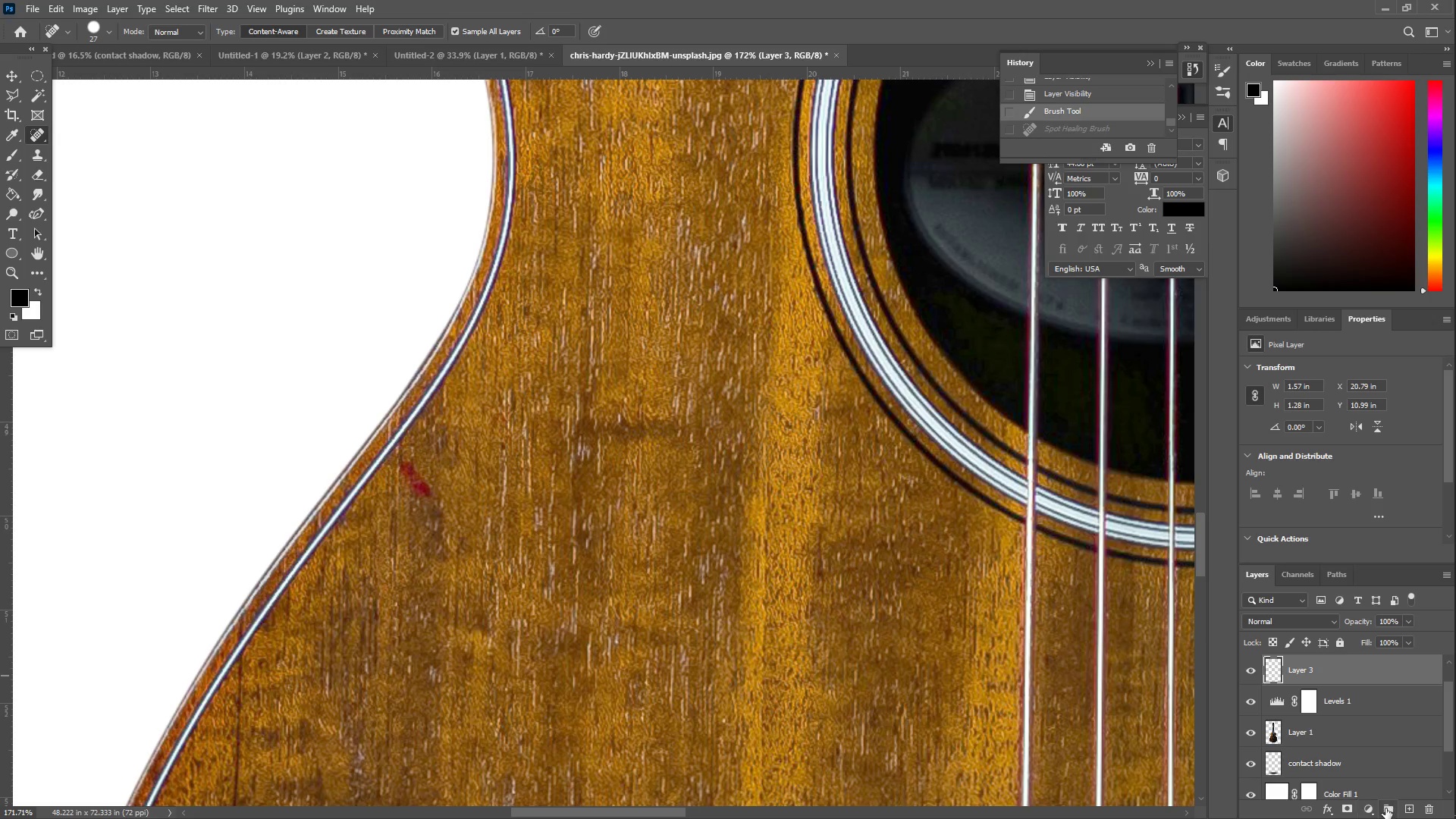 
left_click([1410, 812])
 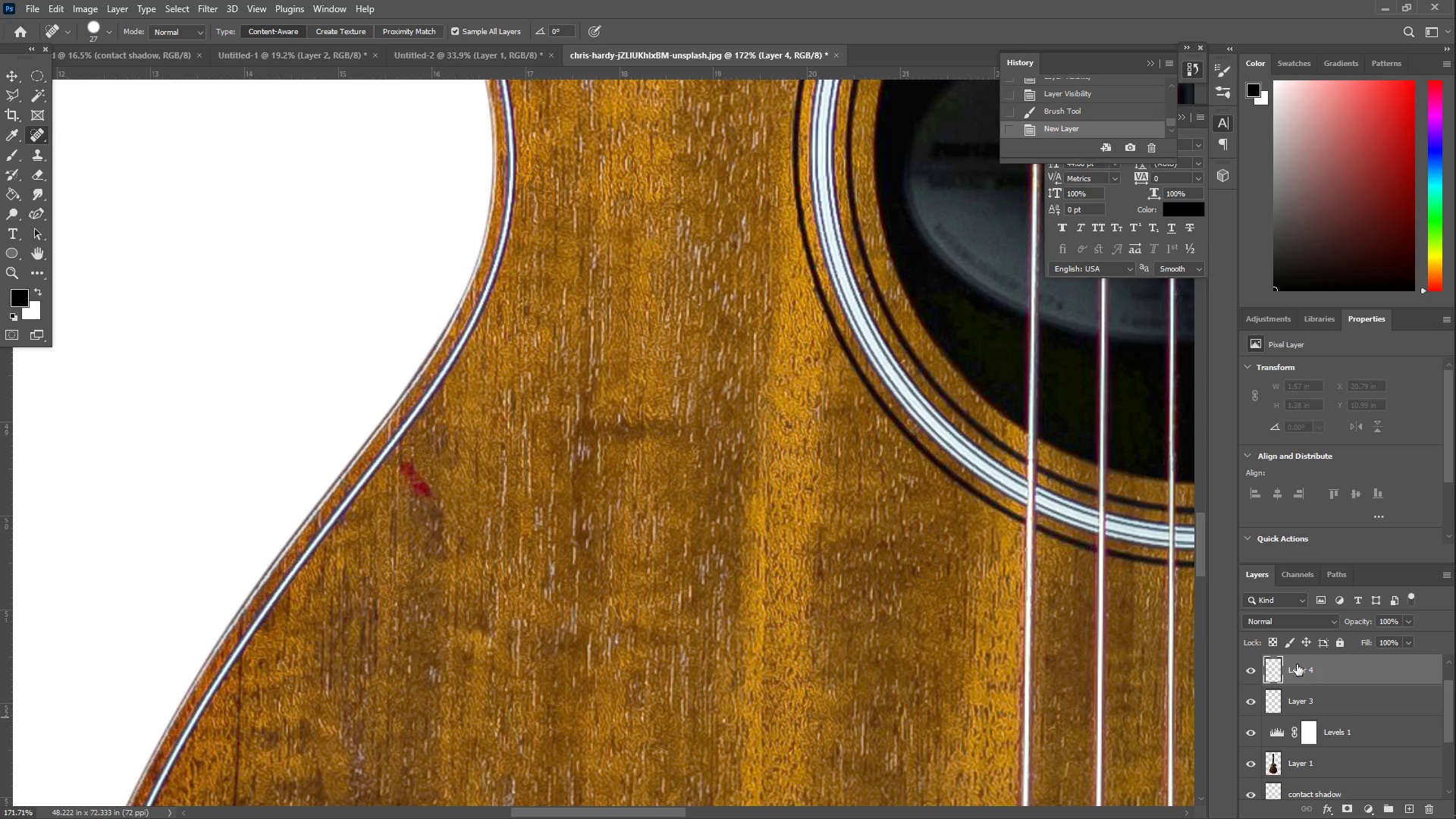 
left_click_drag(start_coordinate=[1304, 666], to_coordinate=[1319, 672])
 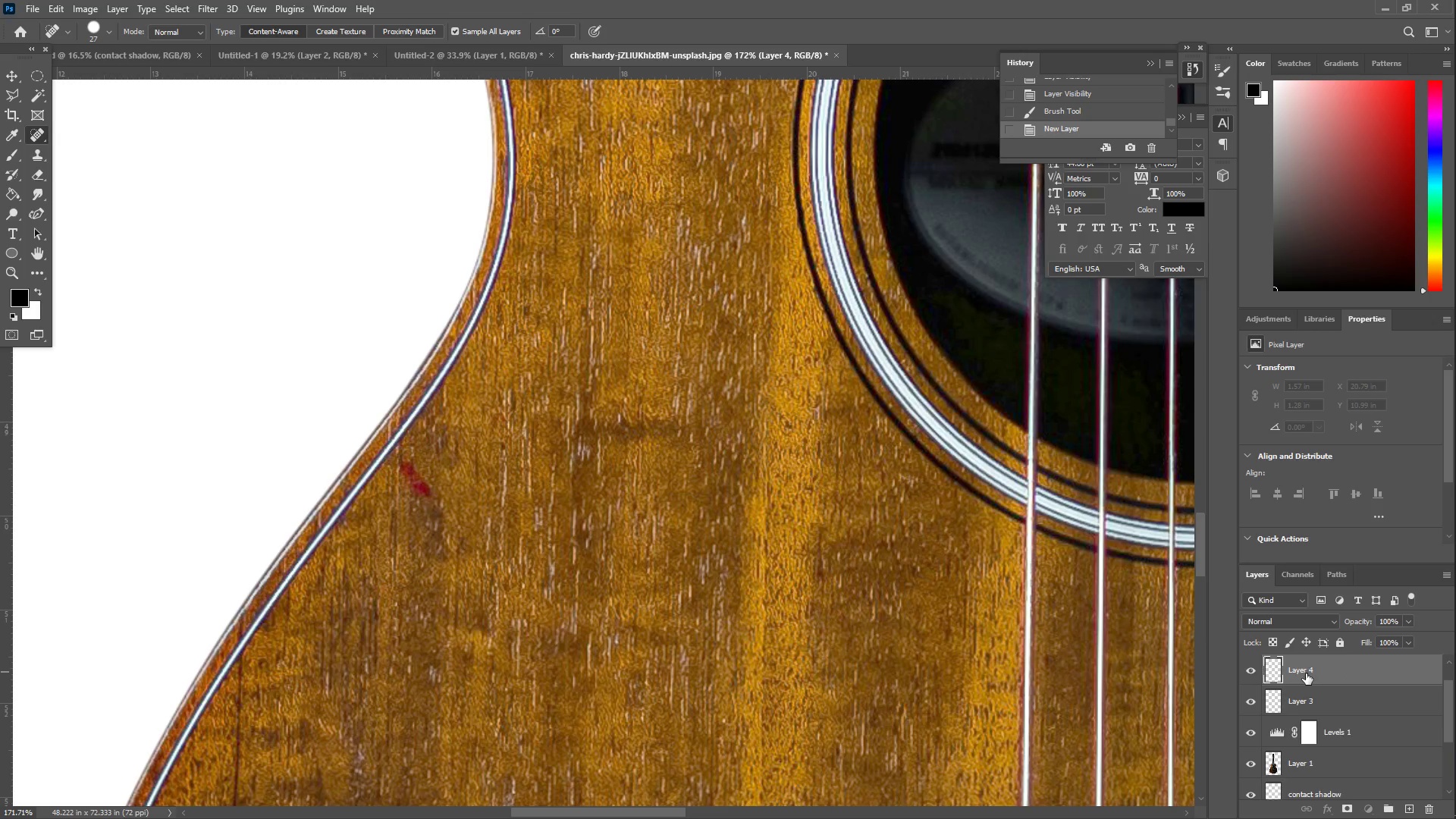 
left_click_drag(start_coordinate=[1313, 697], to_coordinate=[1302, 666])
 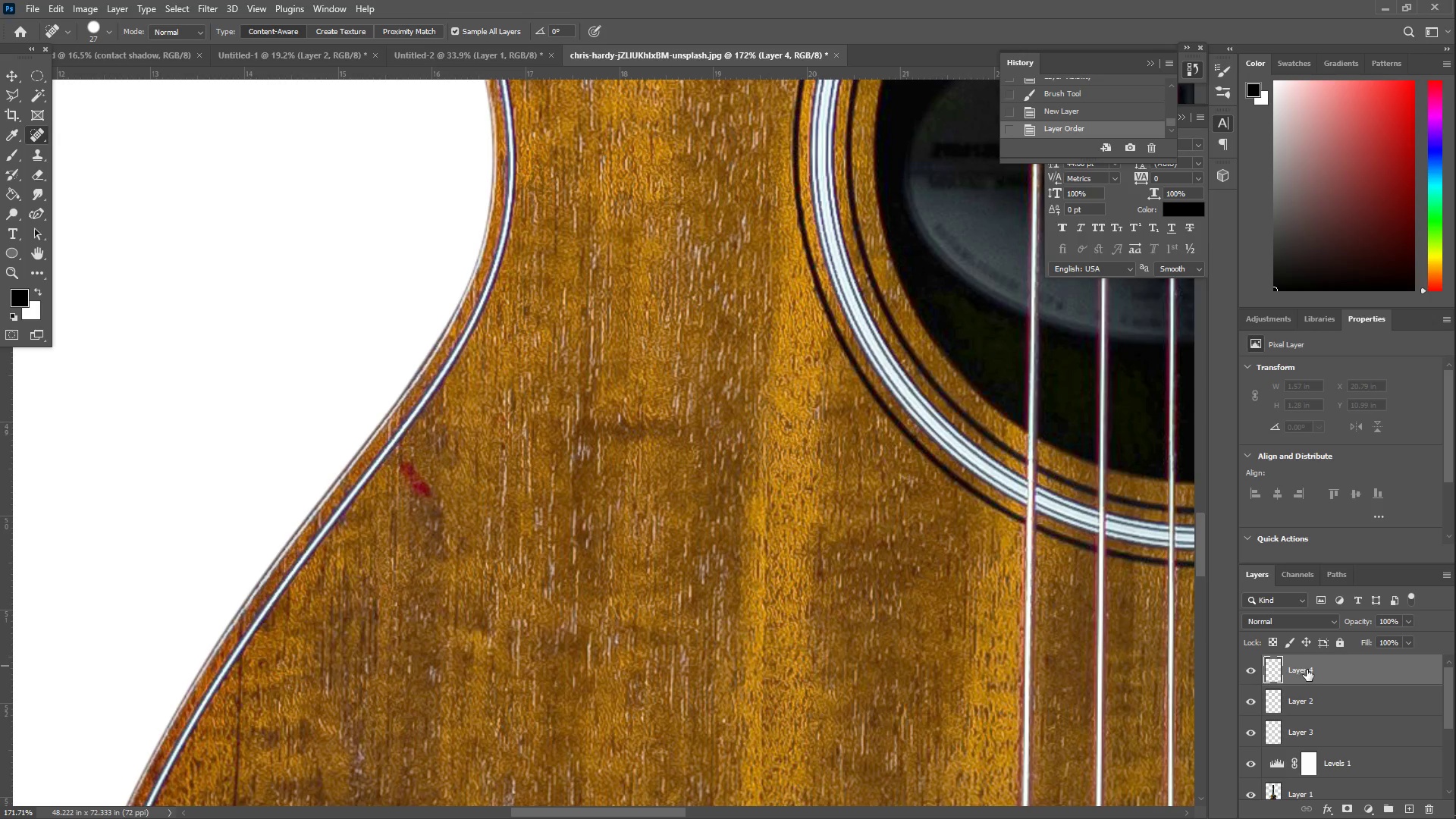 
scroll: coordinate [1304, 672], scroll_direction: up, amount: 3.0
 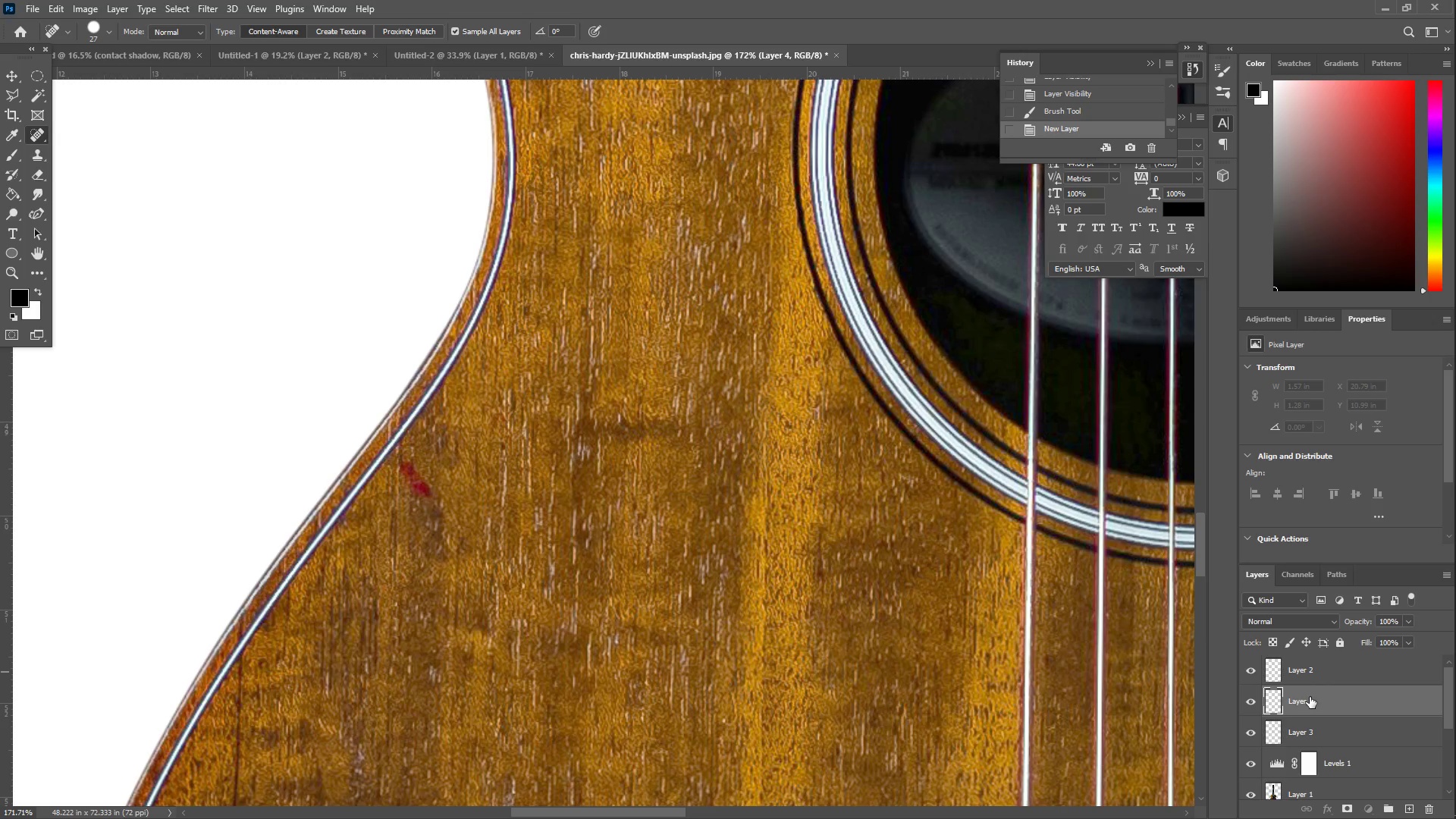 
double_click([1308, 670])
 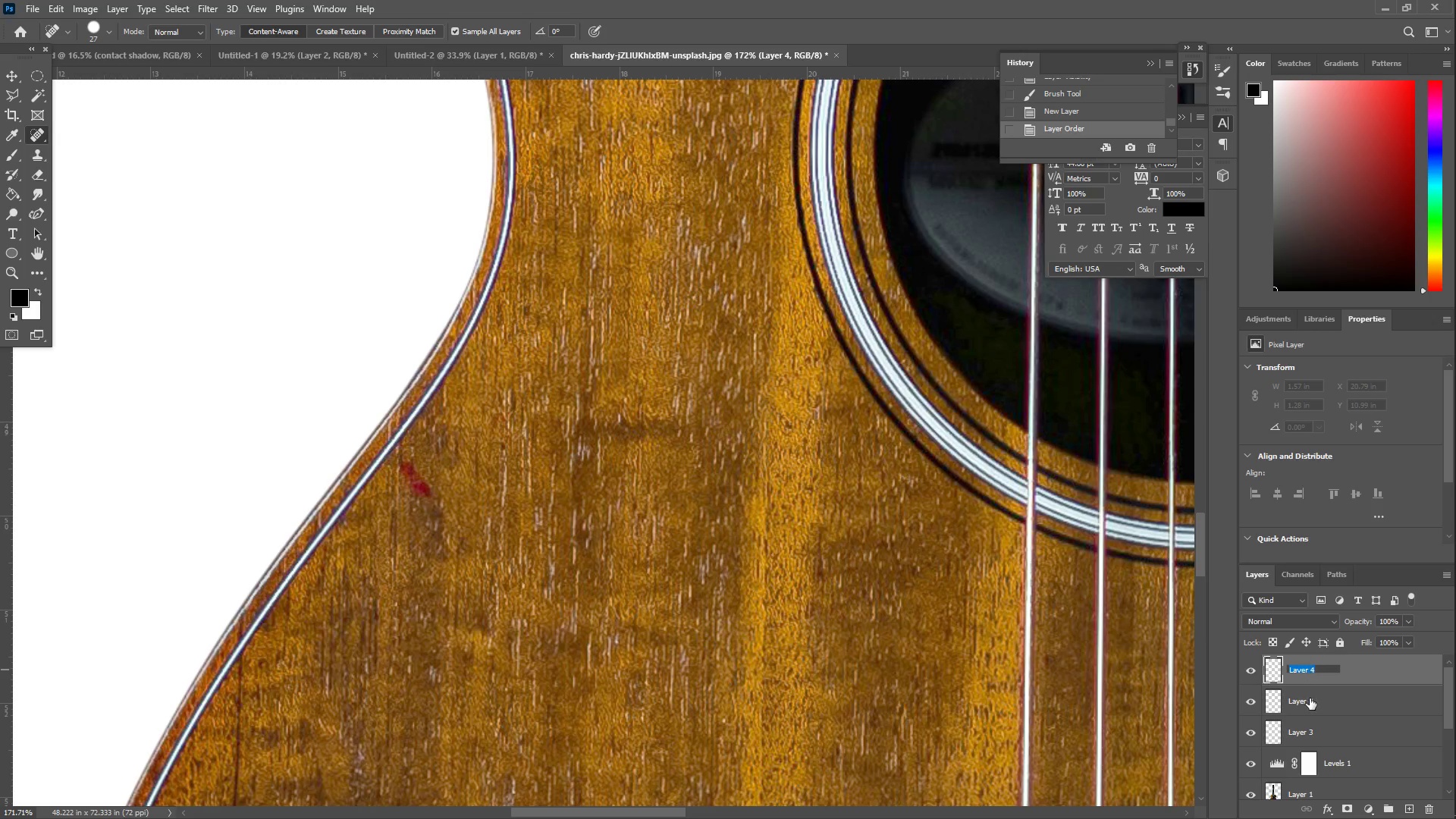 
left_click([1312, 710])
 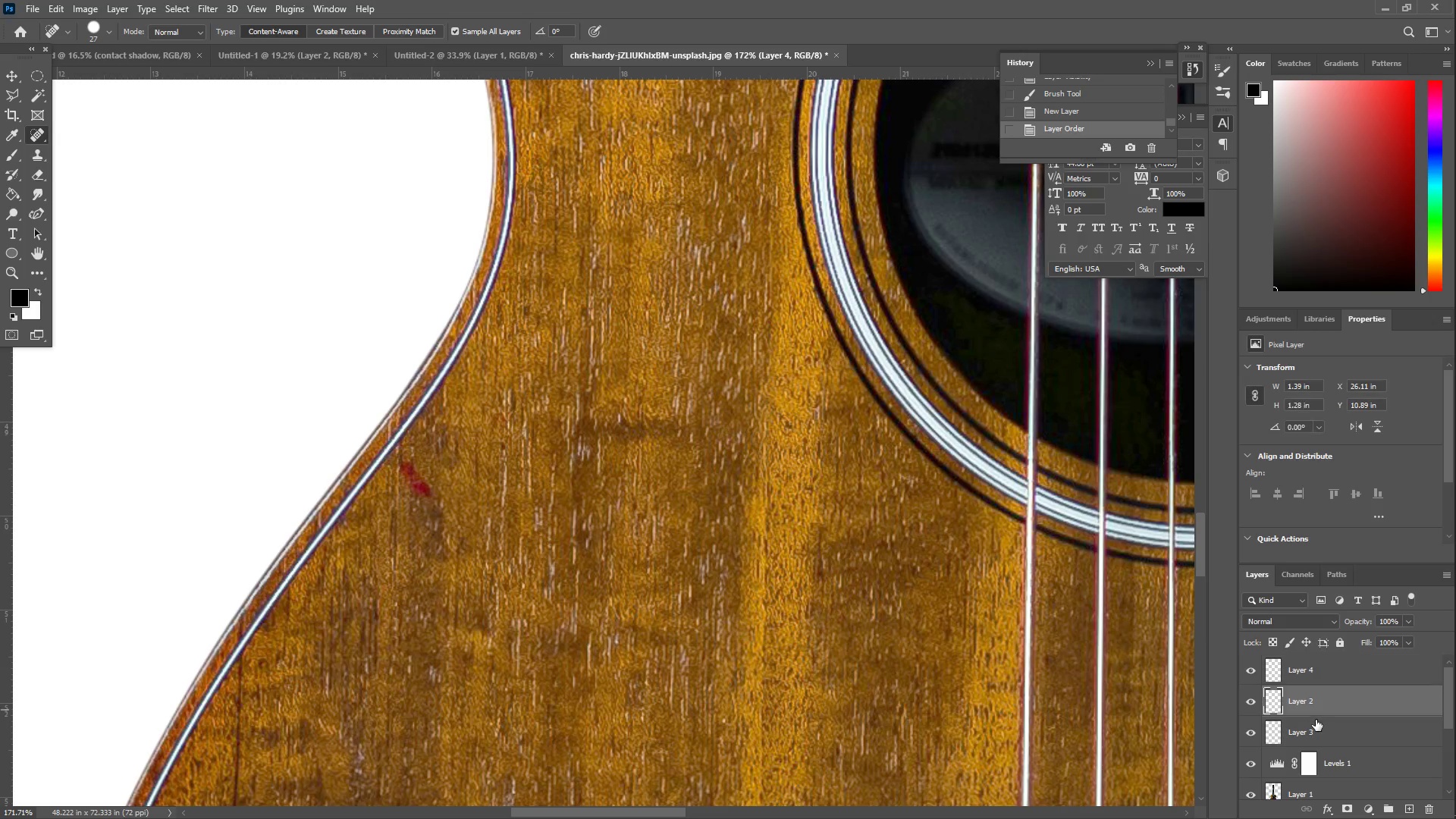 
hold_key(key=ShiftLeft, duration=0.36)
double_click([1323, 723])
 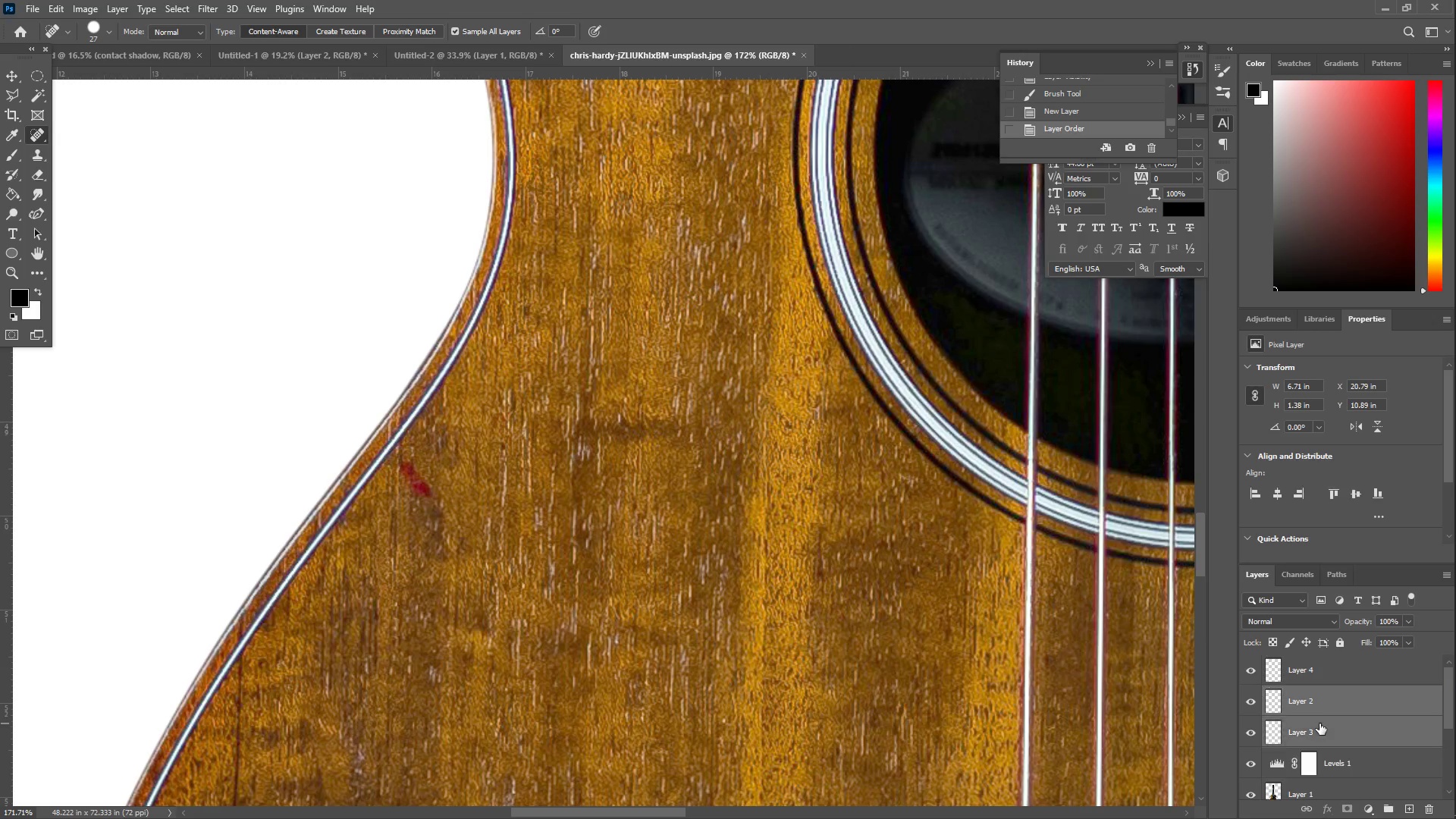 
hold_key(key=ControlLeft, duration=0.61)
 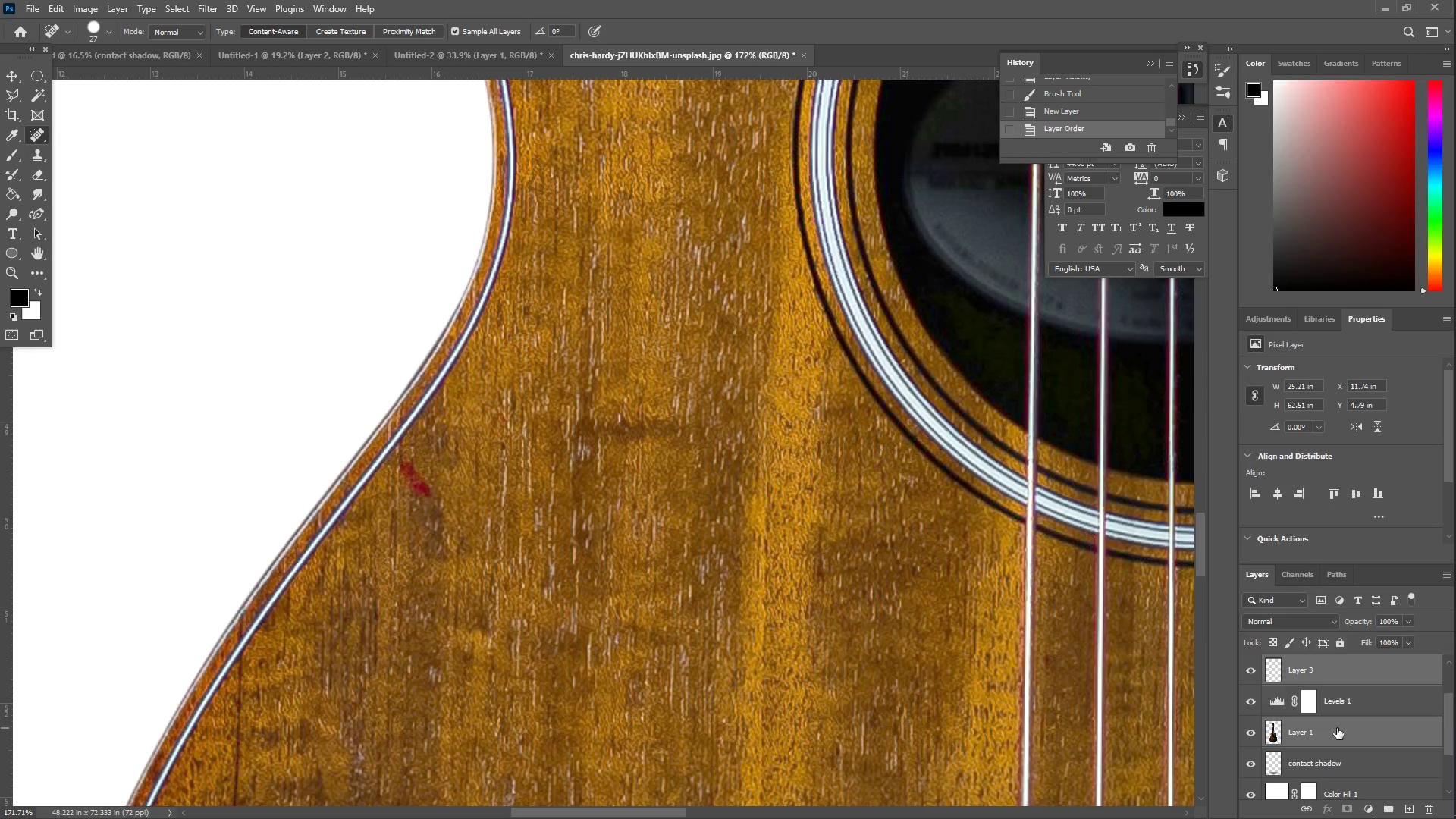 
scroll: coordinate [1325, 723], scroll_direction: down, amount: 2.0
 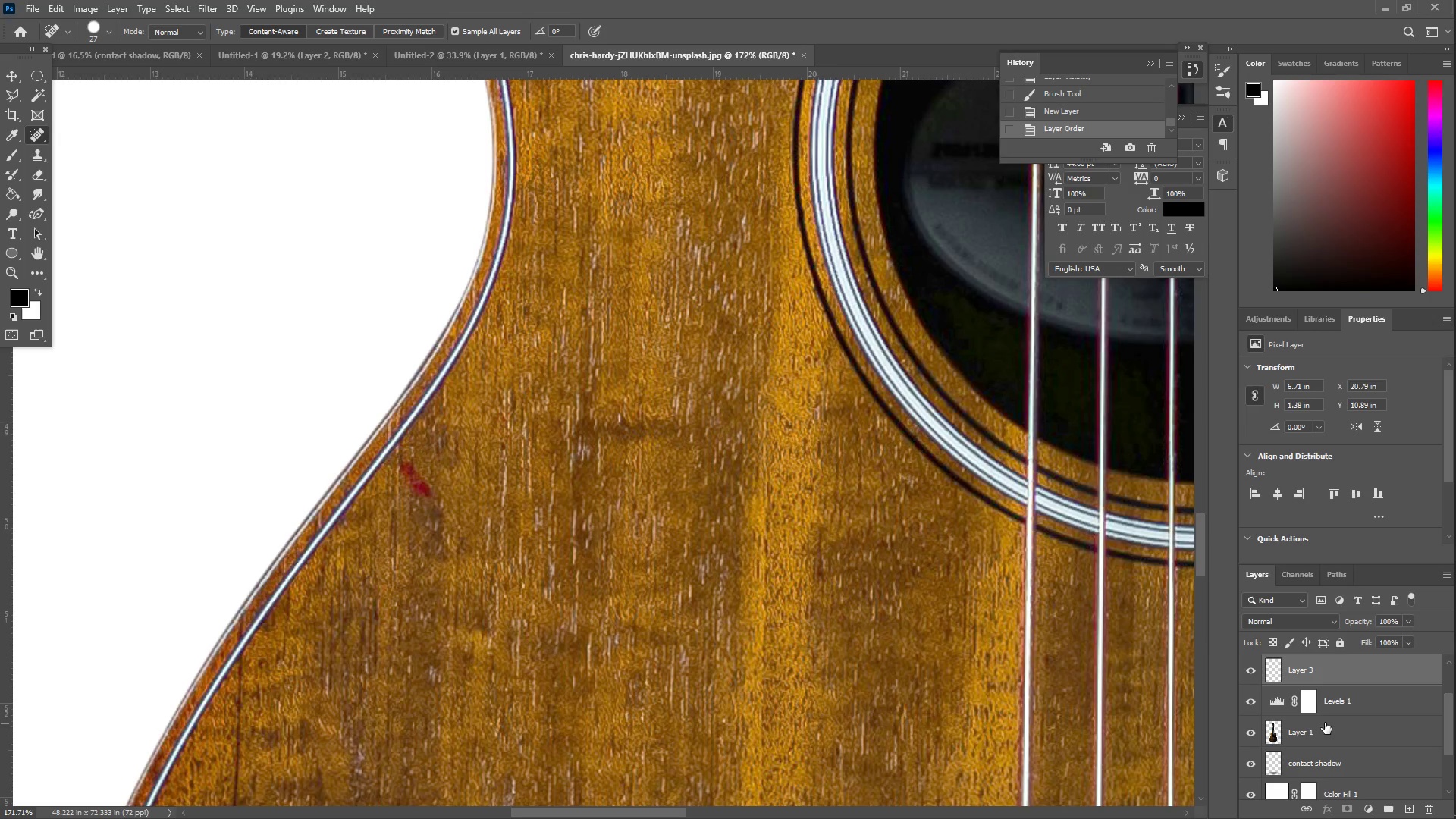 
right_click([1337, 728])
 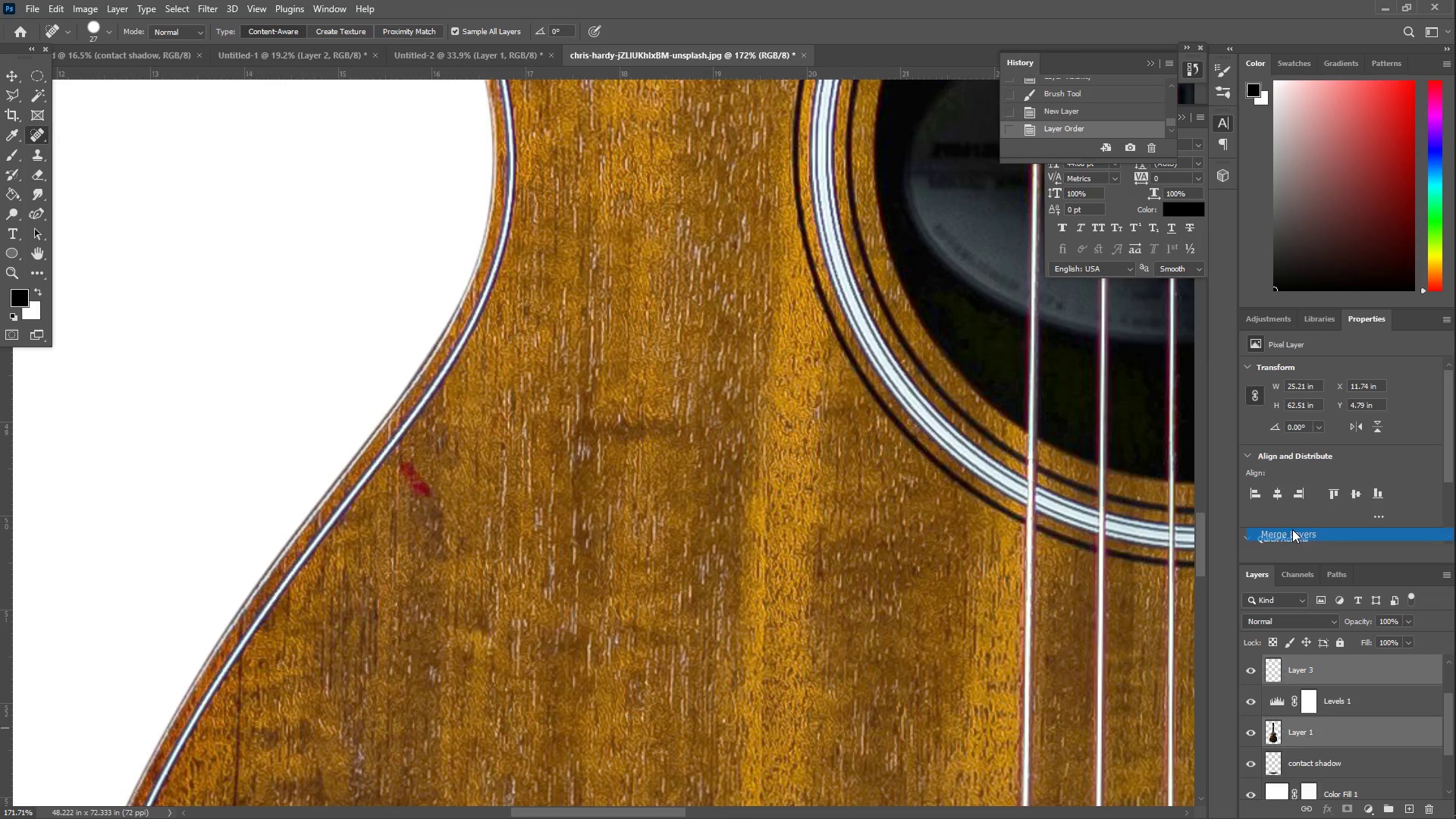 
scroll: coordinate [1322, 715], scroll_direction: up, amount: 8.0
 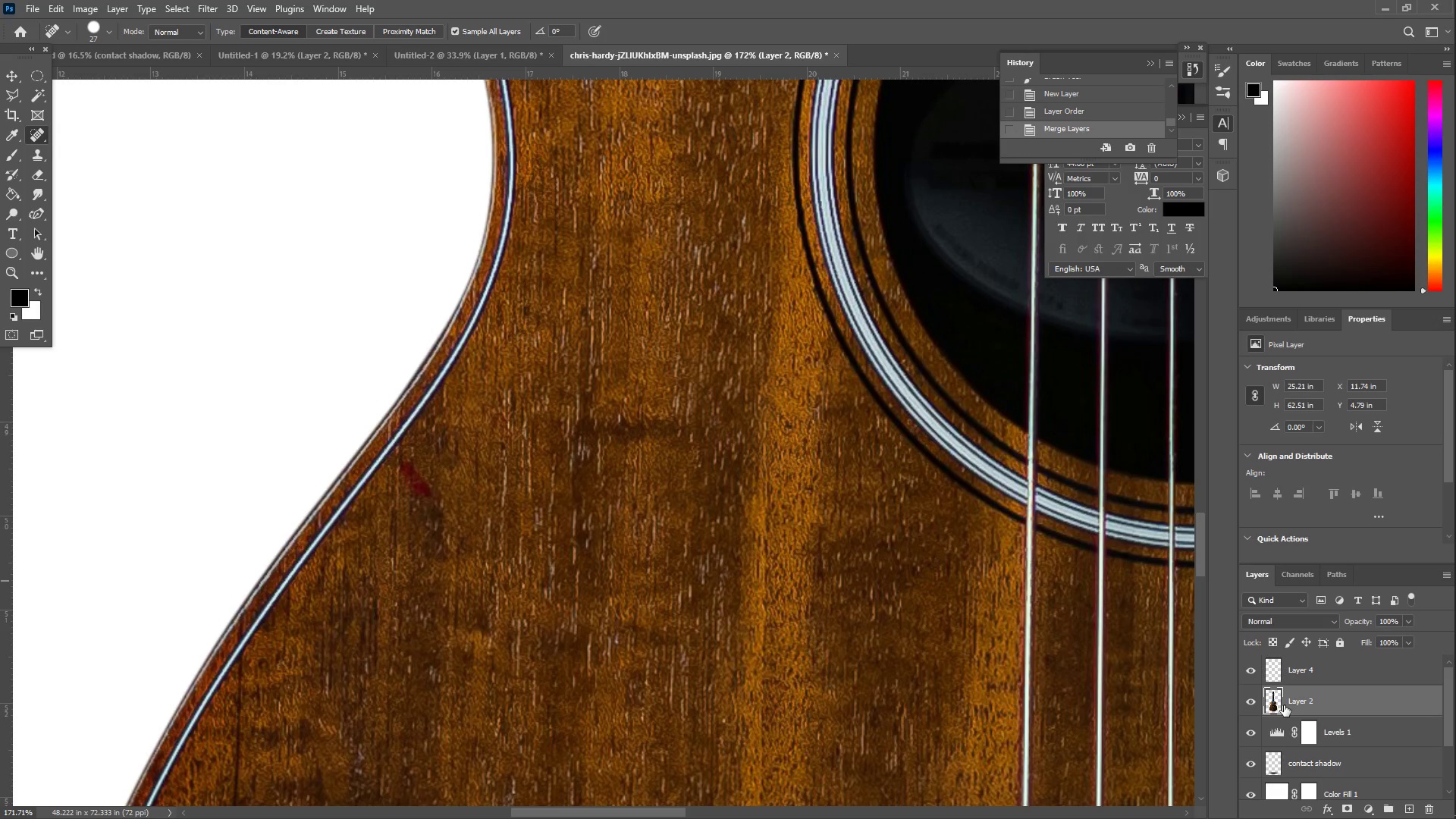 
left_click_drag(start_coordinate=[1318, 700], to_coordinate=[1337, 742])
 